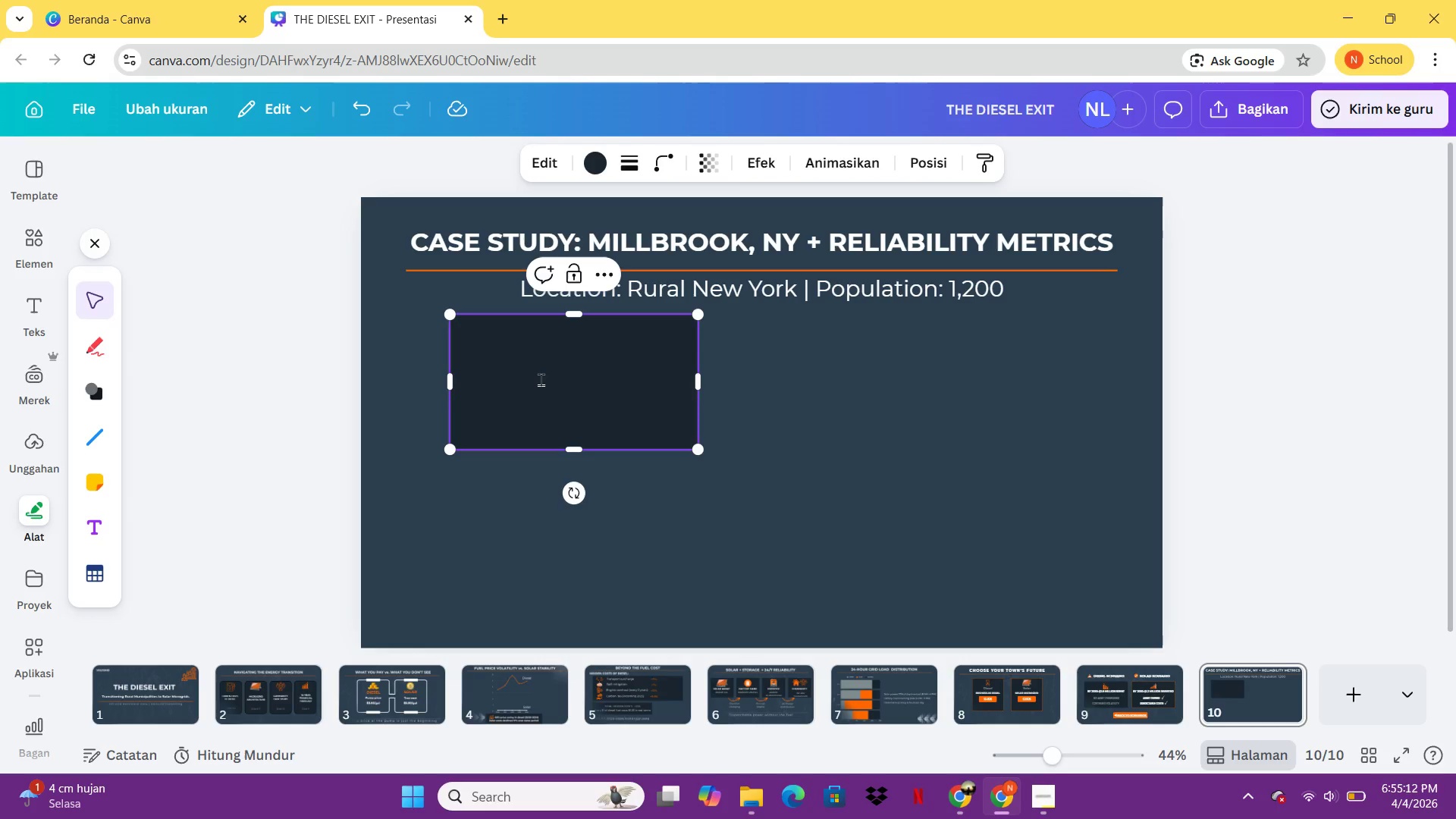 
type(BEFOT)
key(Backspace)
type(RE)
 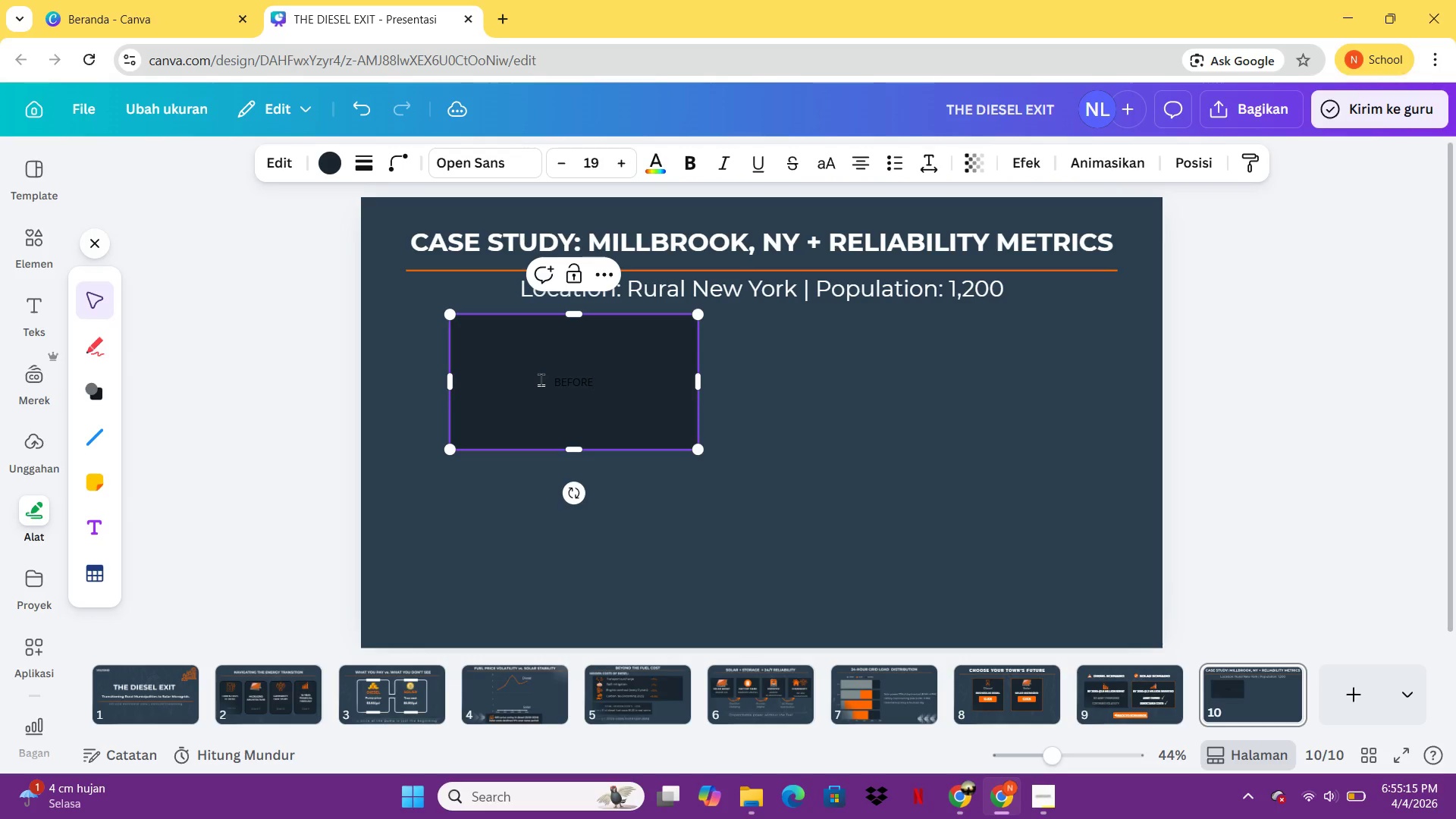 
key(Enter)
 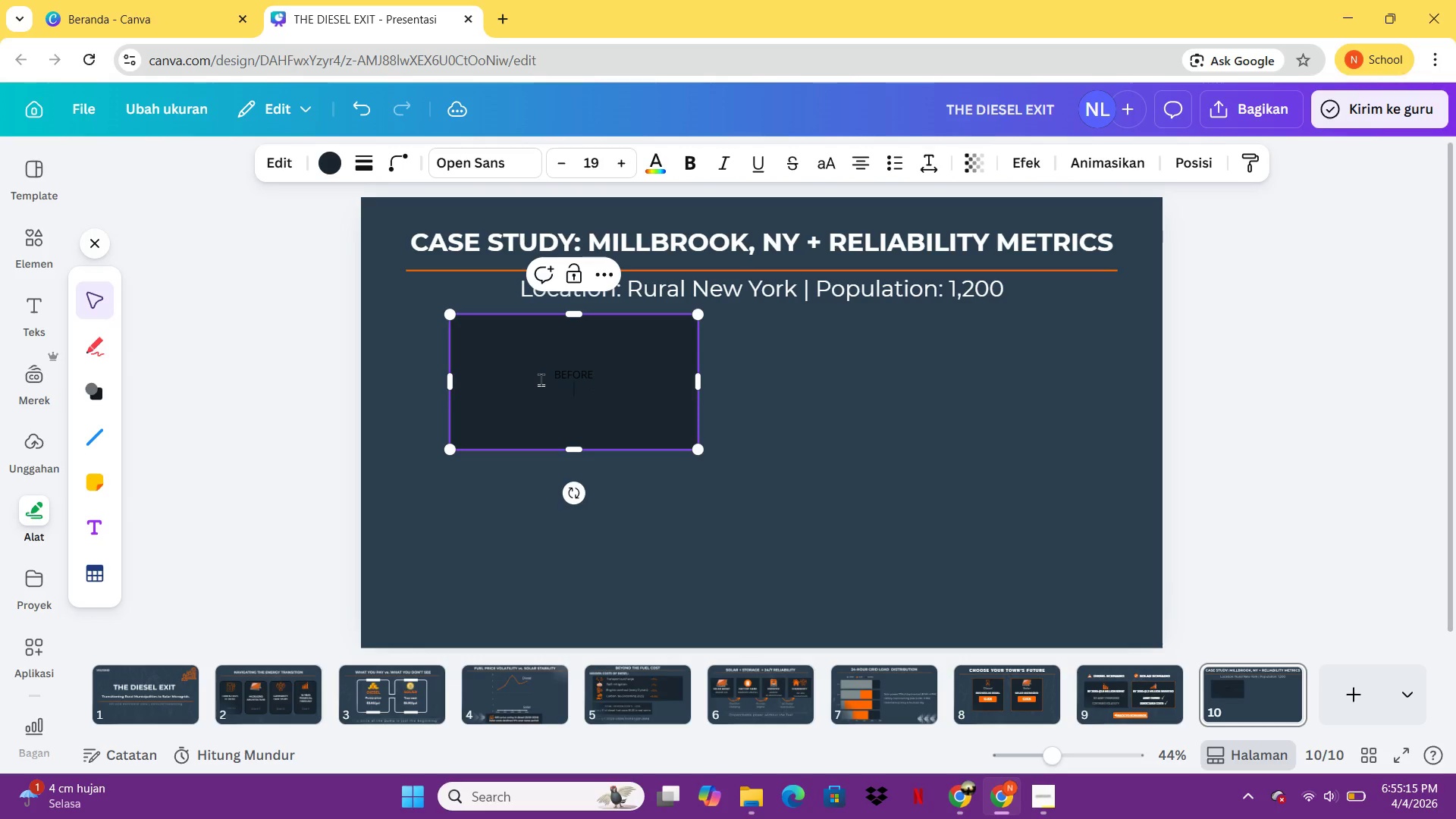 
key(Enter)
 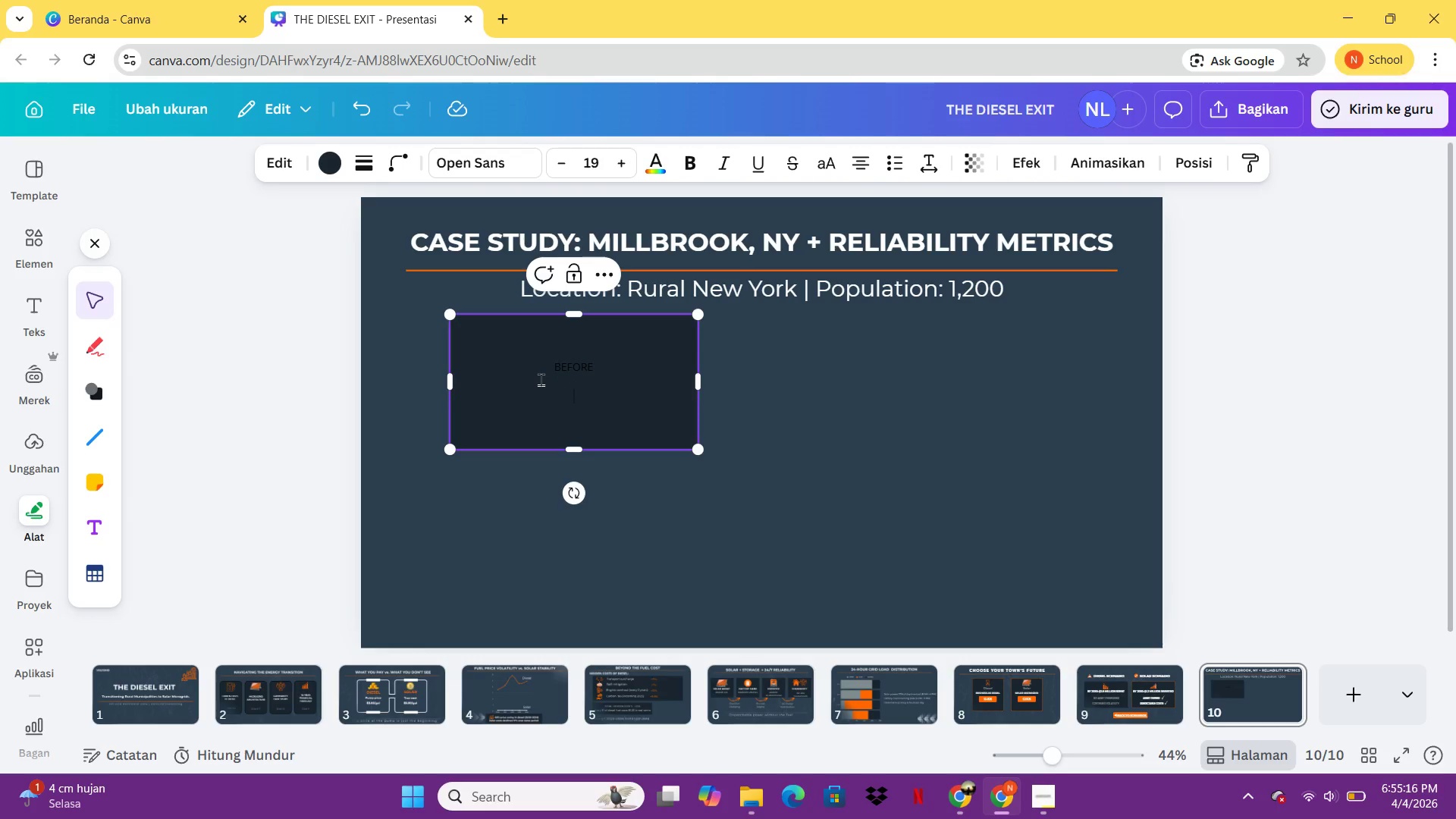 
type(3 diesel generatior)
key(Backspace)
key(Backspace)
key(Backspace)
type(ors (1985, 1992, 2001))
 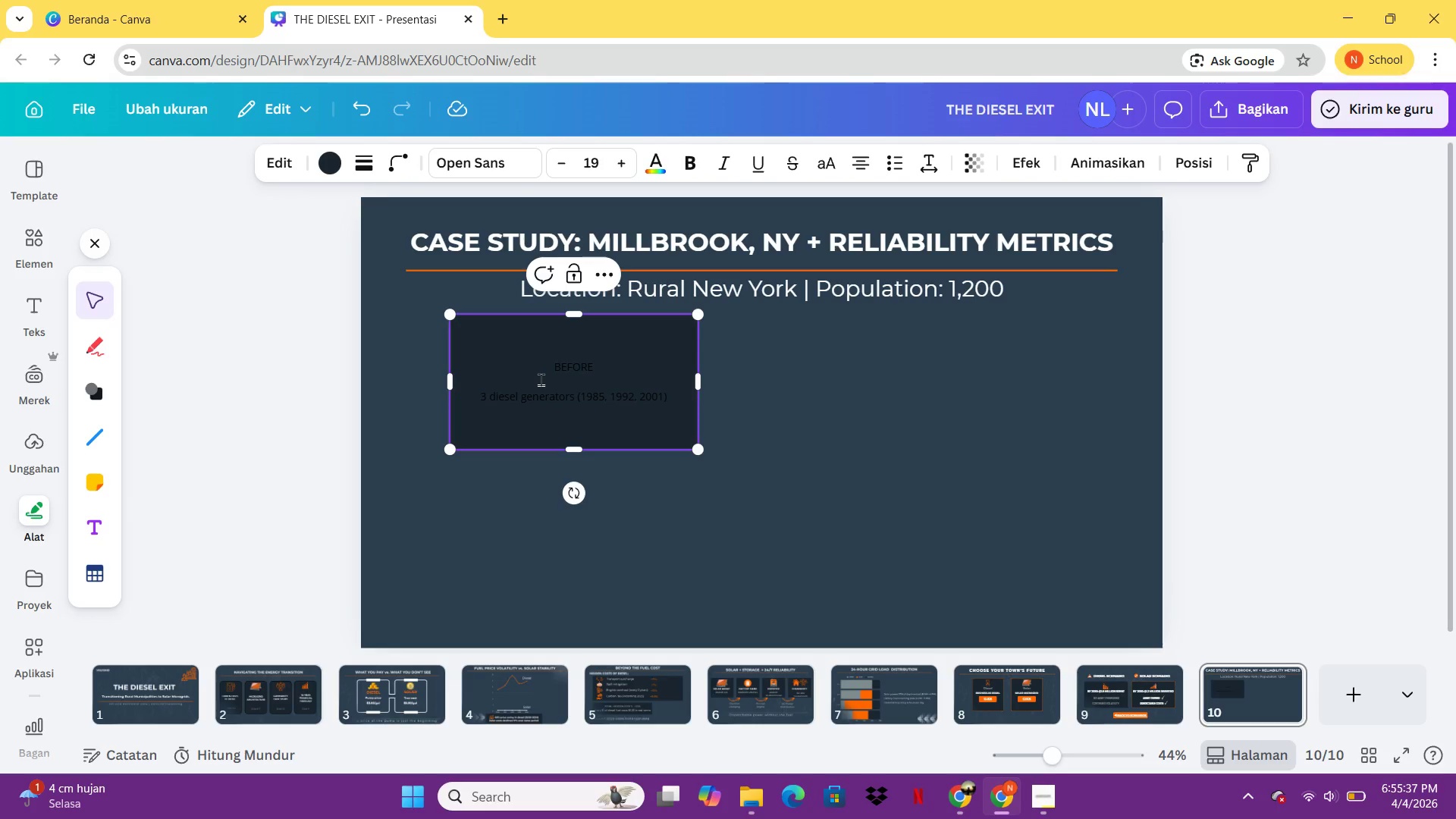 
key(Control+A)
 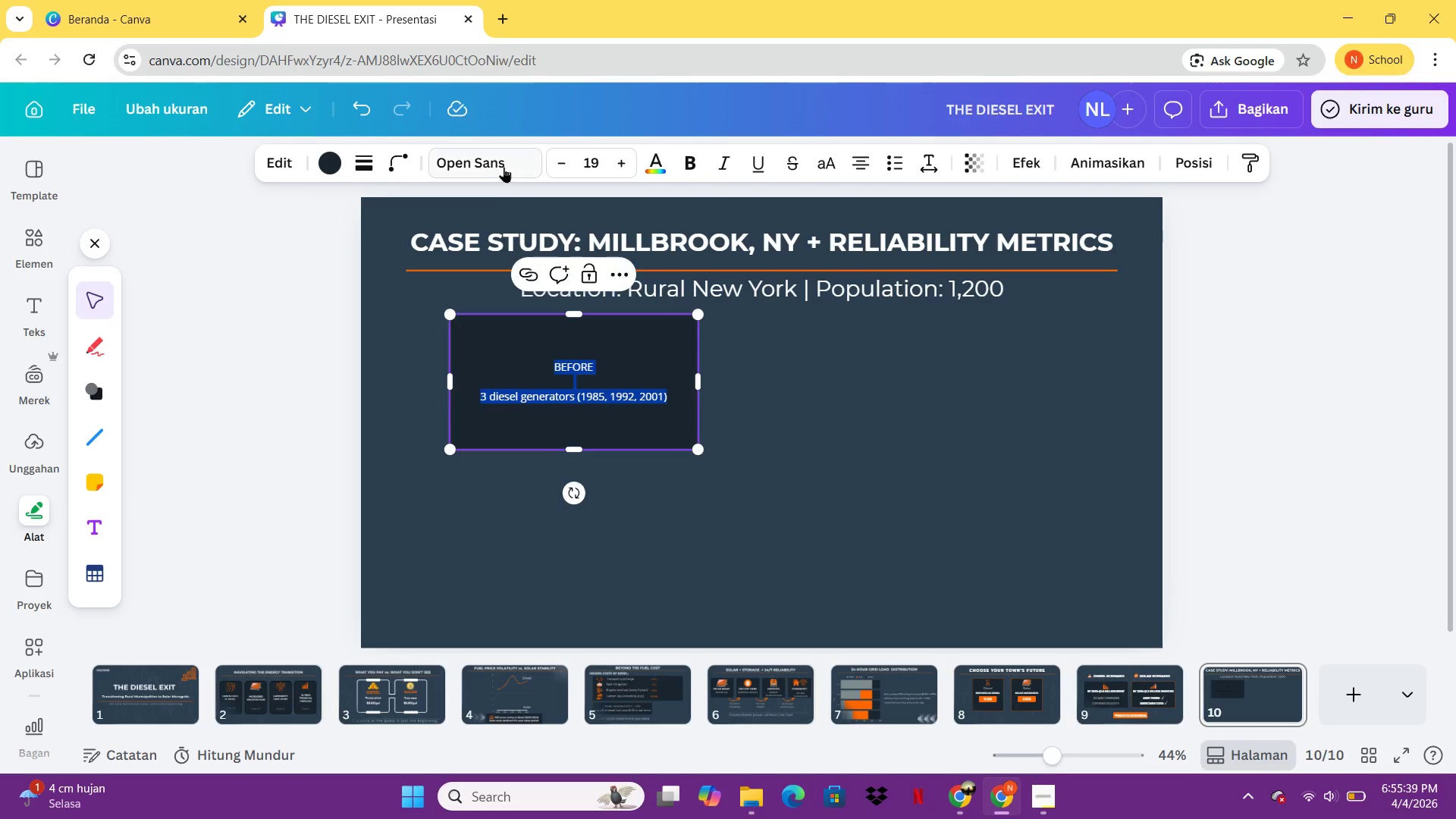 
left_click([505, 167])
 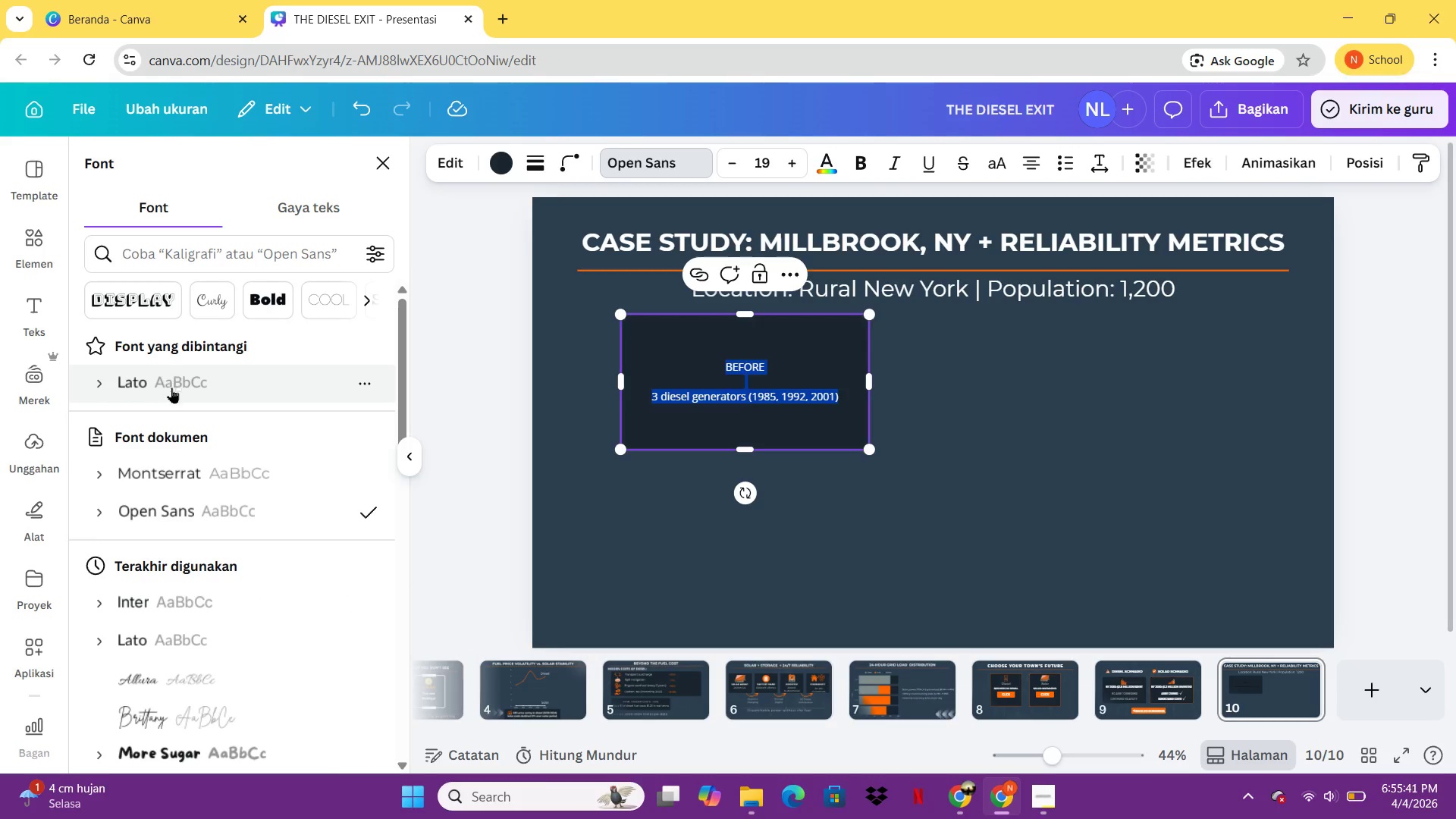 
left_click([182, 465])
 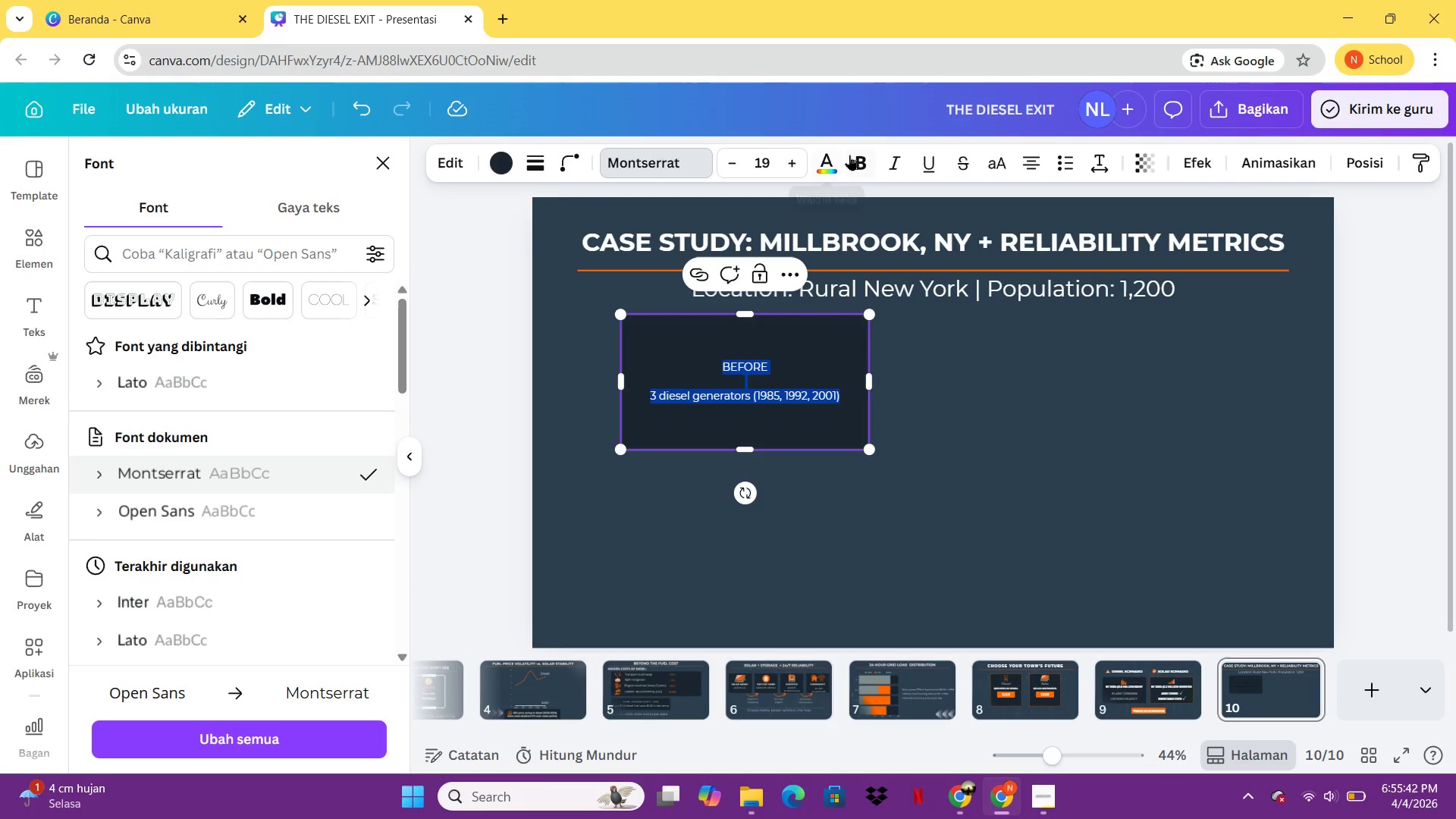 
left_click([849, 155])
 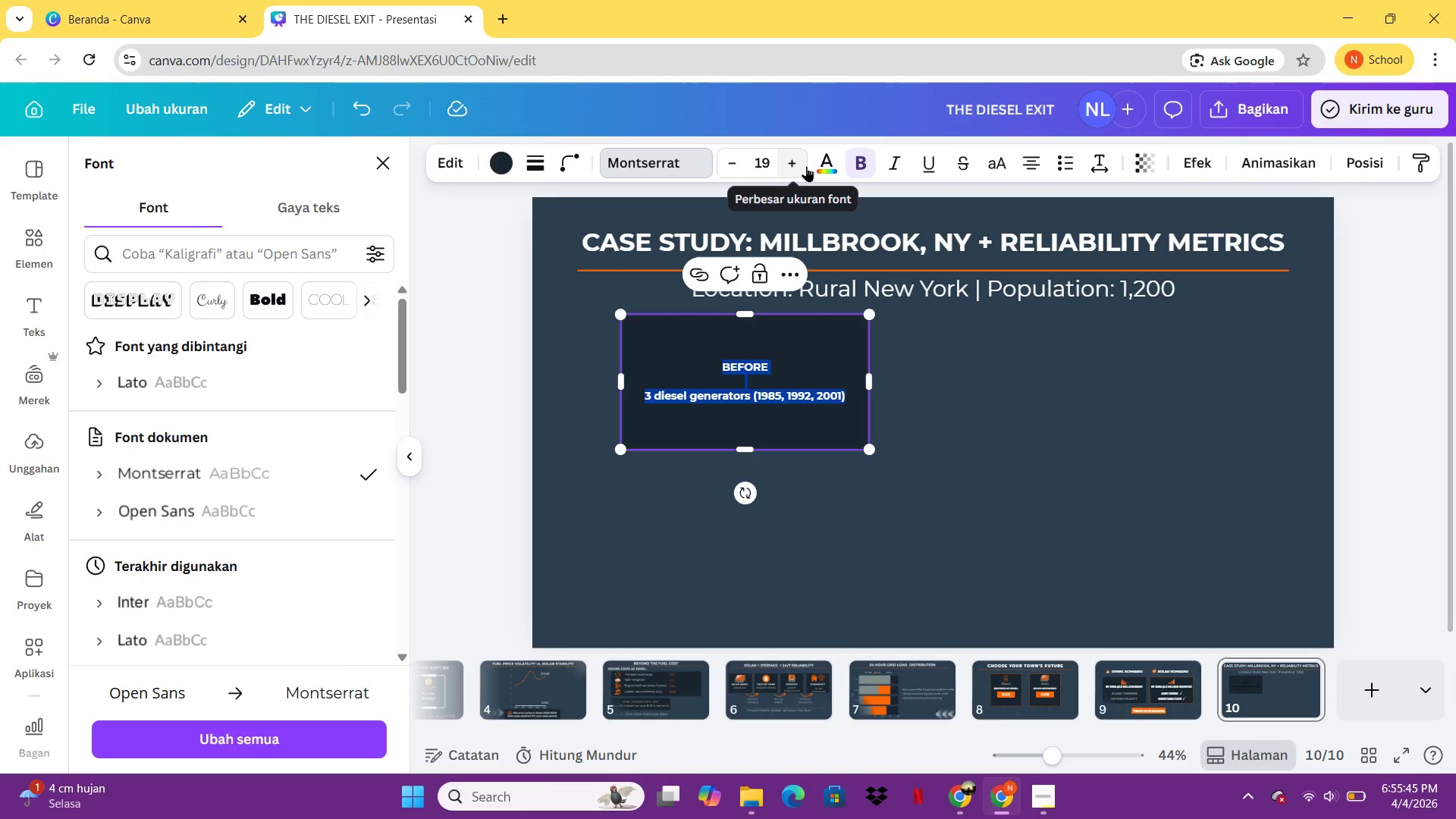 
double_click([806, 166])
 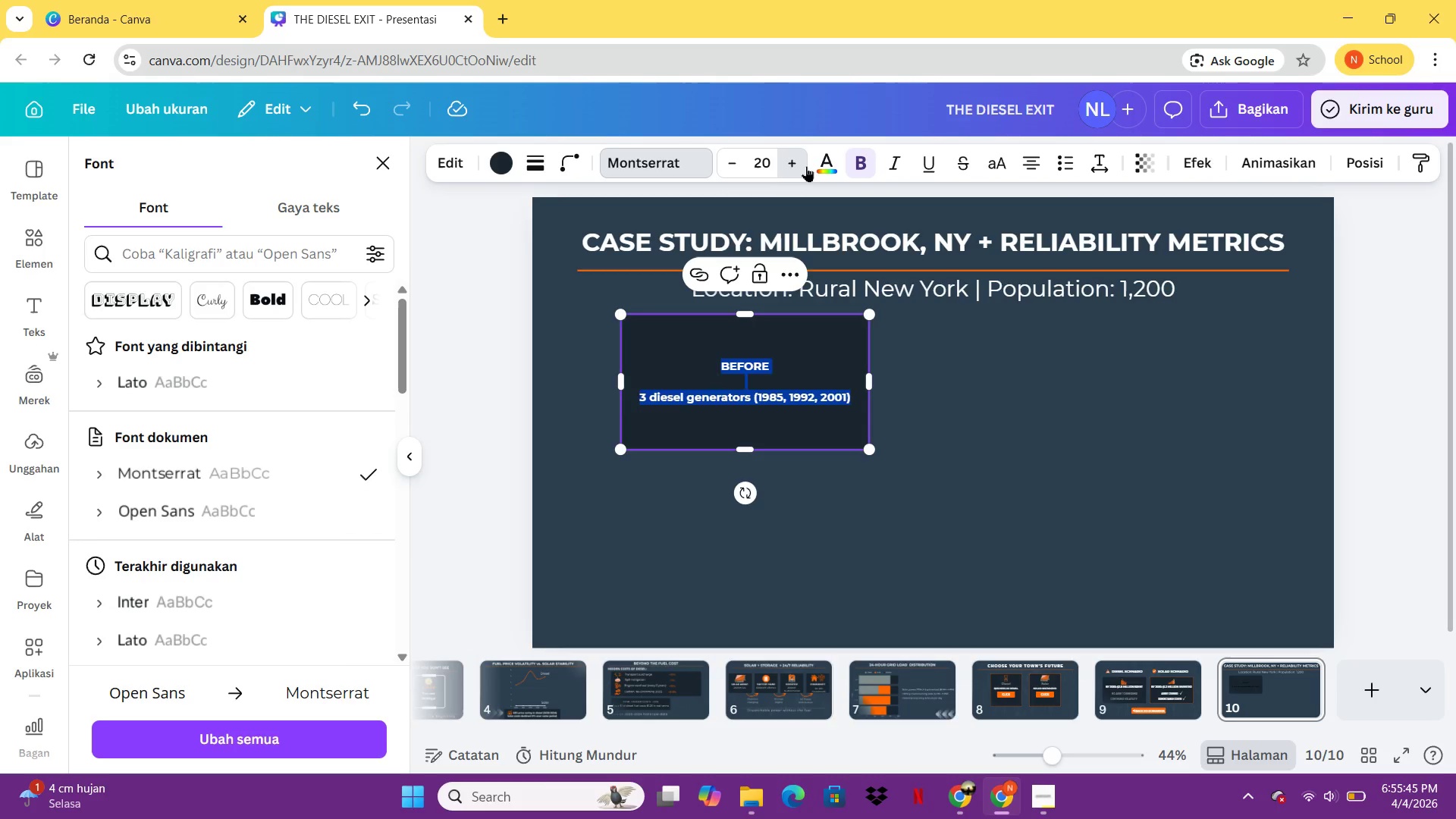 
triple_click([806, 166])
 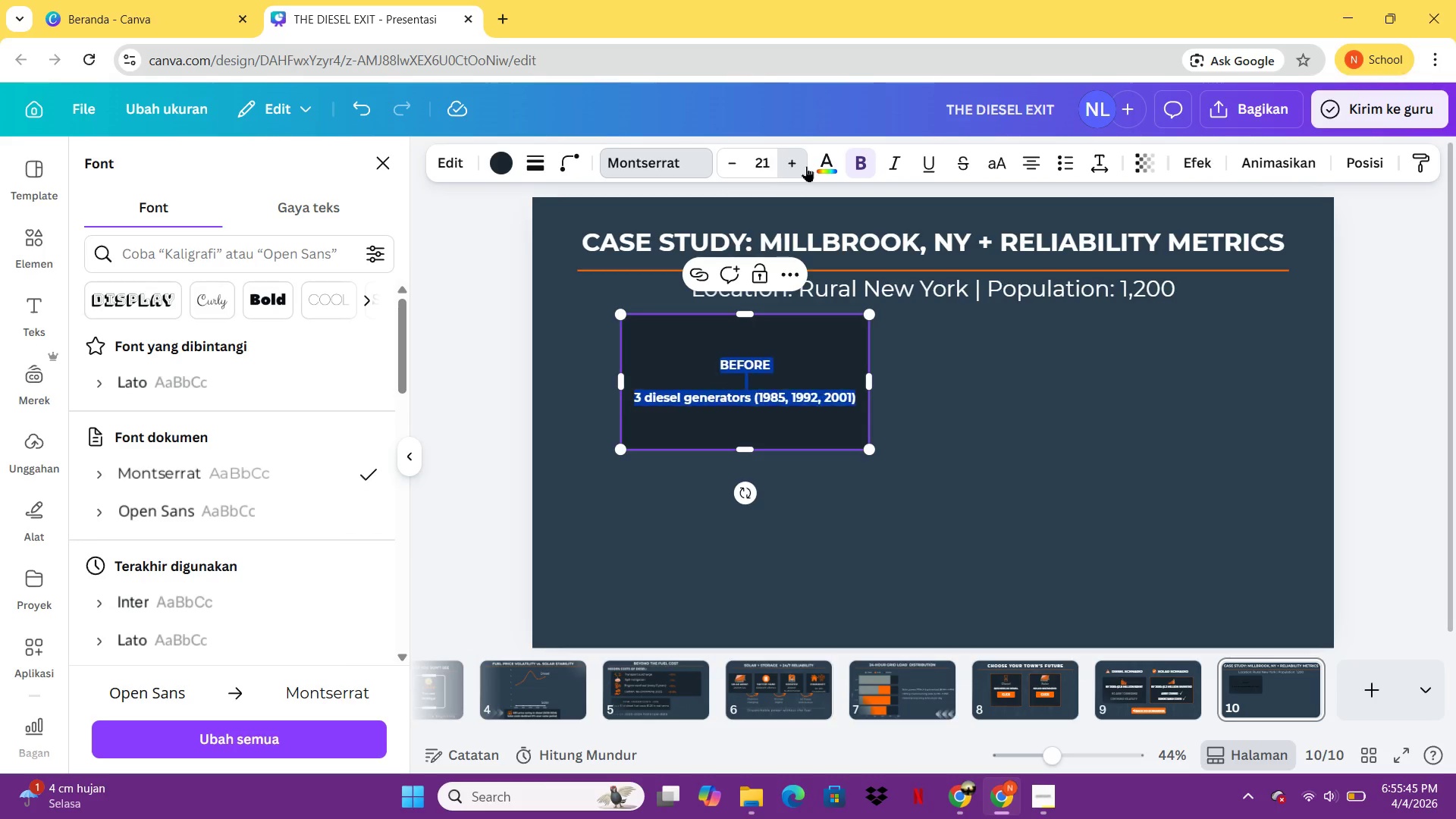 
triple_click([806, 166])
 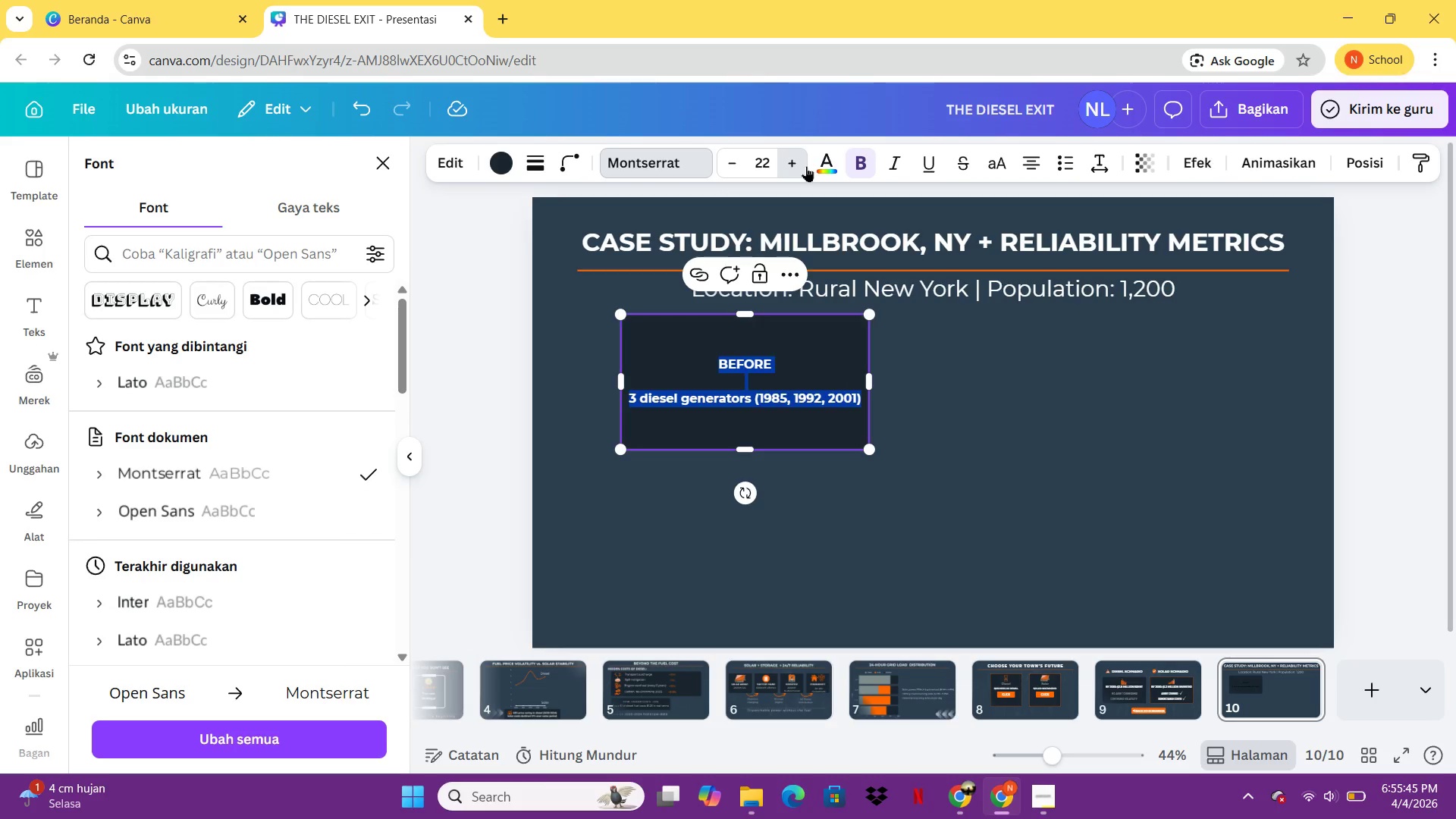 
triple_click([806, 166])
 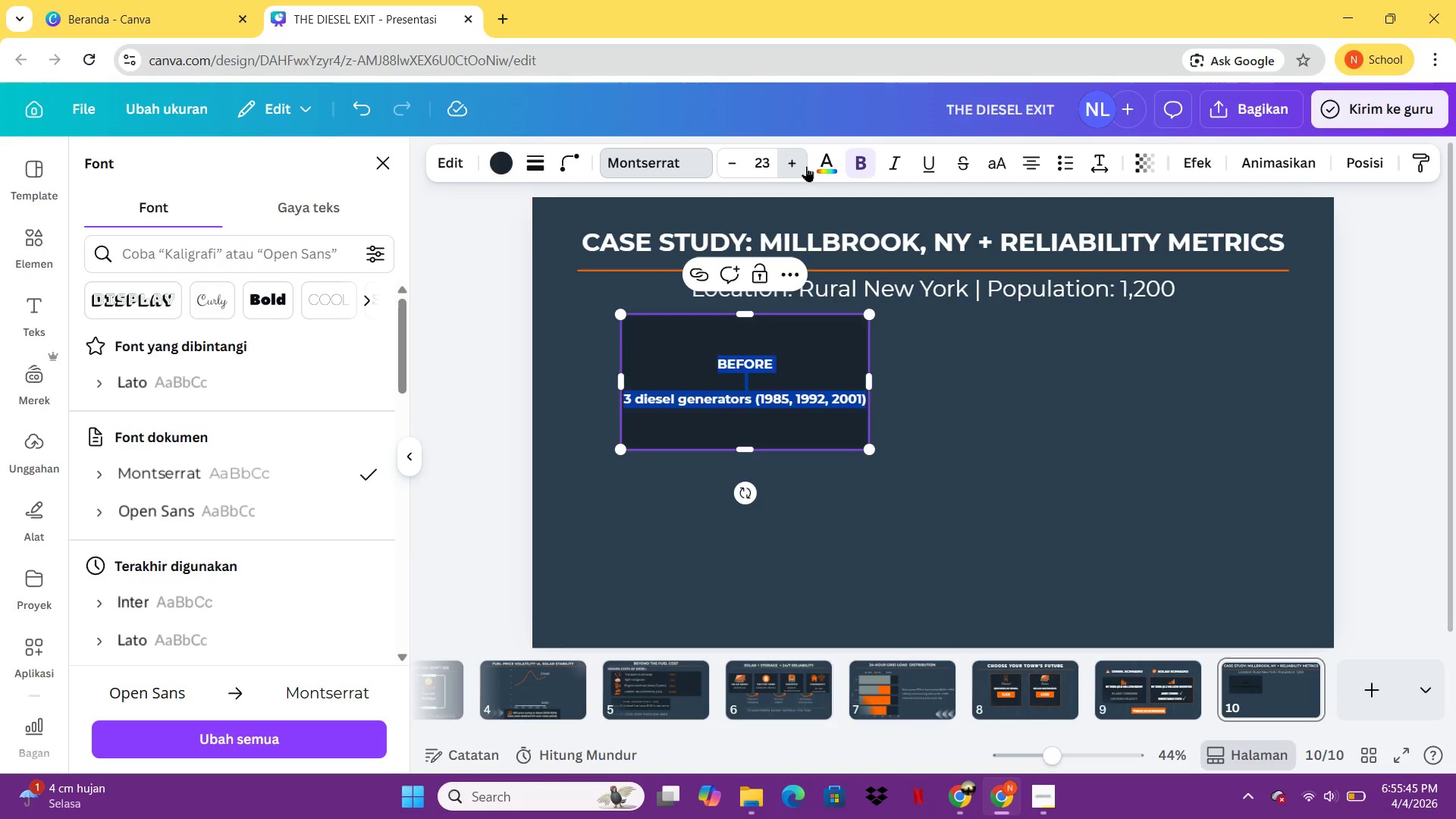 
triple_click([806, 166])
 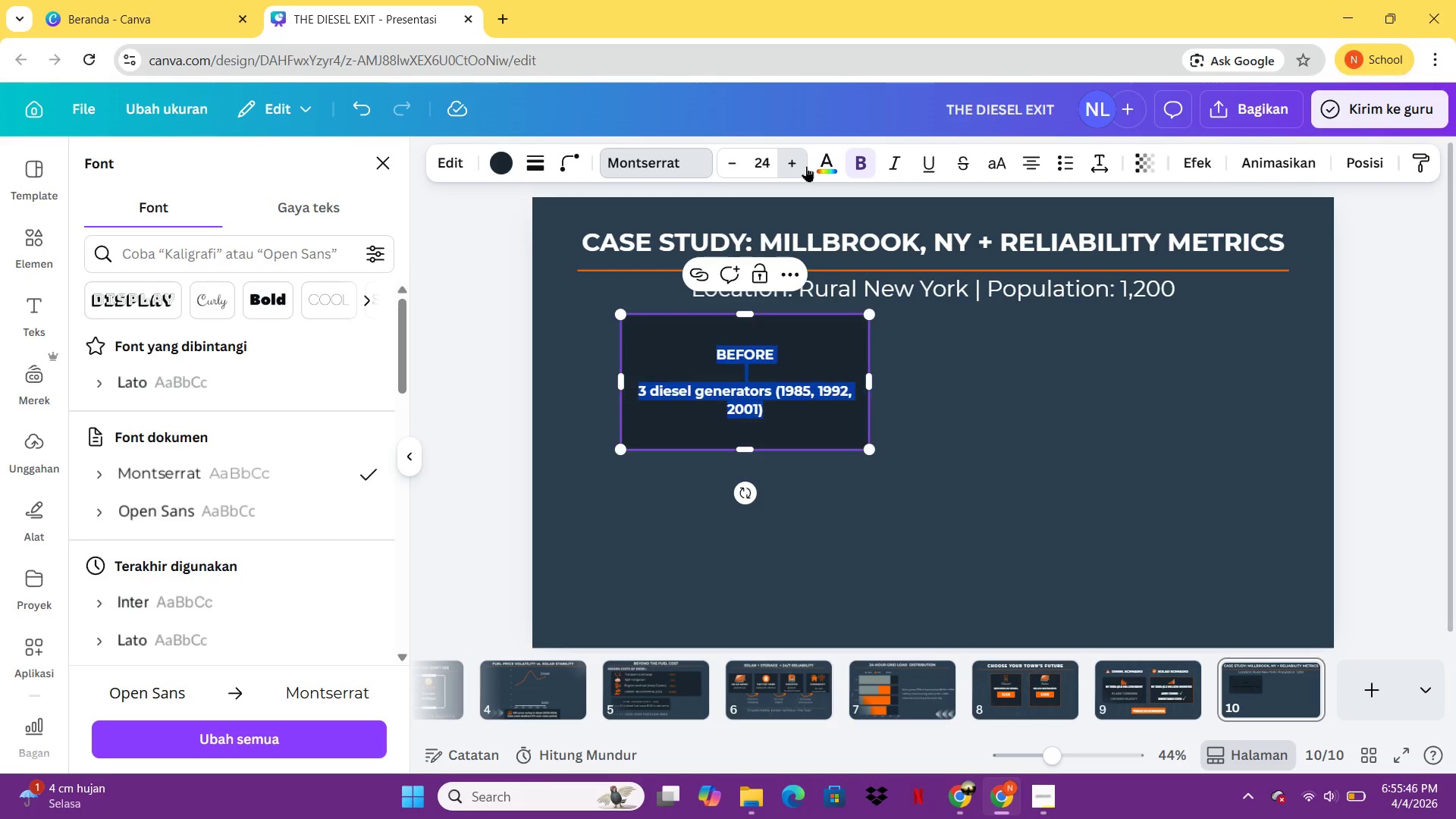 
triple_click([806, 166])
 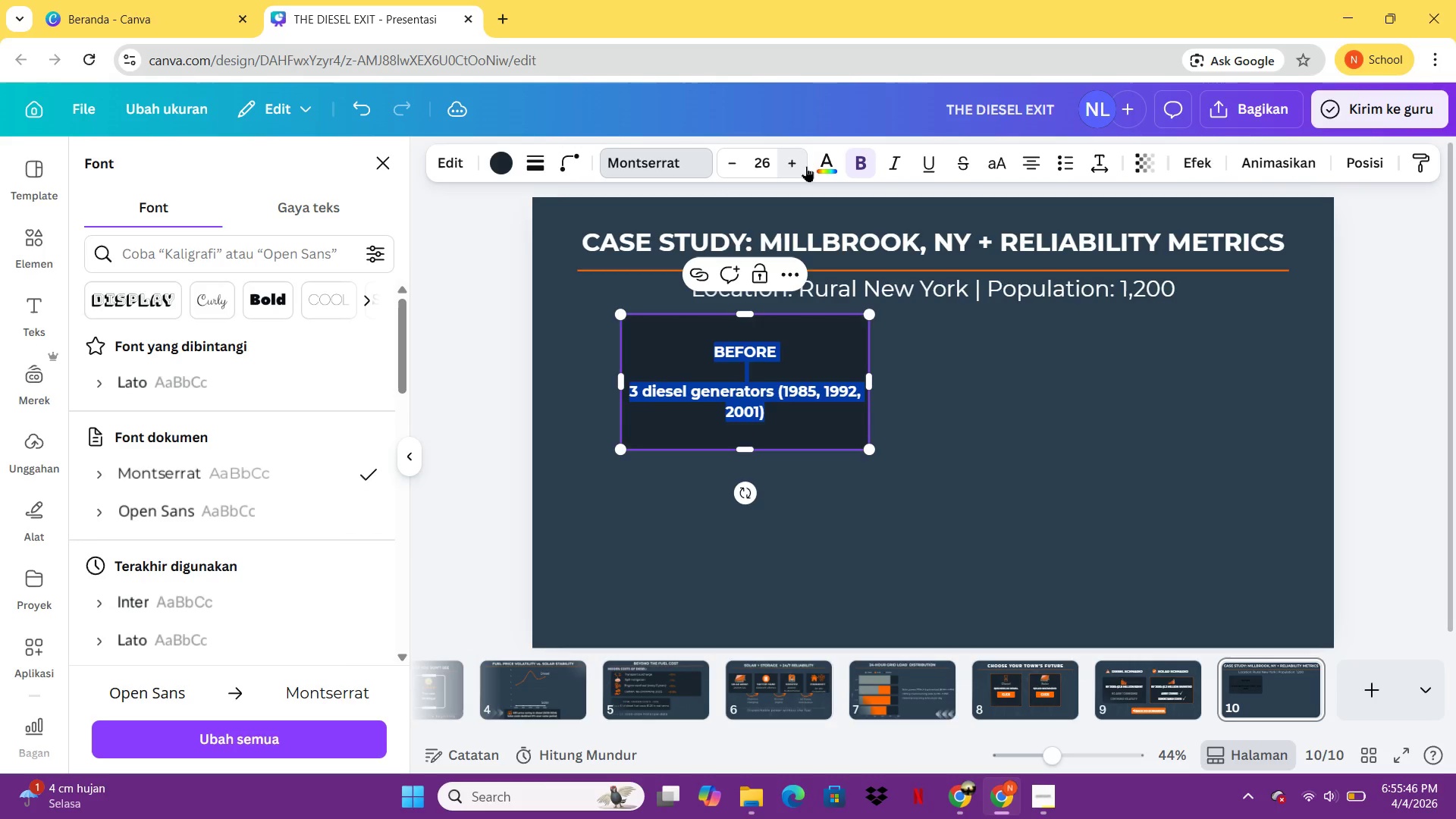 
double_click([806, 166])
 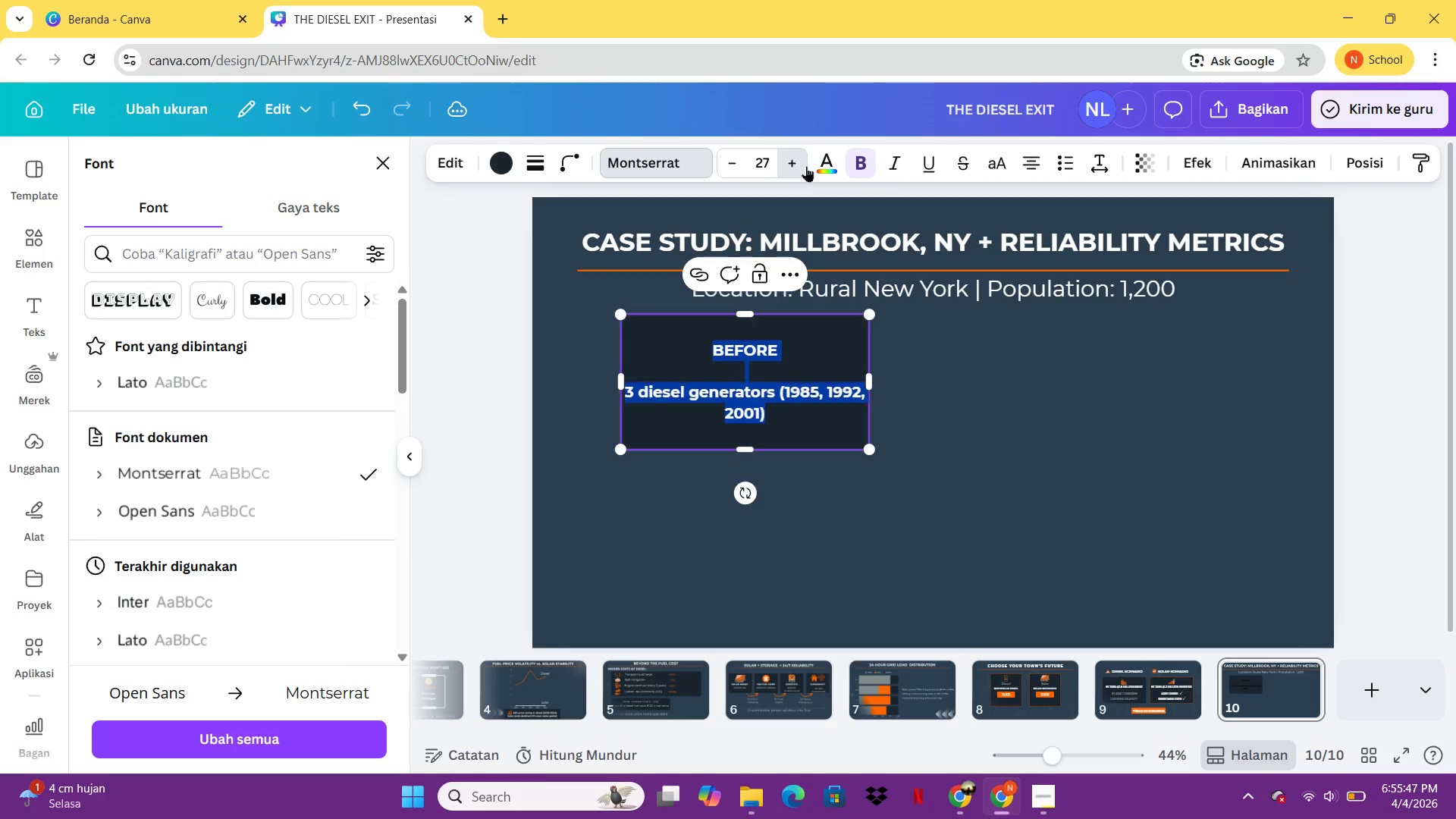 
triple_click([806, 166])
 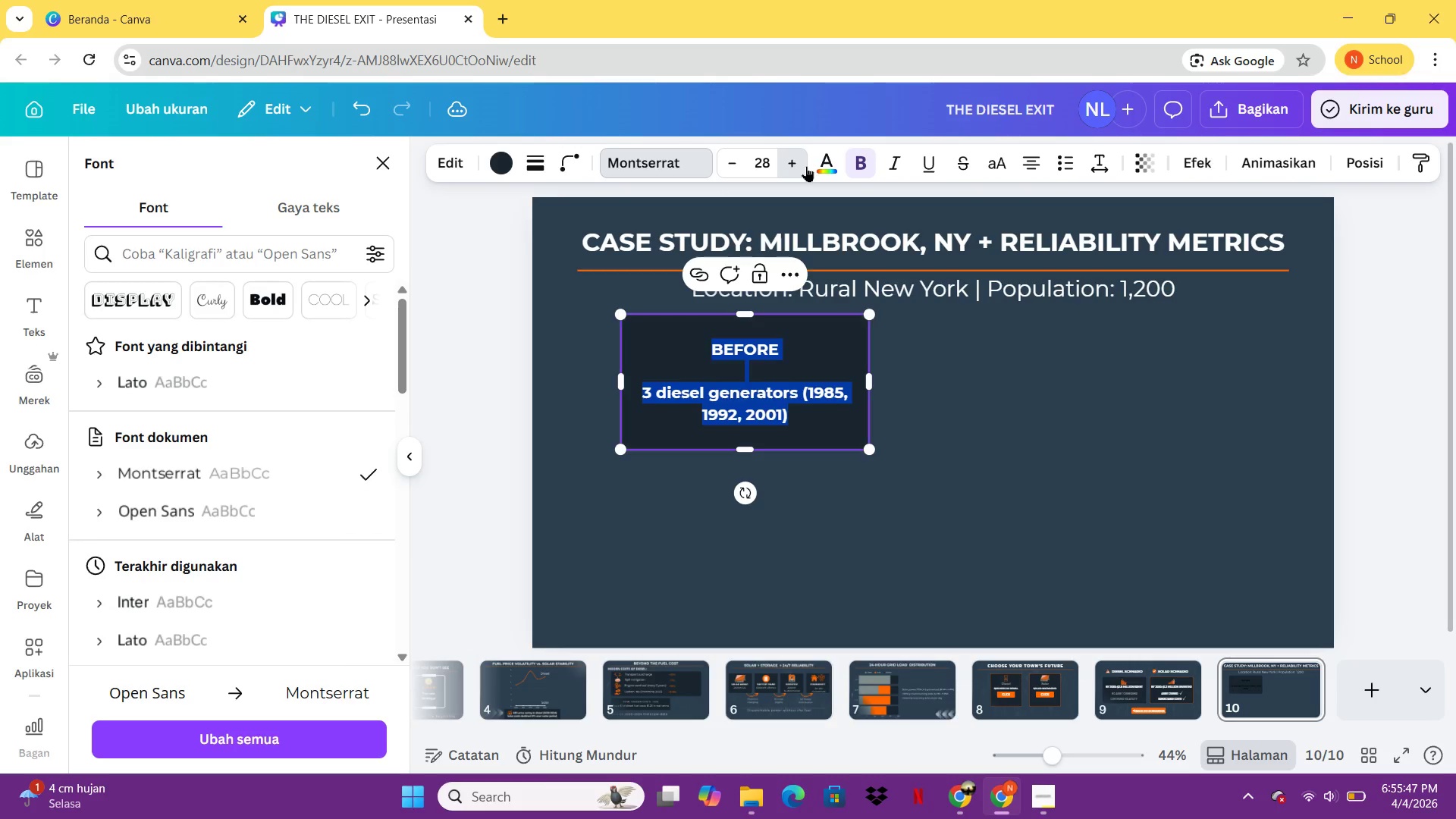 
triple_click([806, 166])
 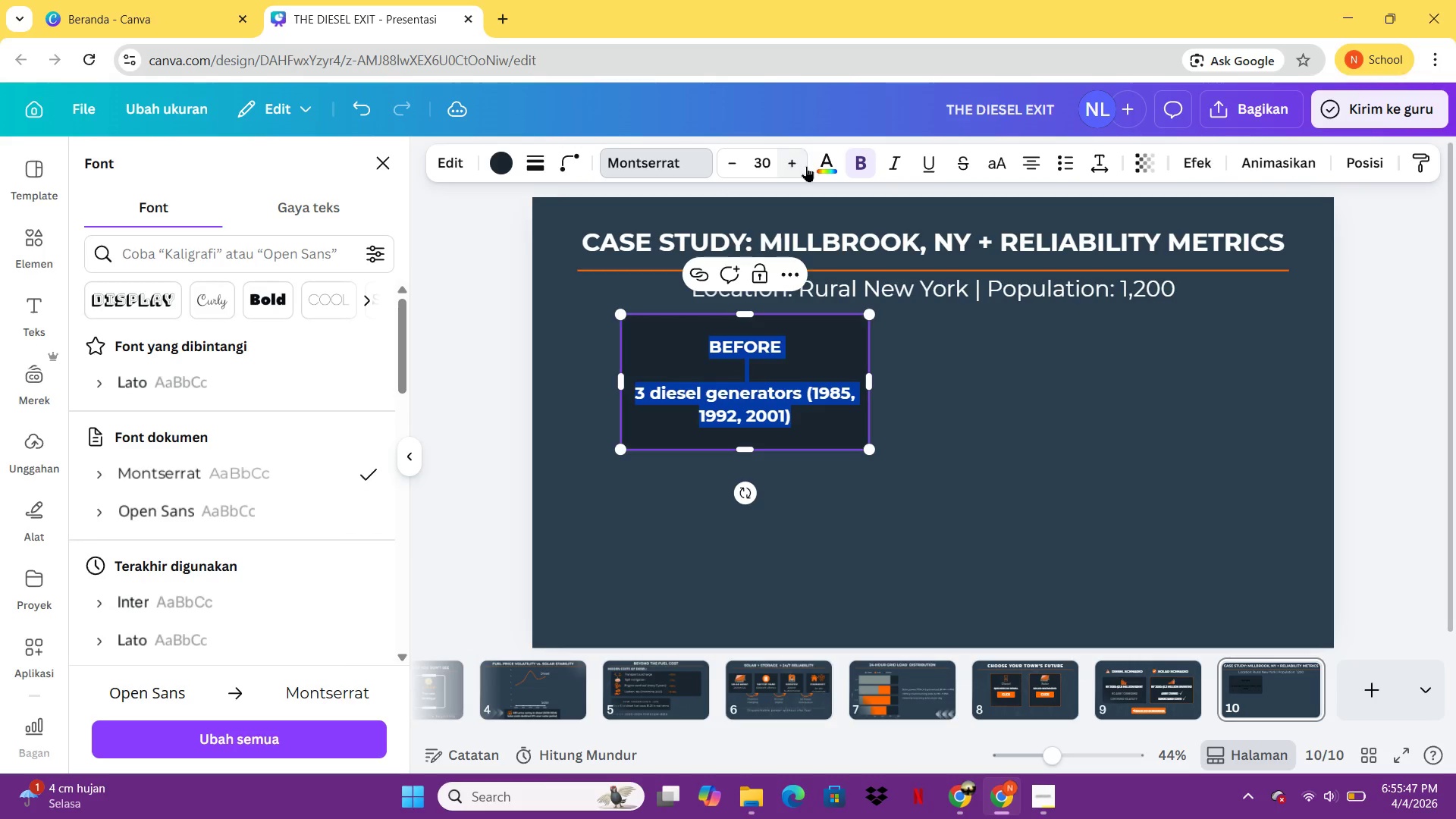 
triple_click([806, 166])
 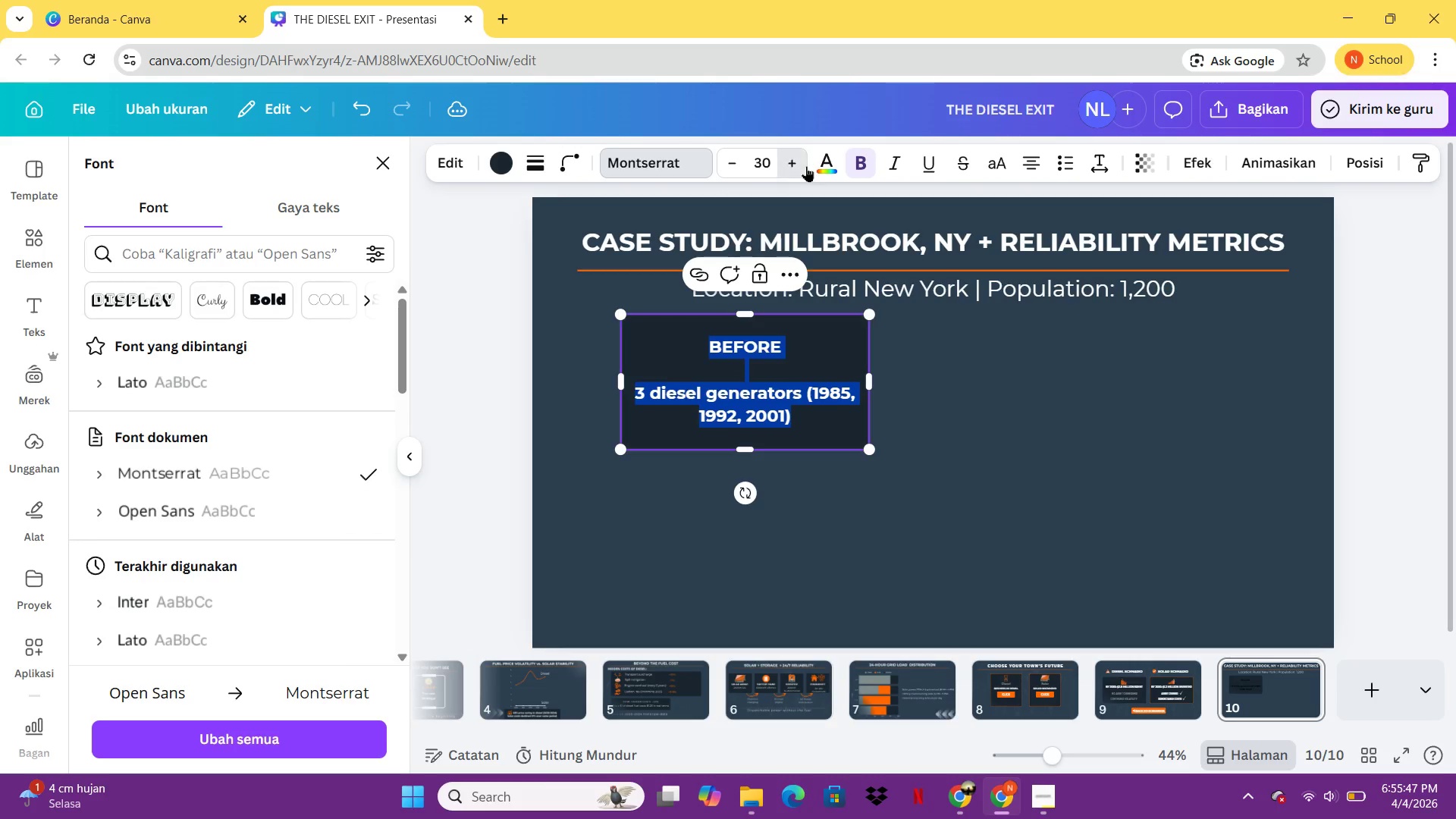 
triple_click([806, 166])
 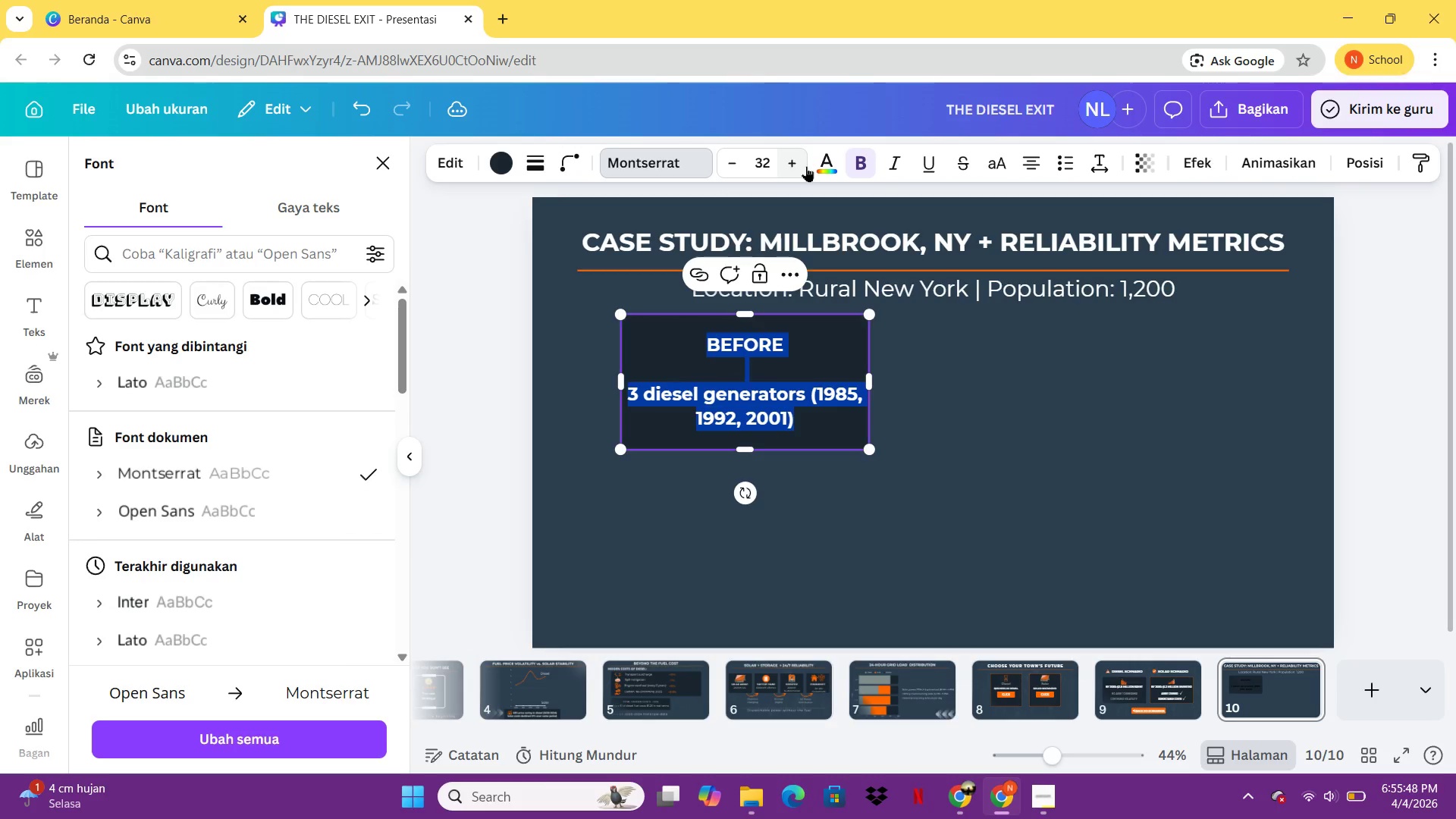 
left_click([806, 166])
 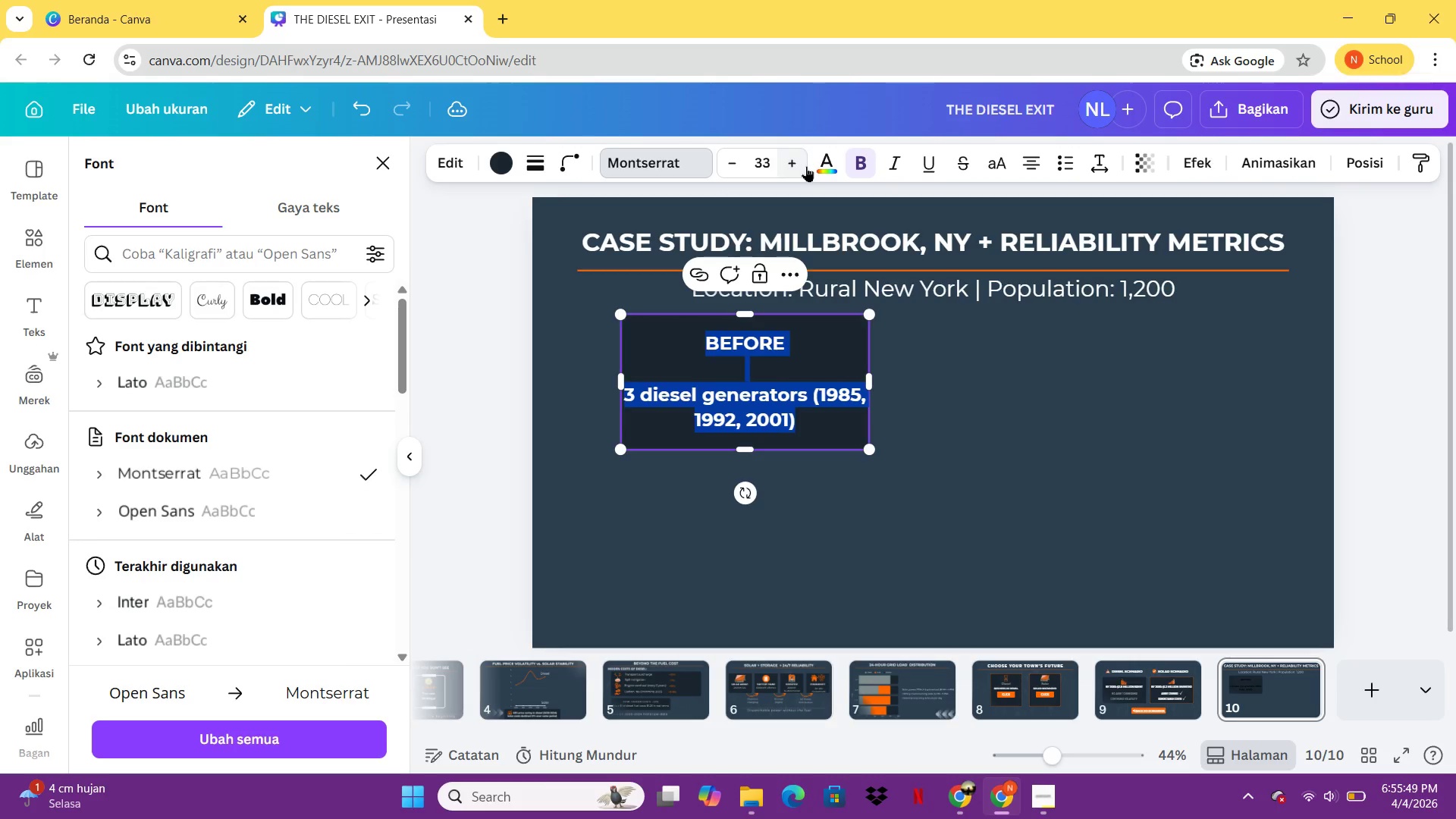 
left_click([806, 166])
 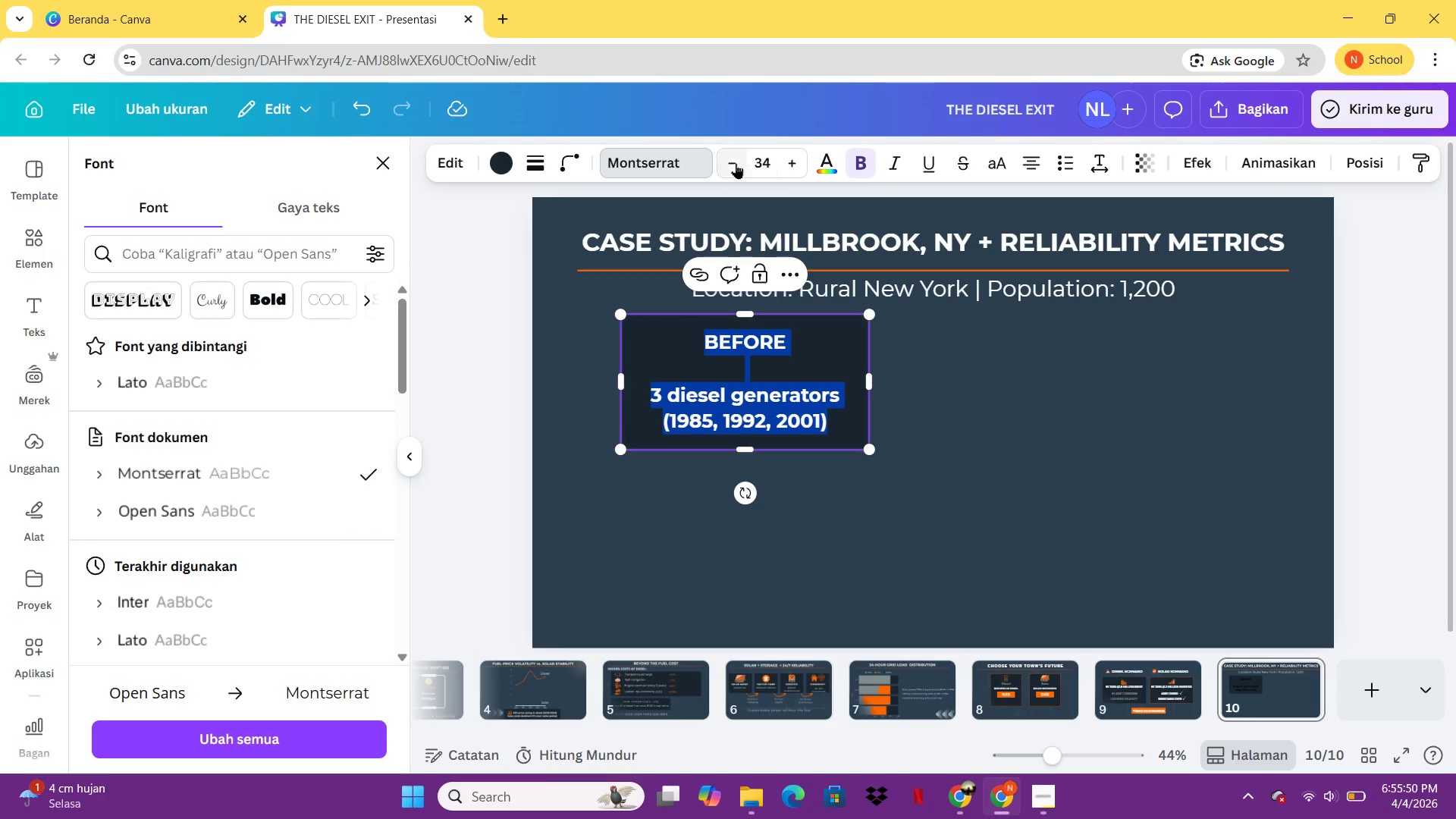 
double_click([736, 164])
 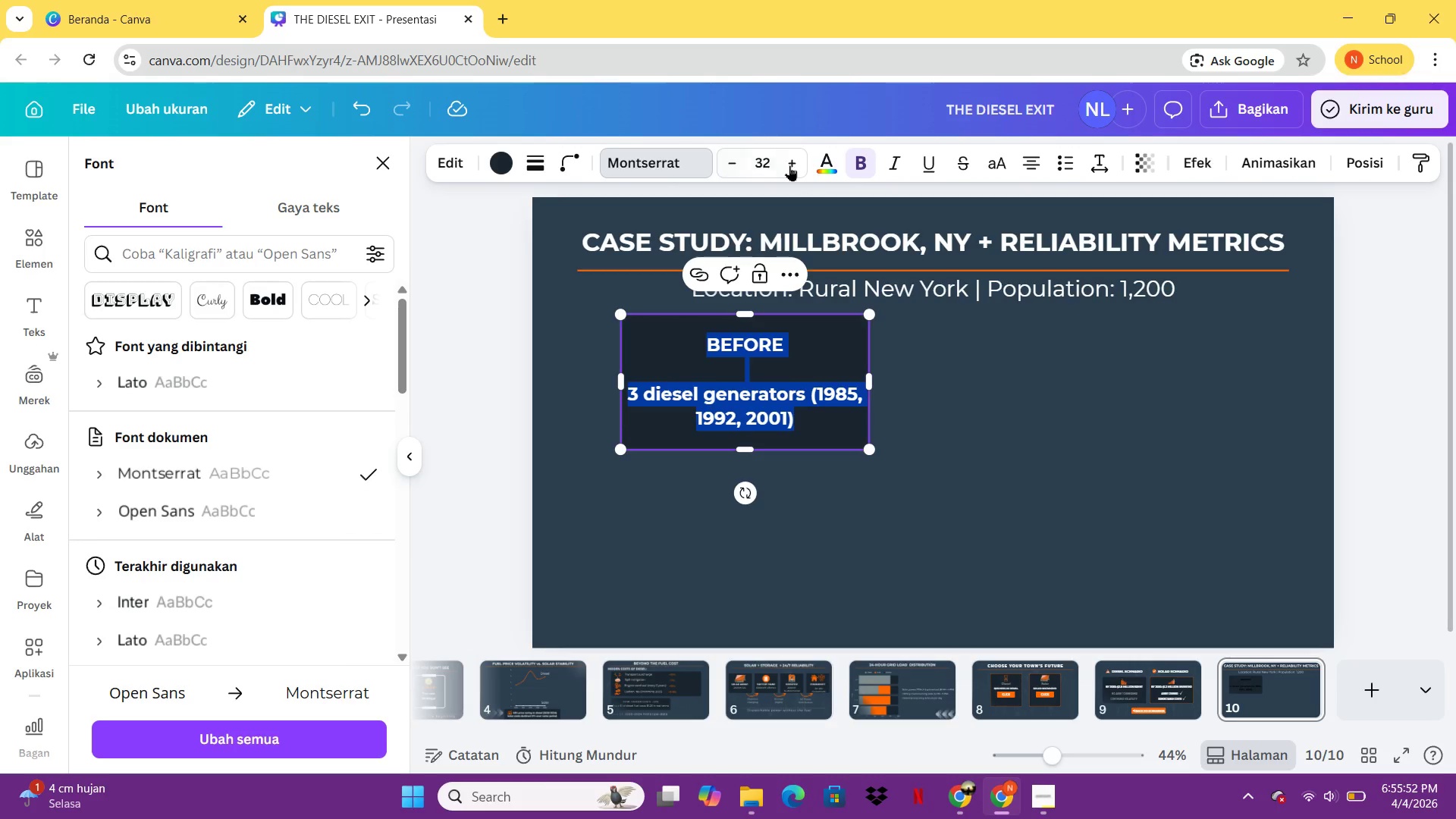 
left_click([790, 165])
 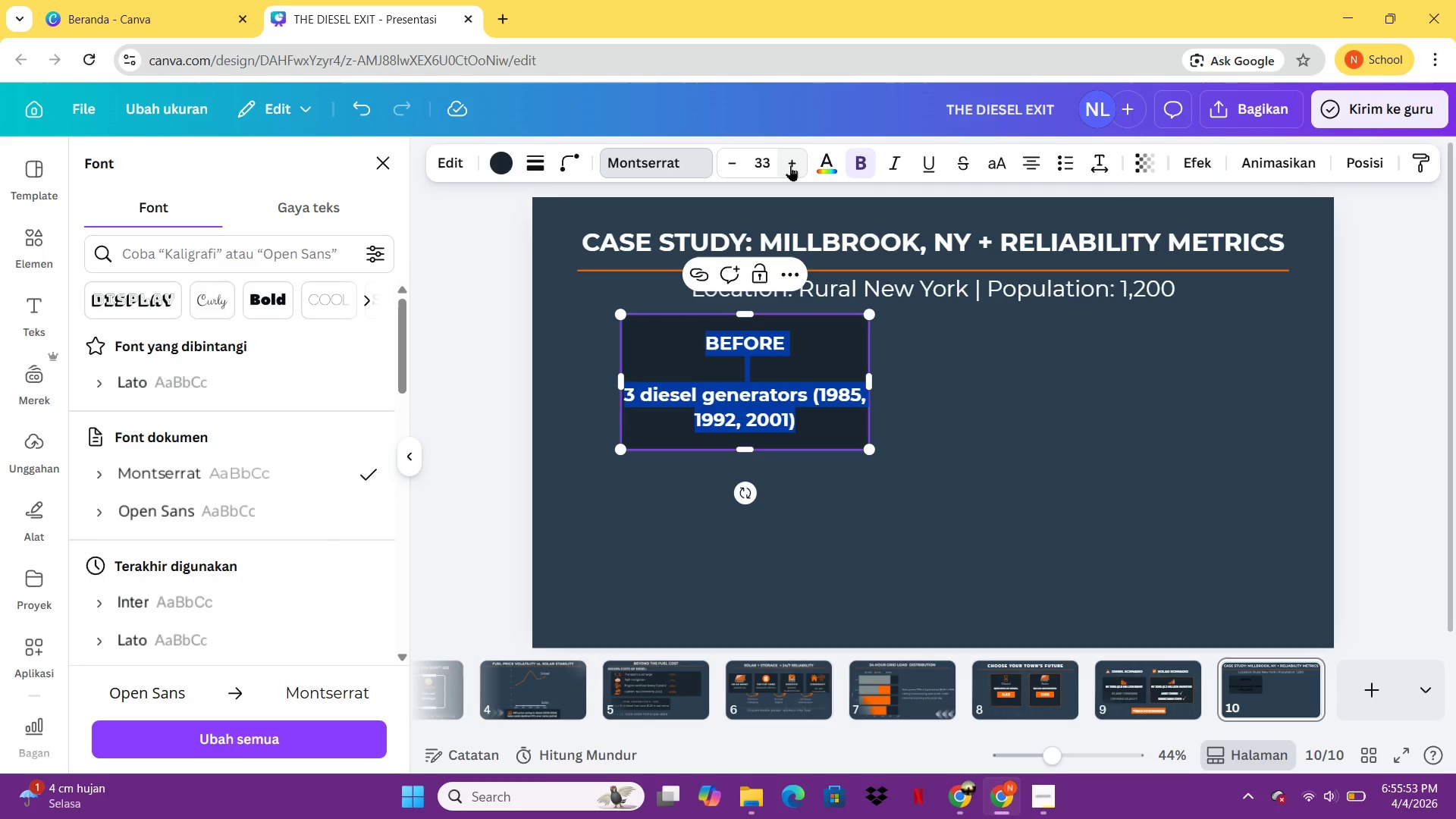 
left_click([790, 165])
 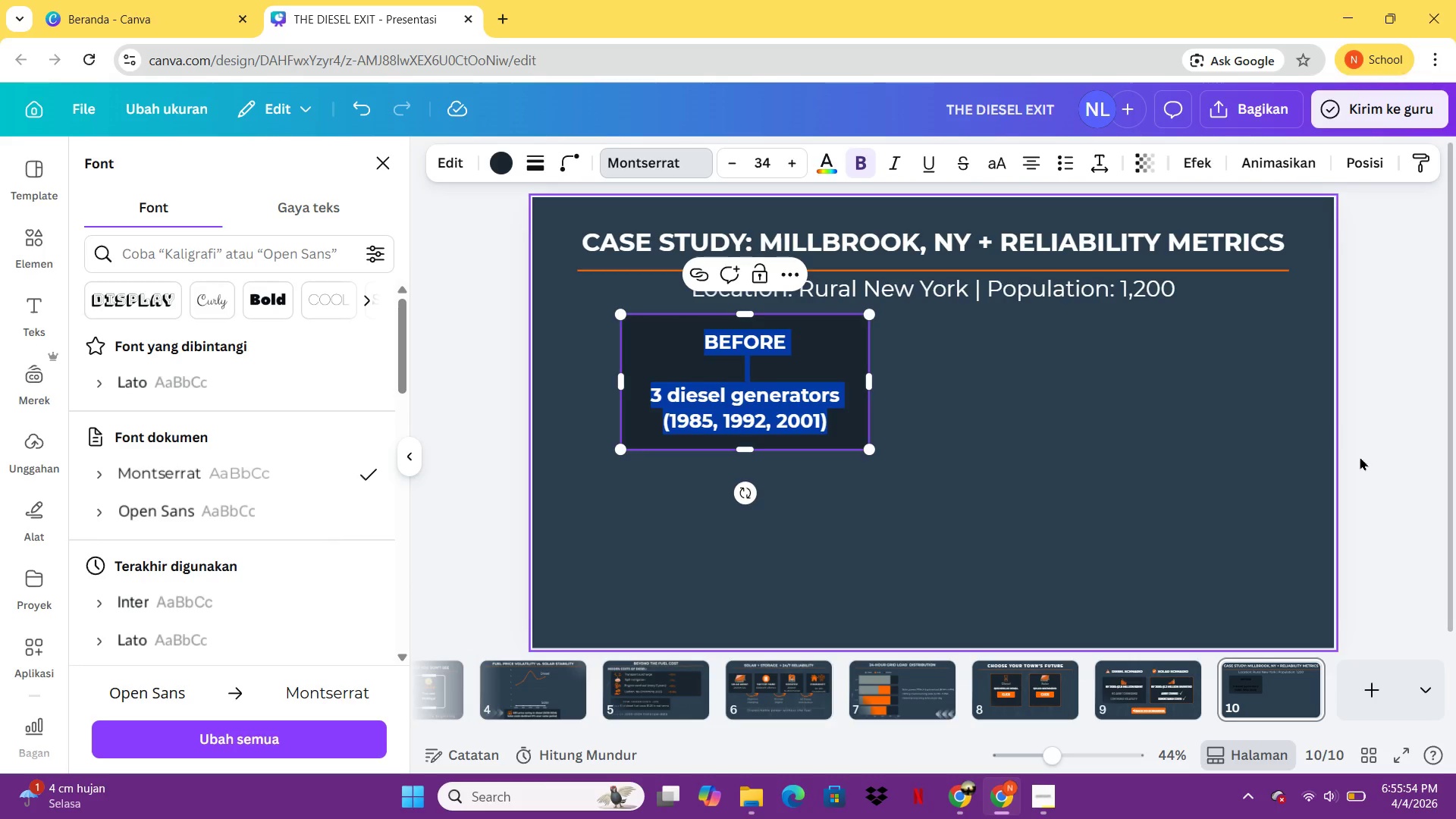 
left_click([1421, 480])
 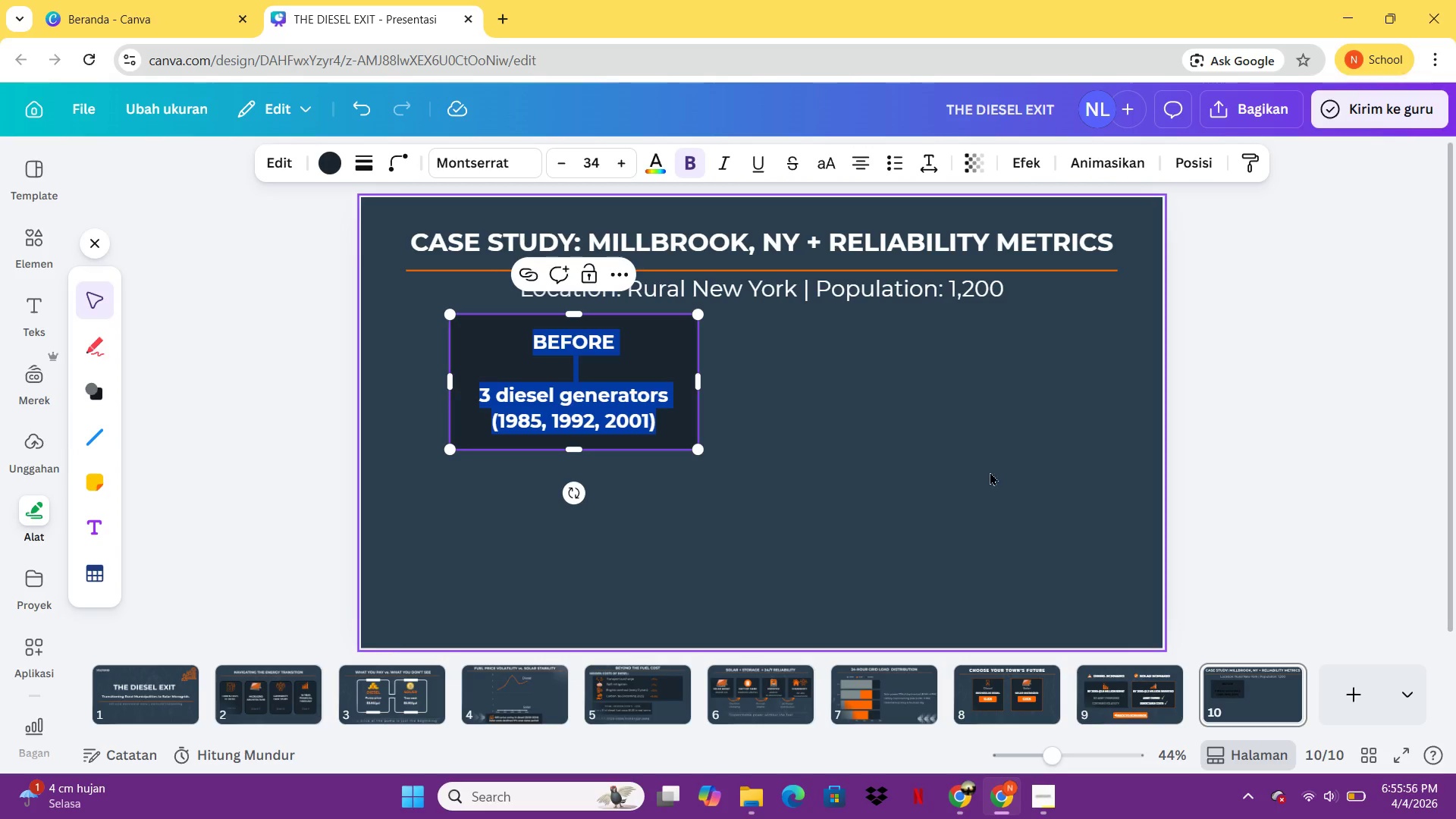 
left_click([988, 472])
 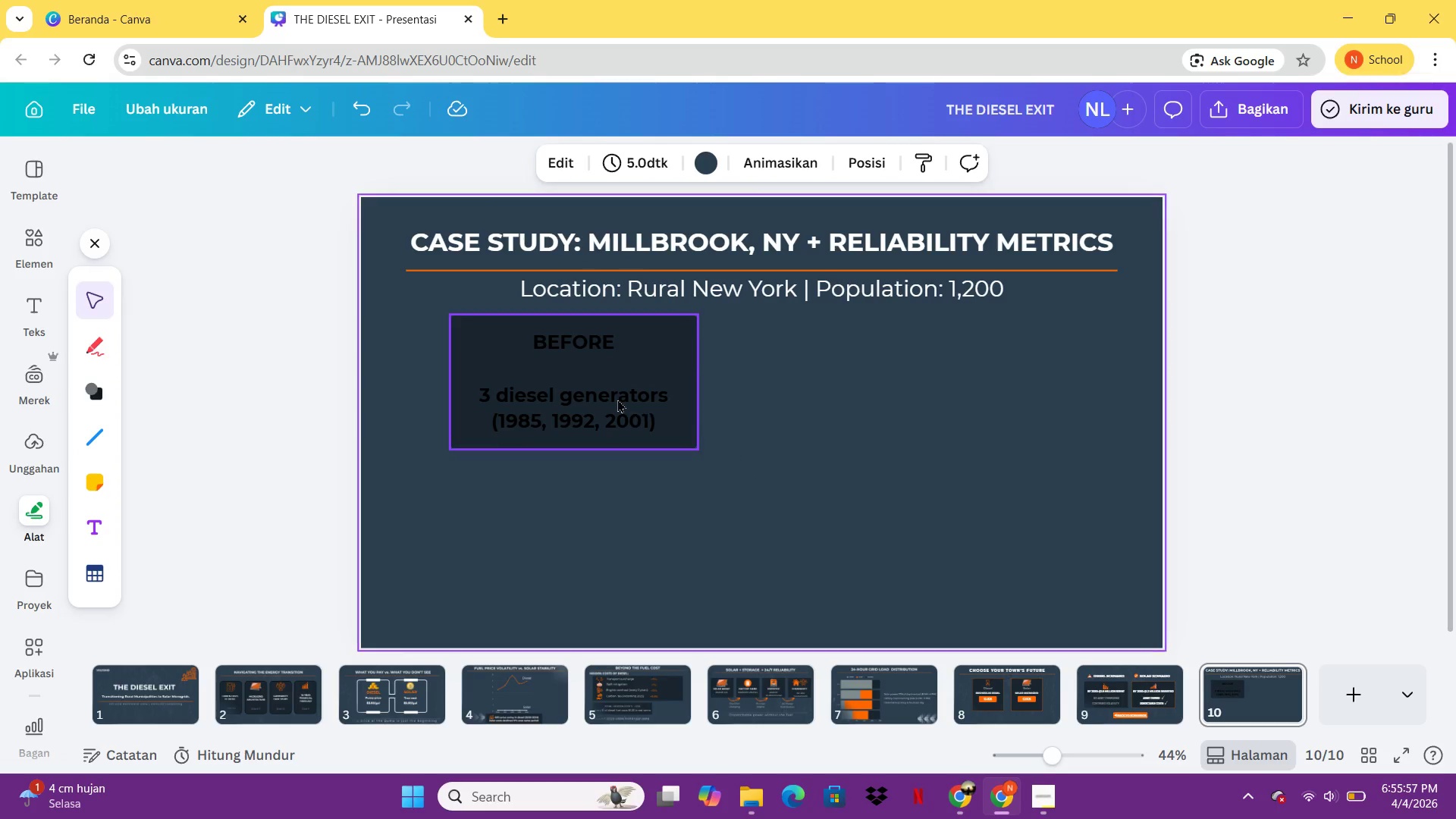 
left_click([617, 399])
 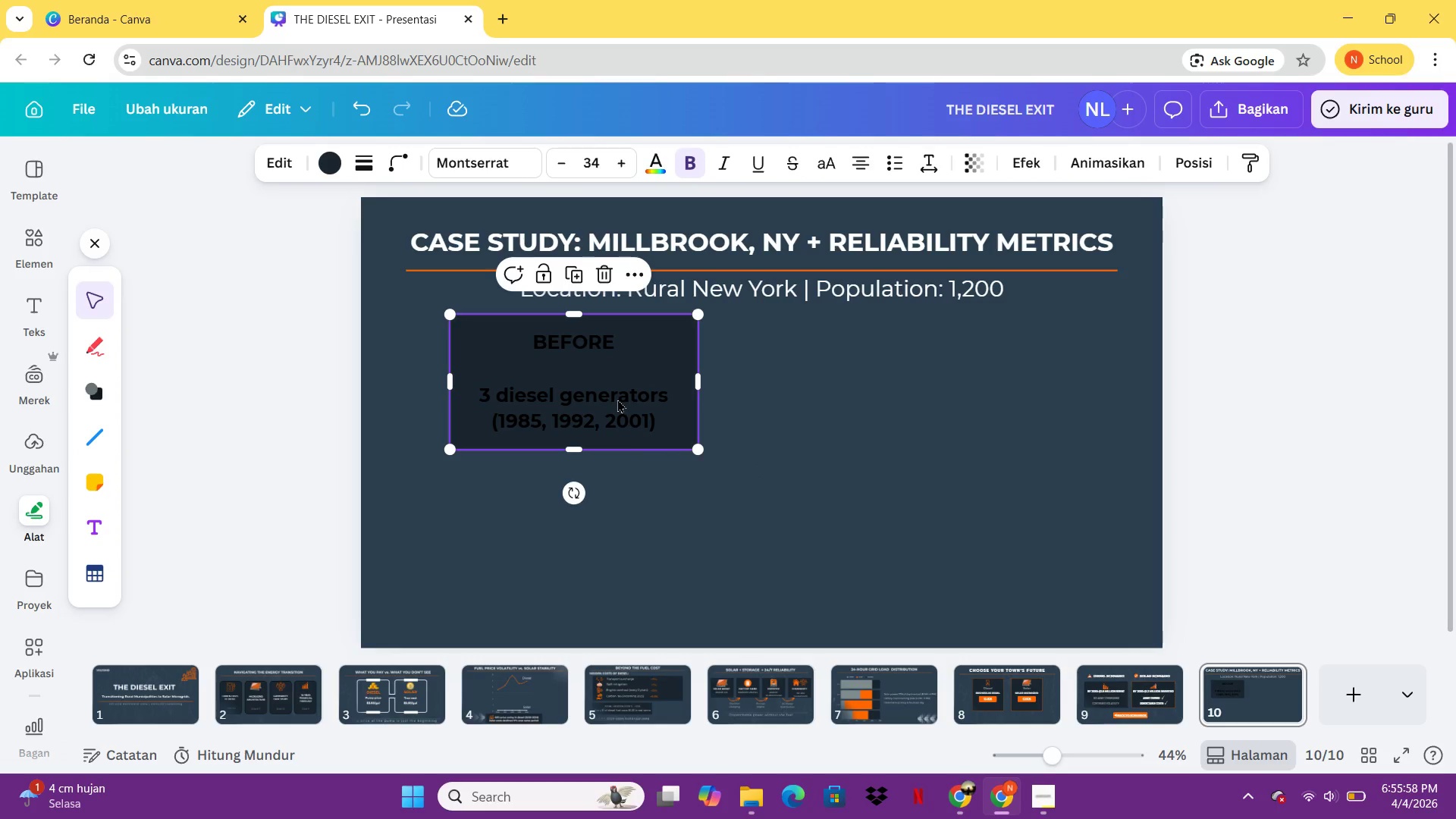 
double_click([617, 399])
 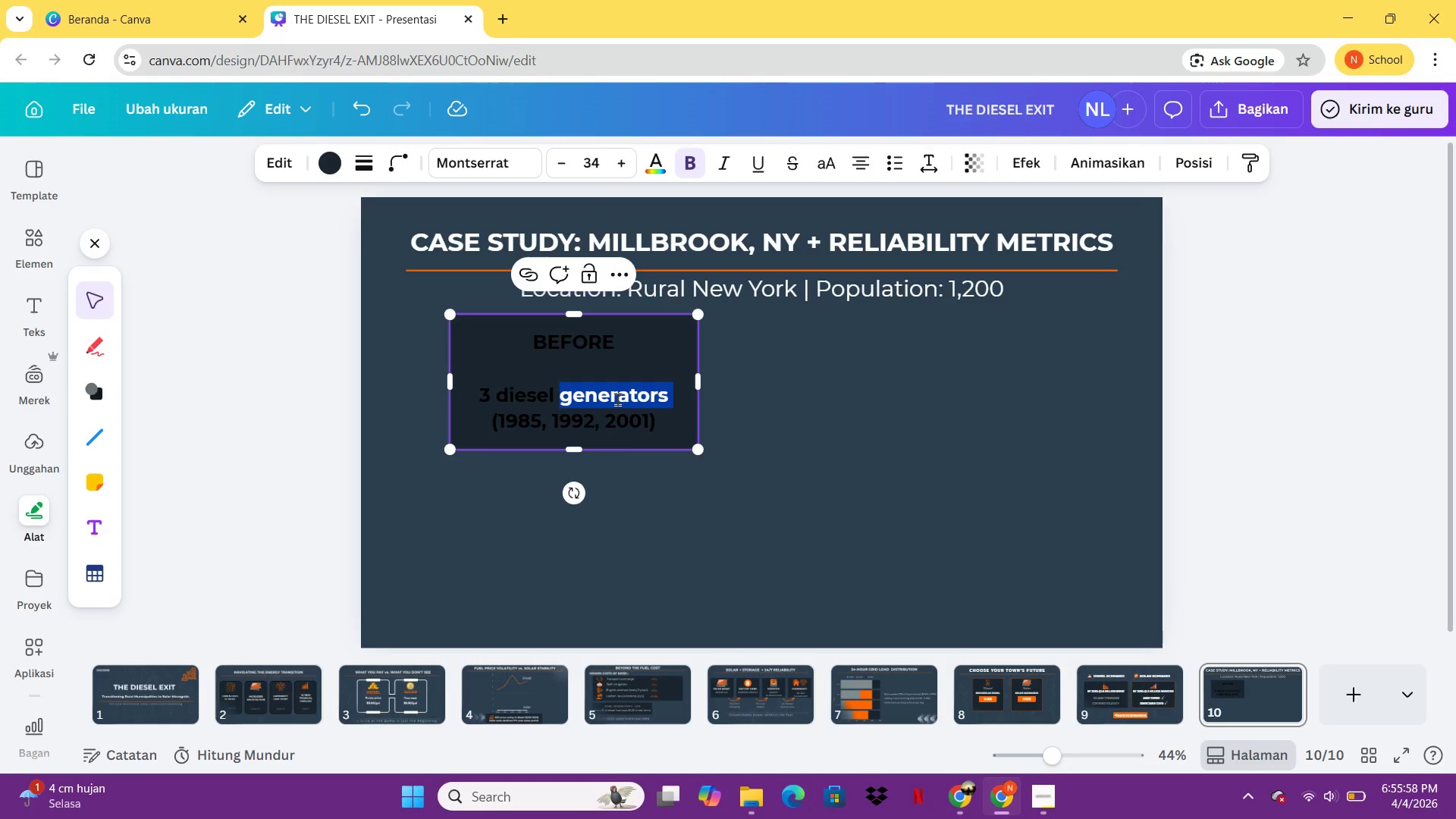 
key(Control+A)
 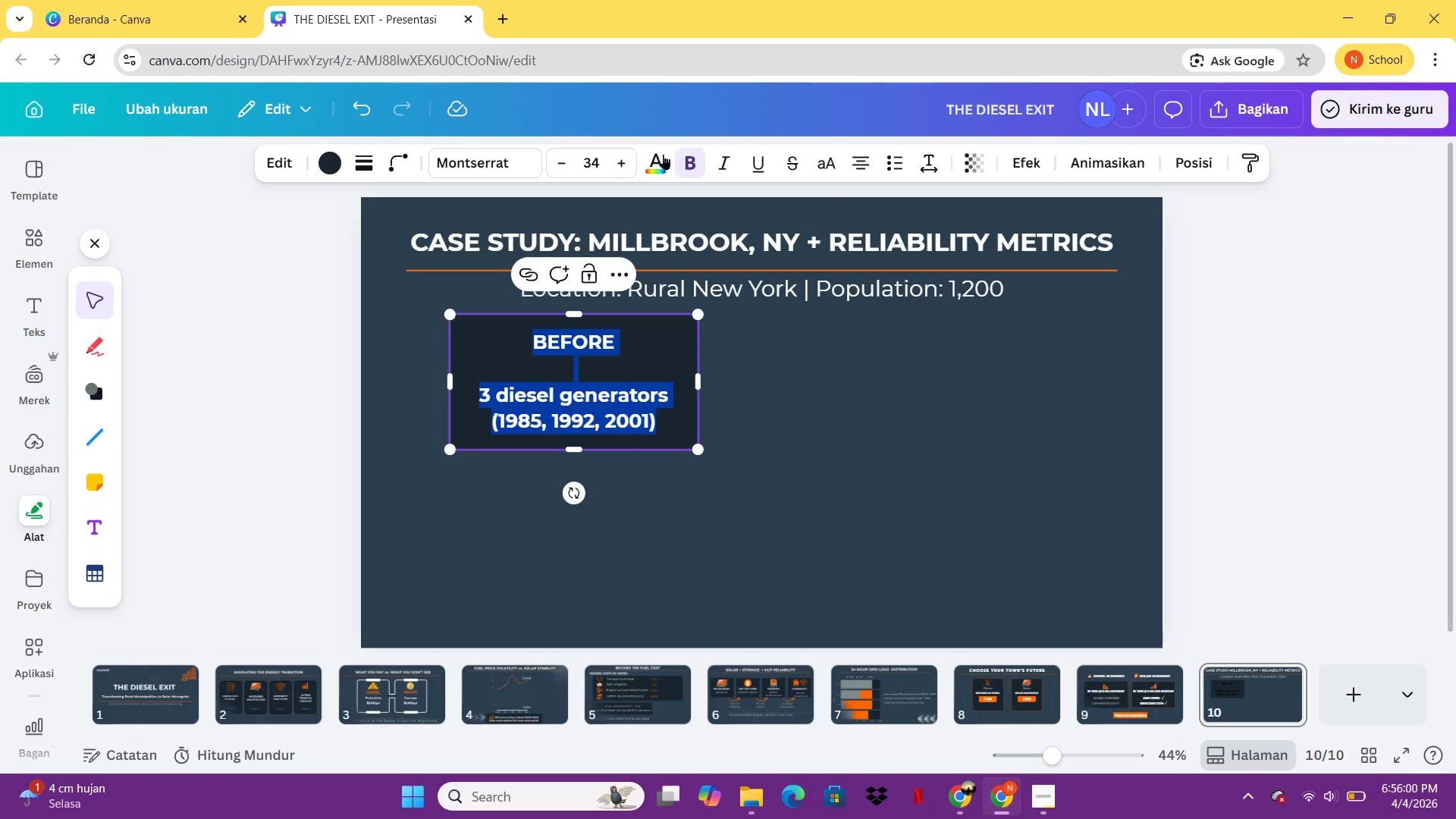 
left_click([652, 158])
 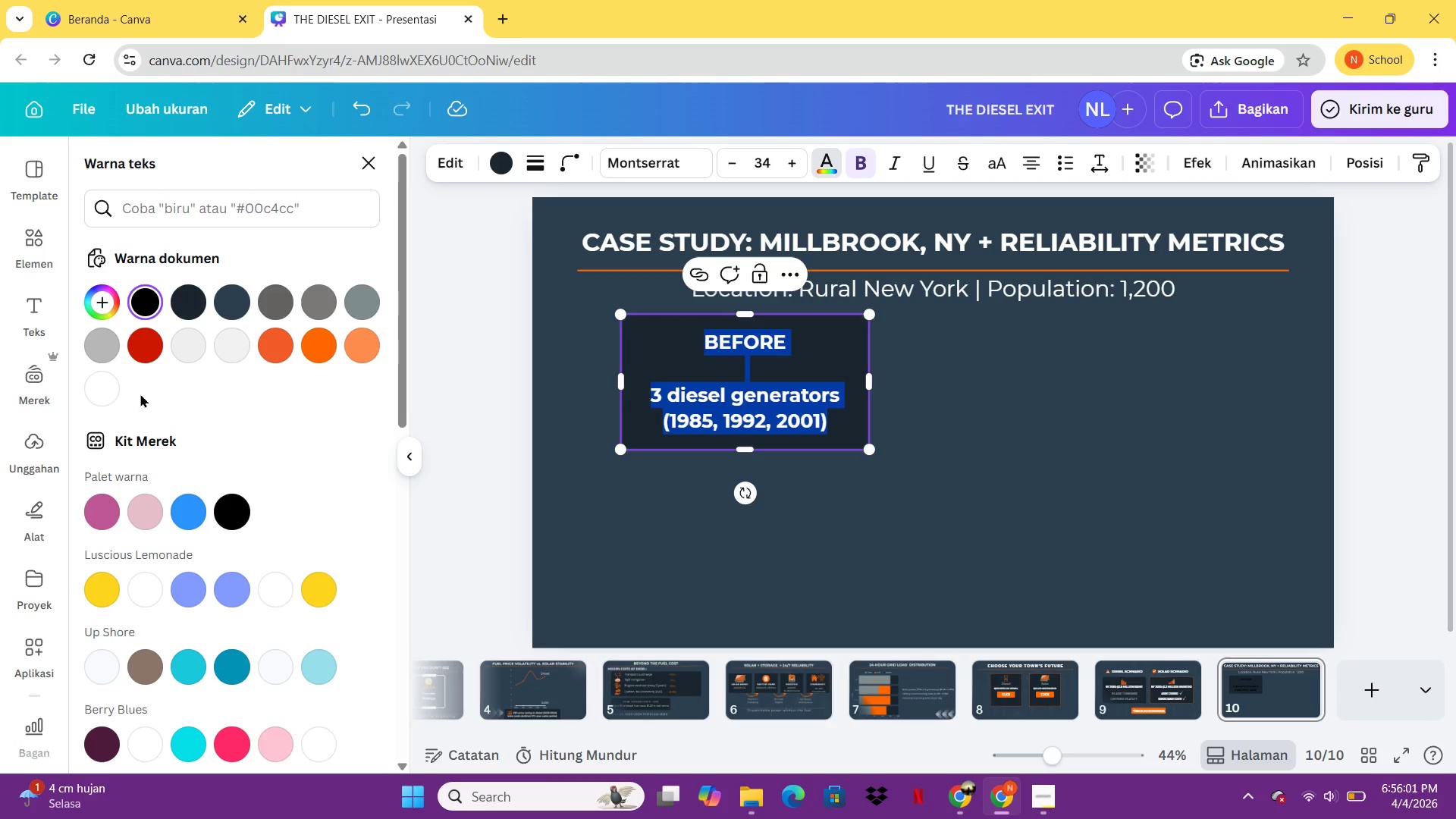 
left_click([99, 390])
 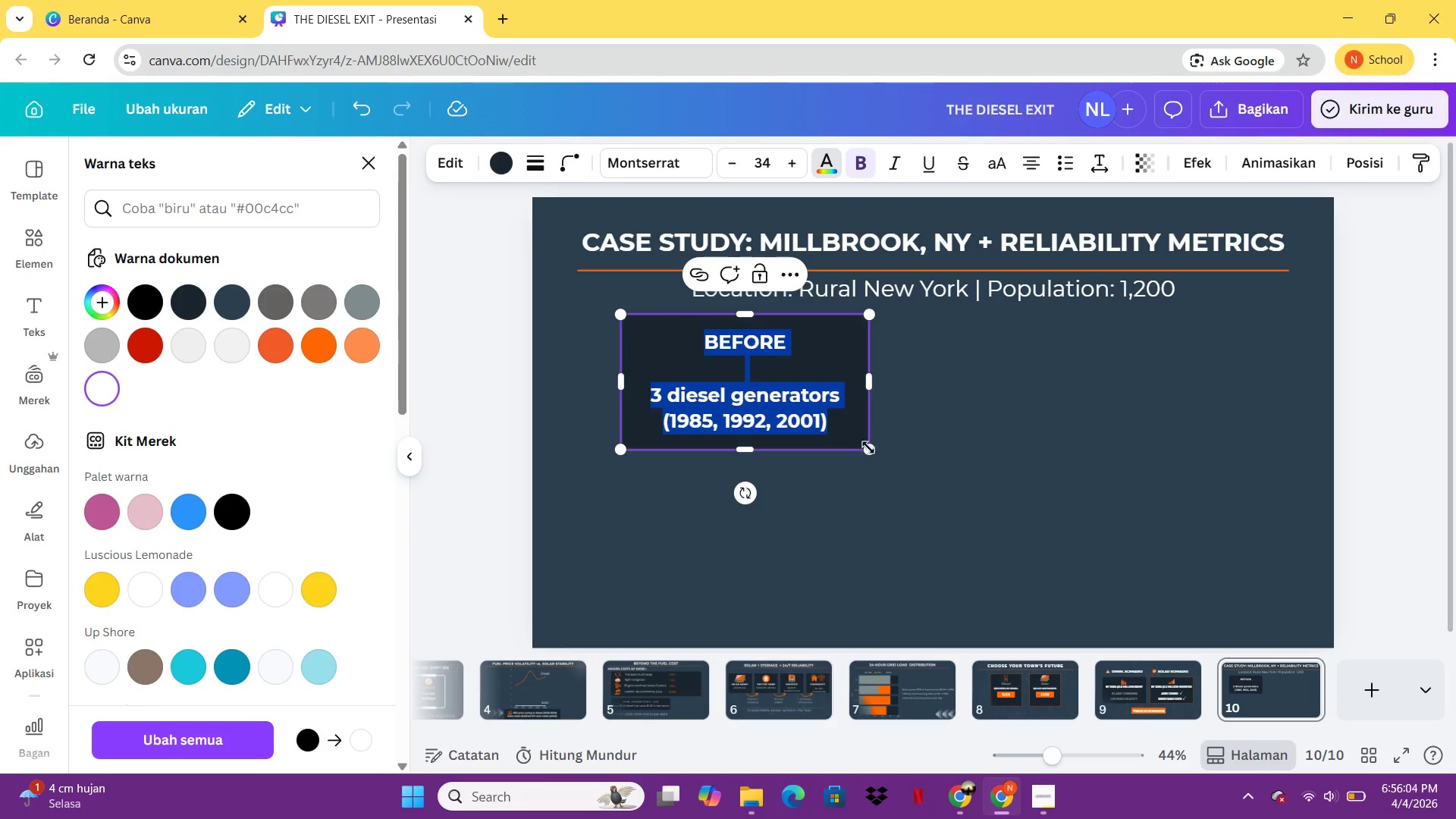 
left_click_drag(start_coordinate=[871, 448], to_coordinate=[870, 435])
 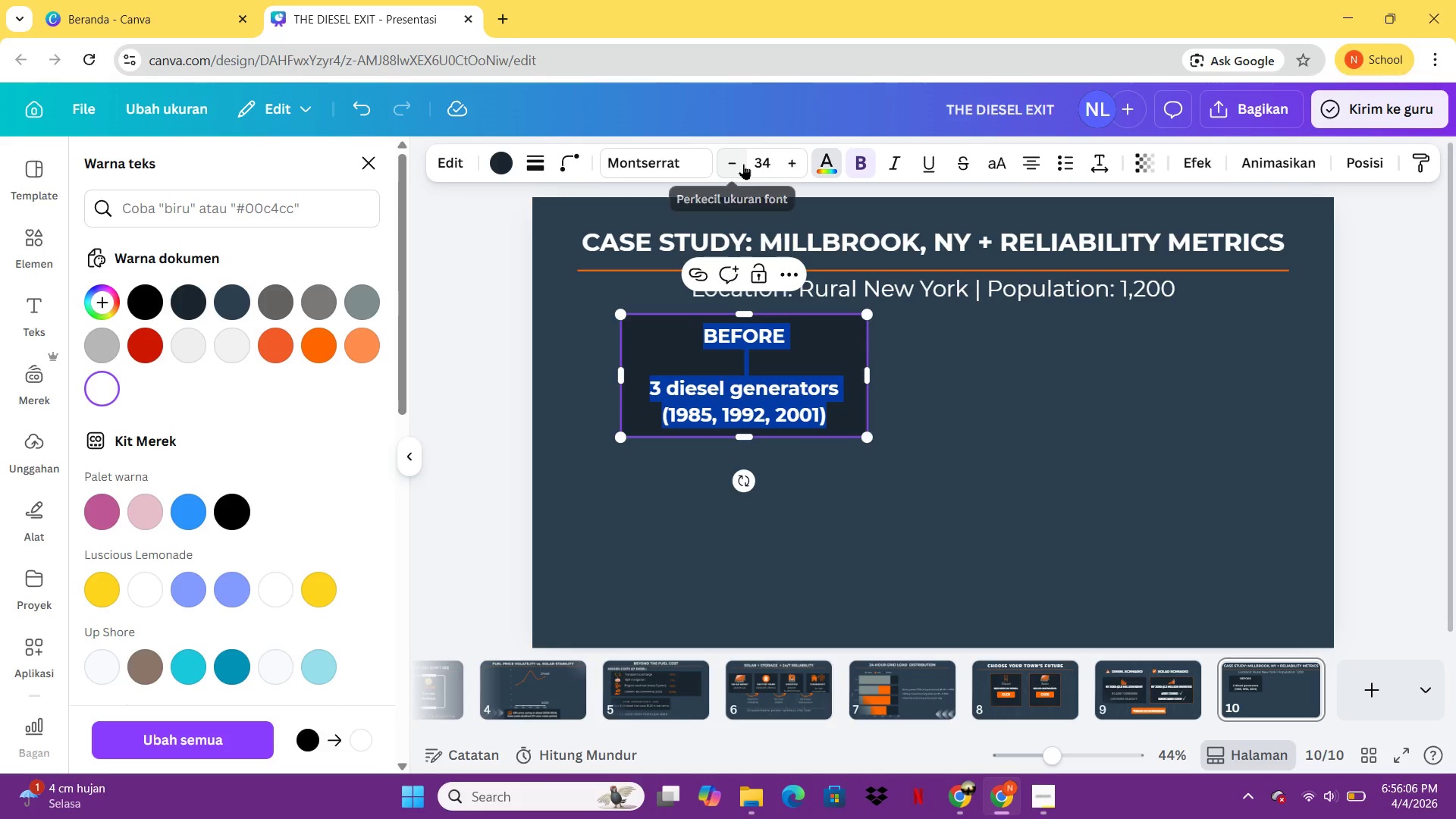 
double_click([743, 164])
 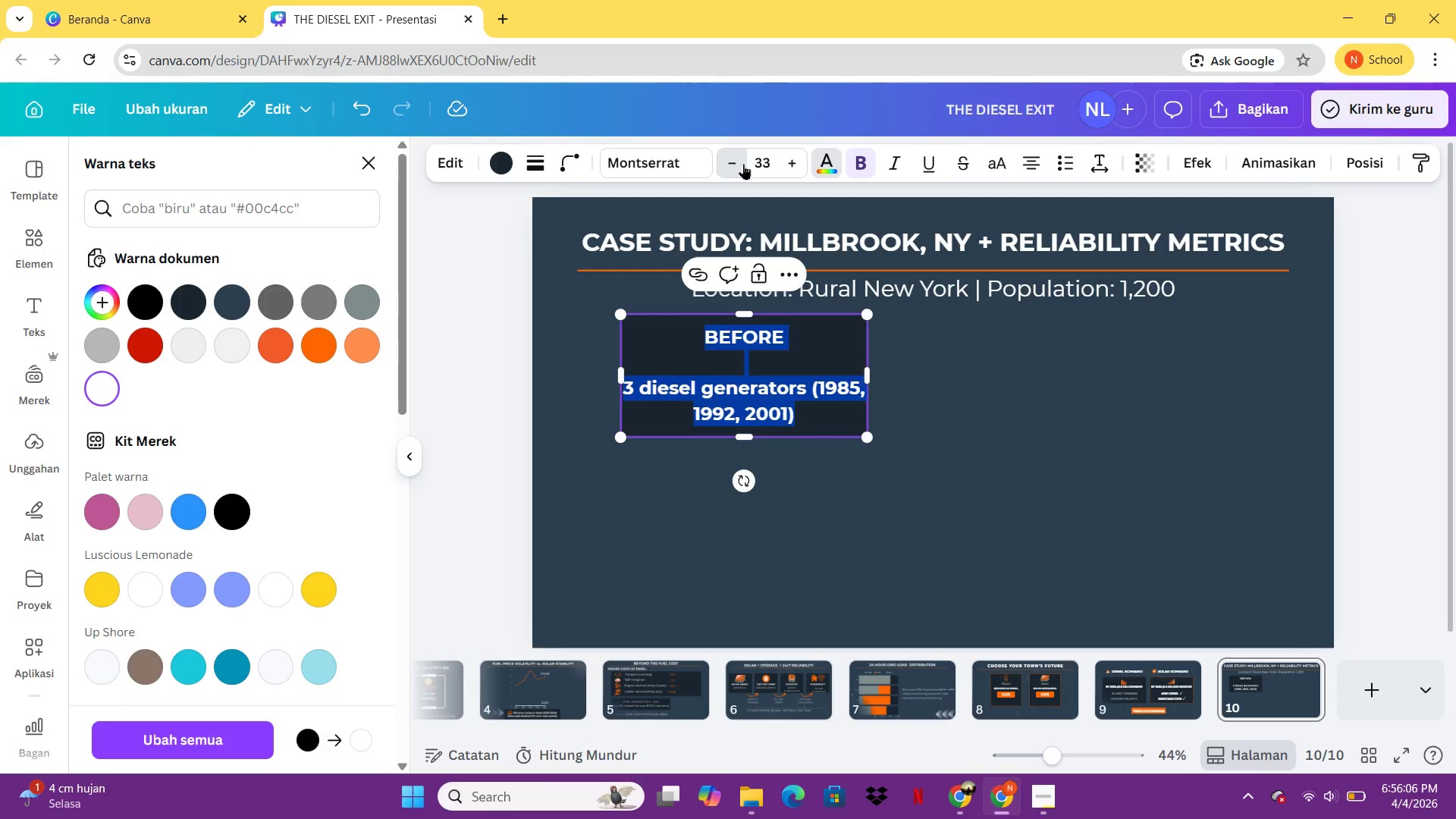 
triple_click([743, 164])
 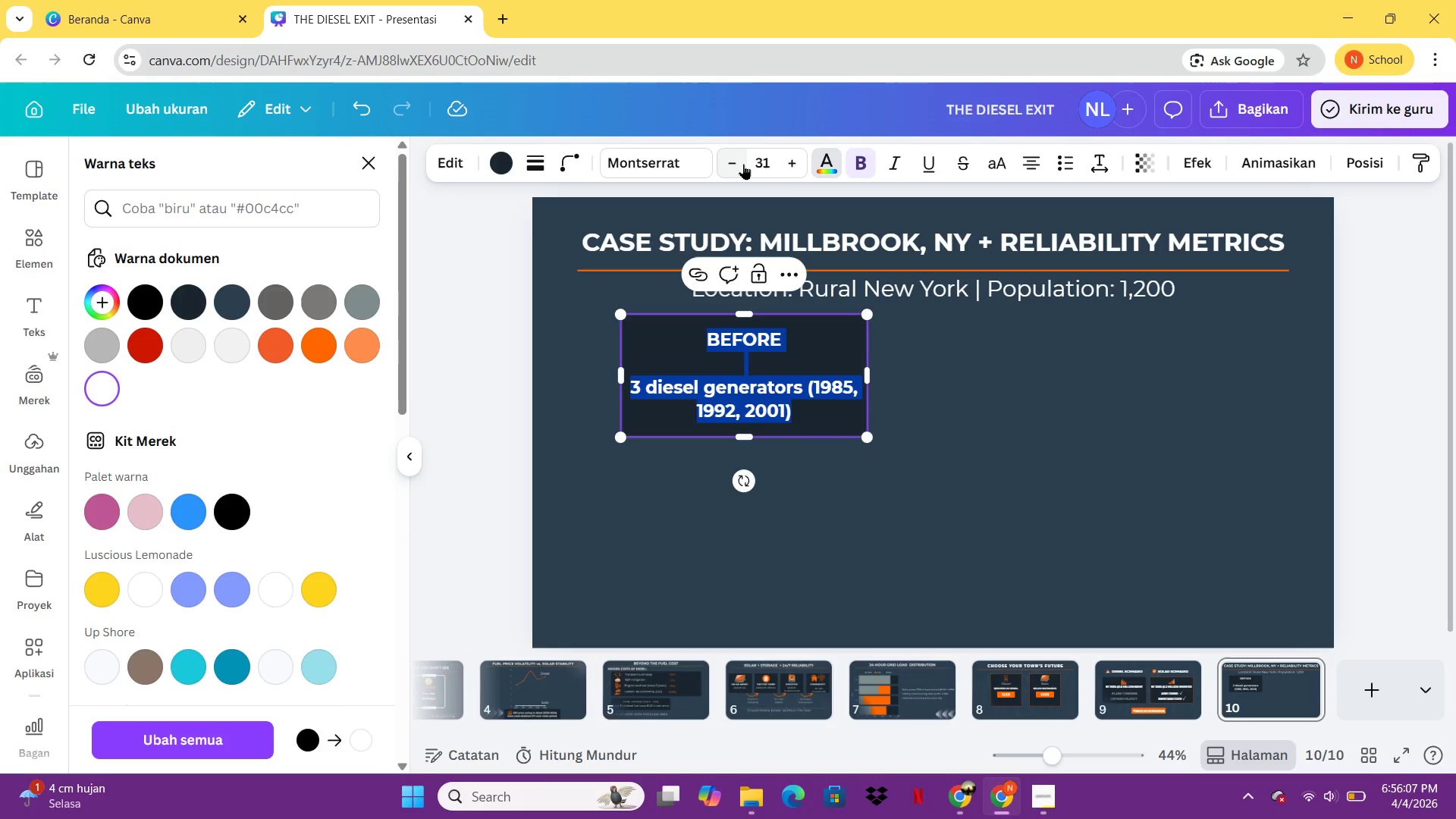 
triple_click([743, 164])
 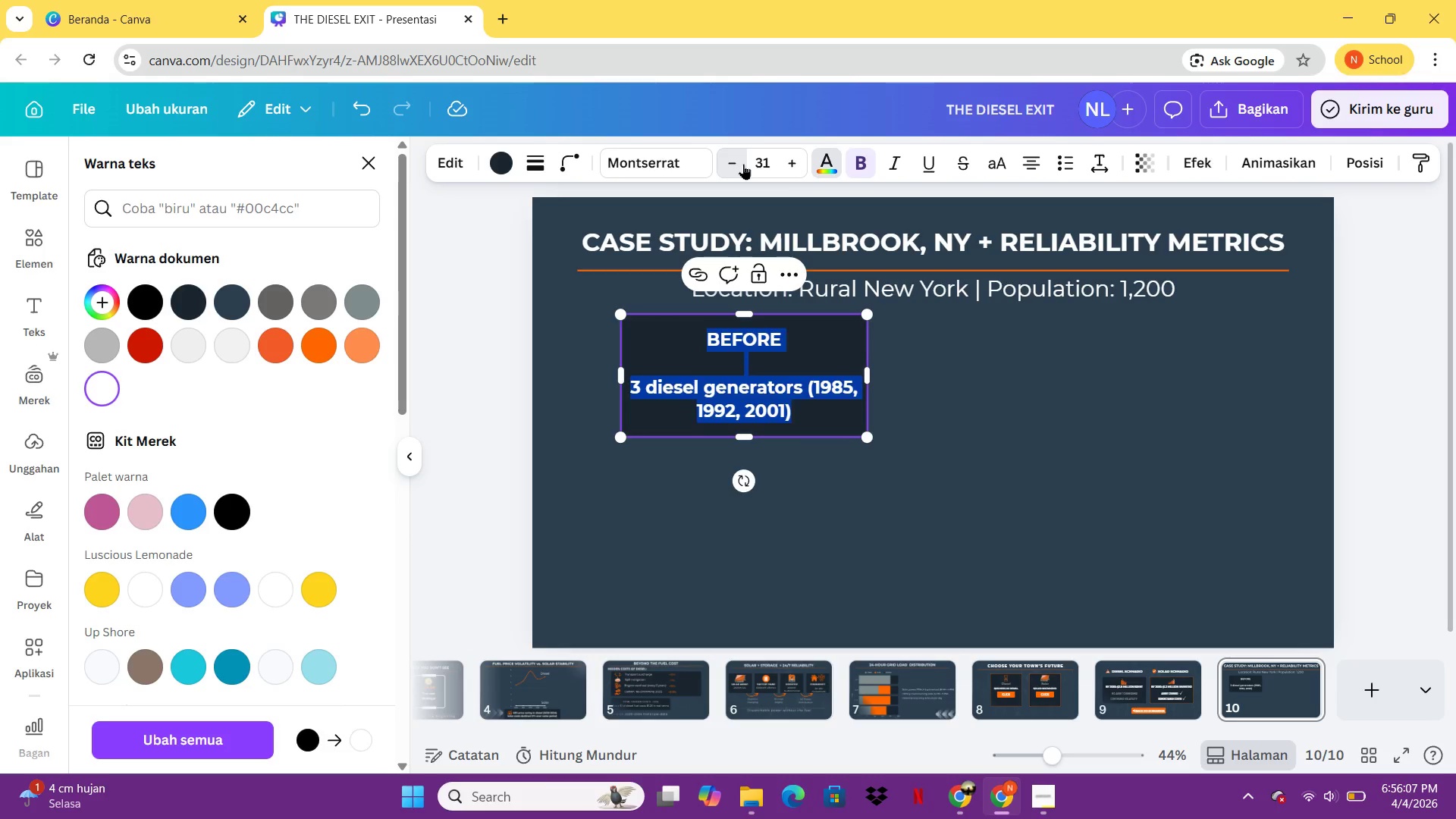 
triple_click([743, 164])
 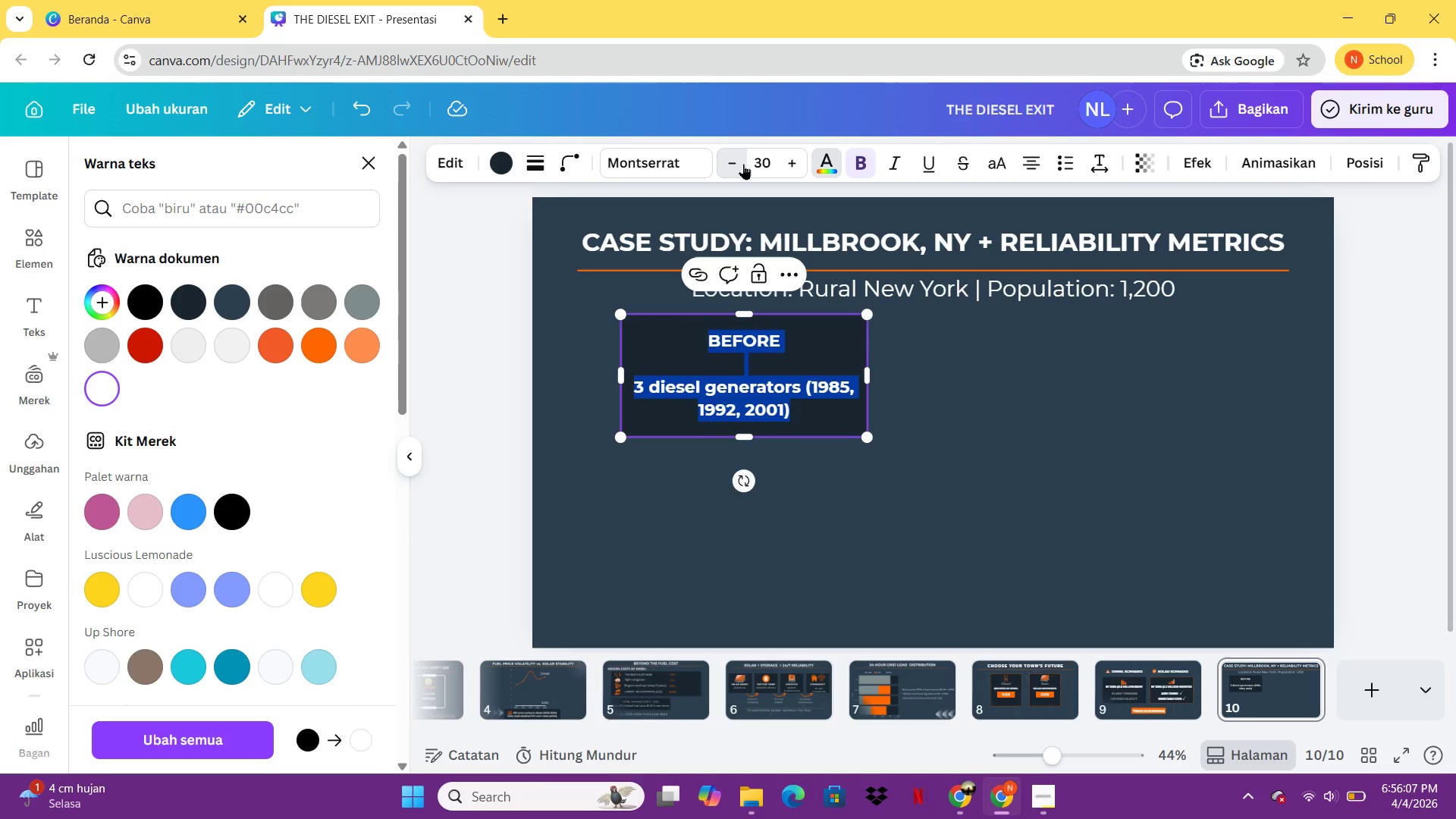 
triple_click([743, 164])
 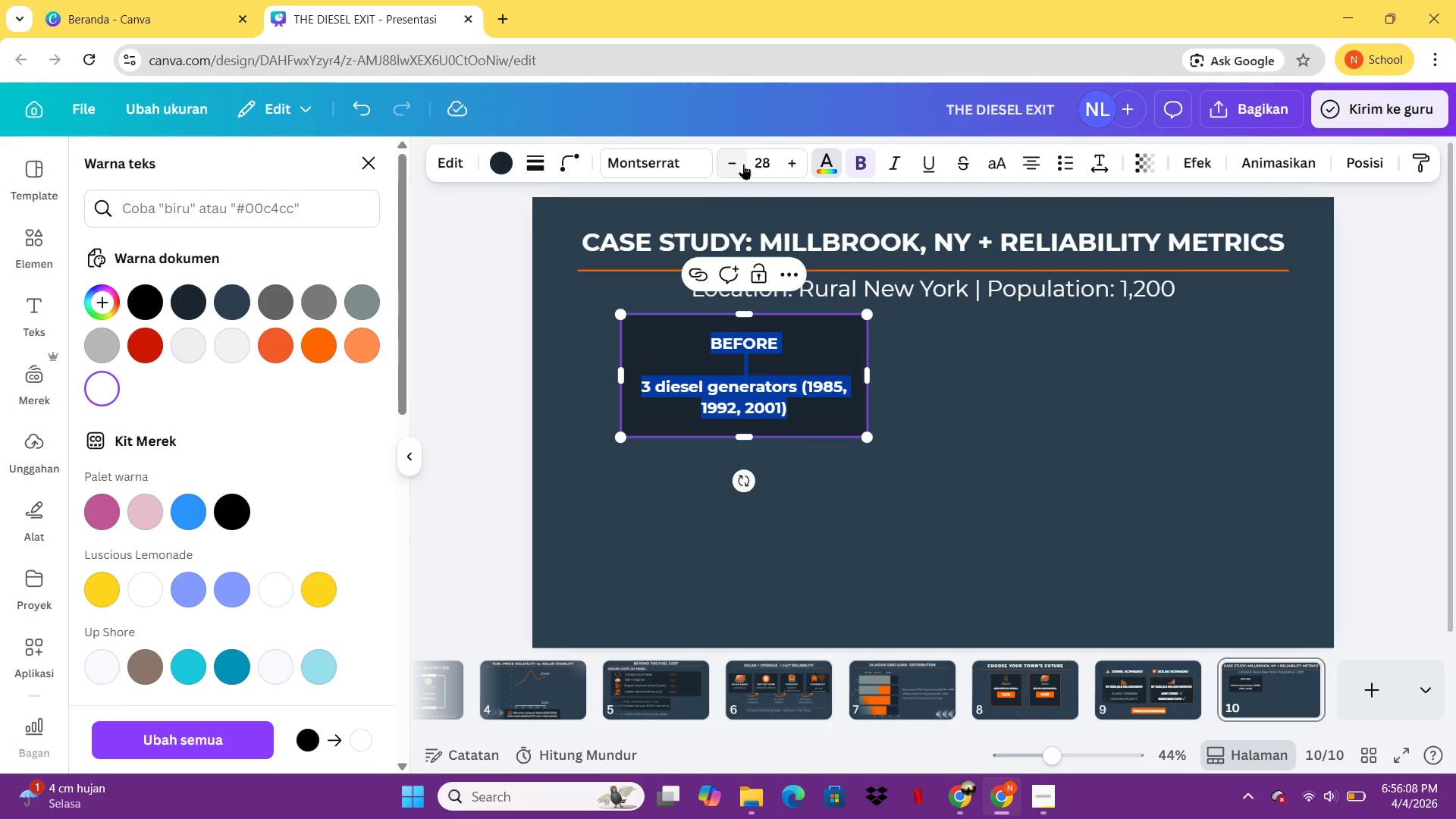 
triple_click([743, 164])
 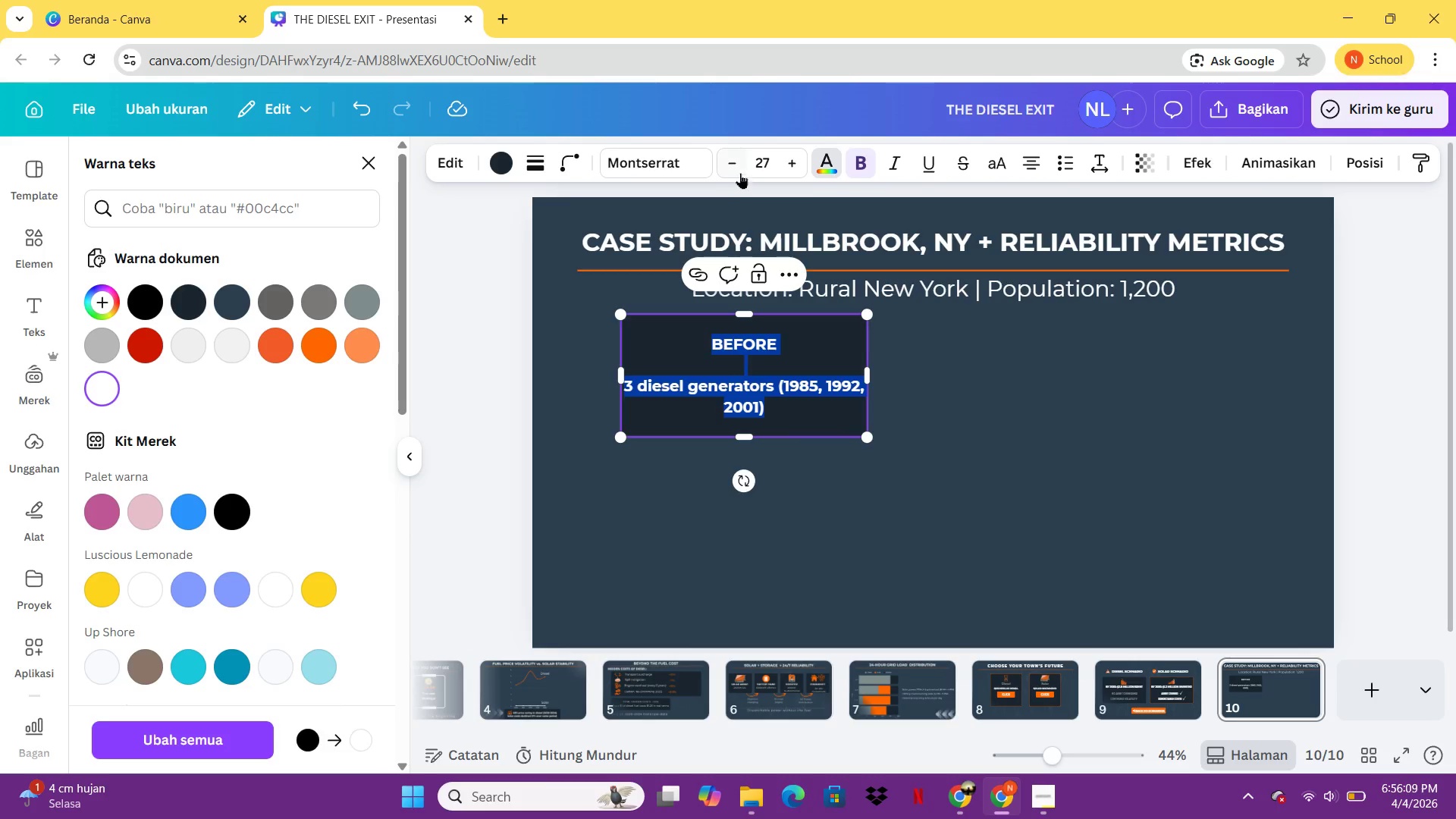 
double_click([739, 171])
 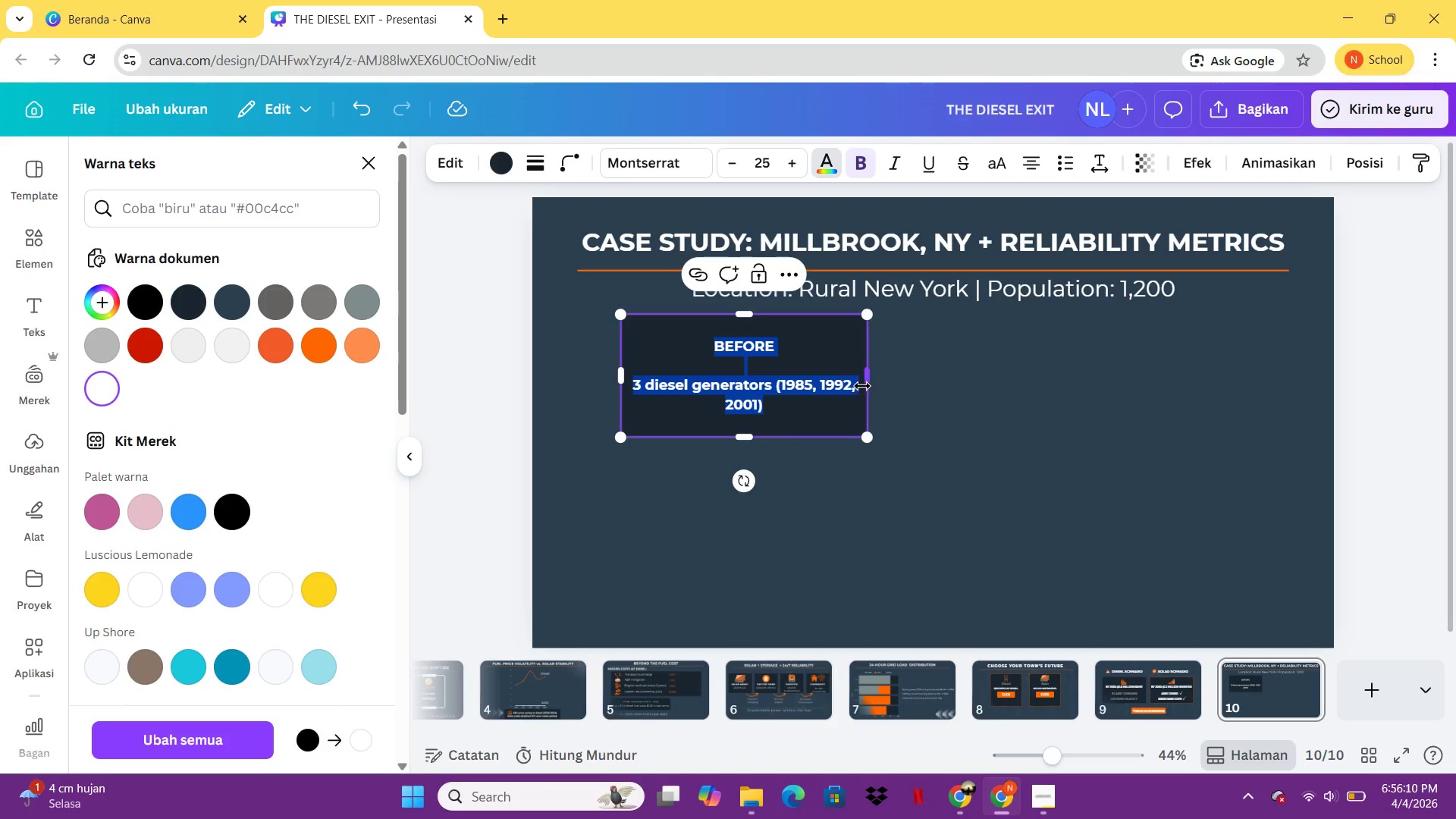 
left_click_drag(start_coordinate=[869, 382], to_coordinate=[824, 378])
 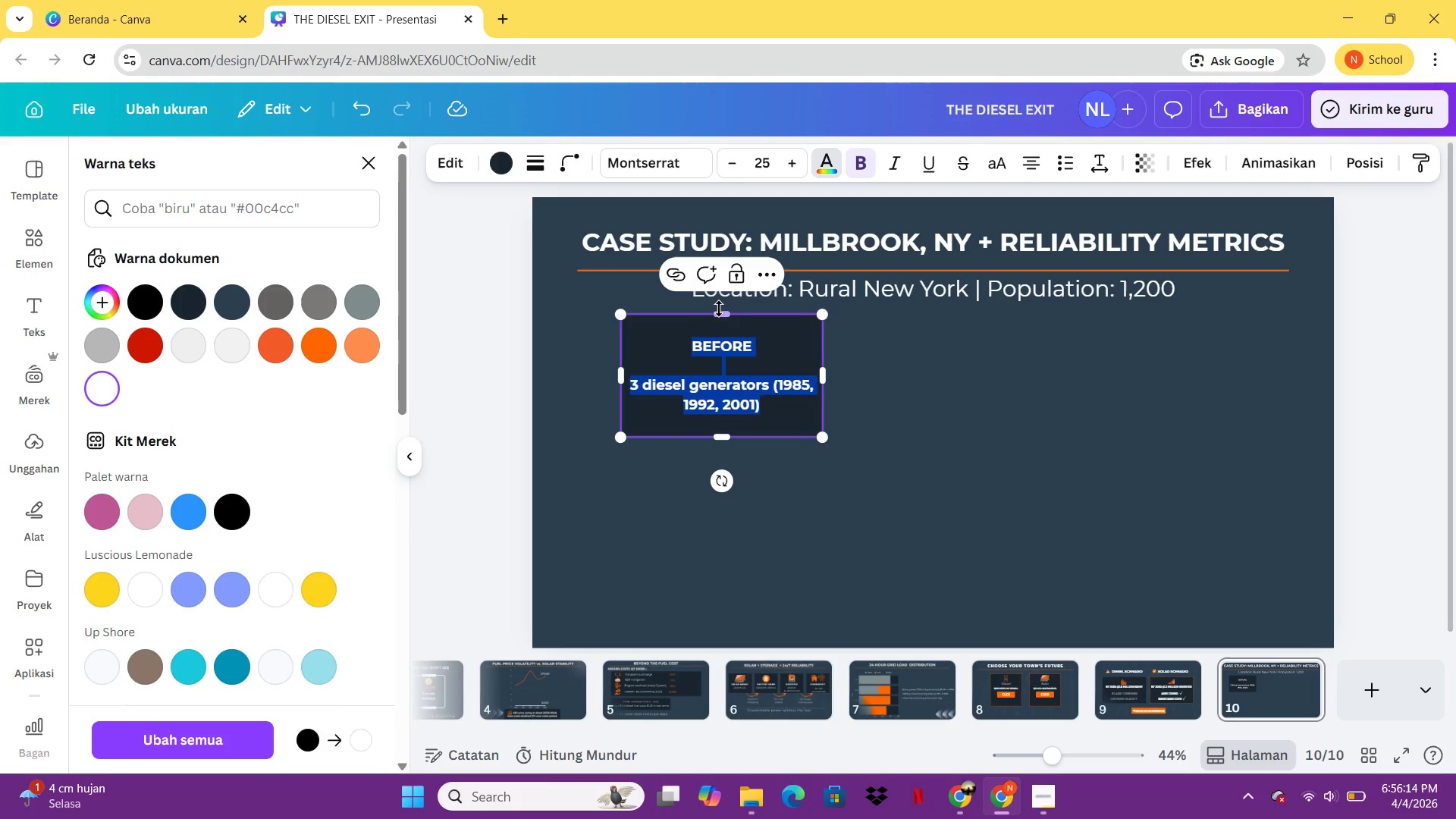 
left_click_drag(start_coordinate=[721, 315], to_coordinate=[723, 329])
 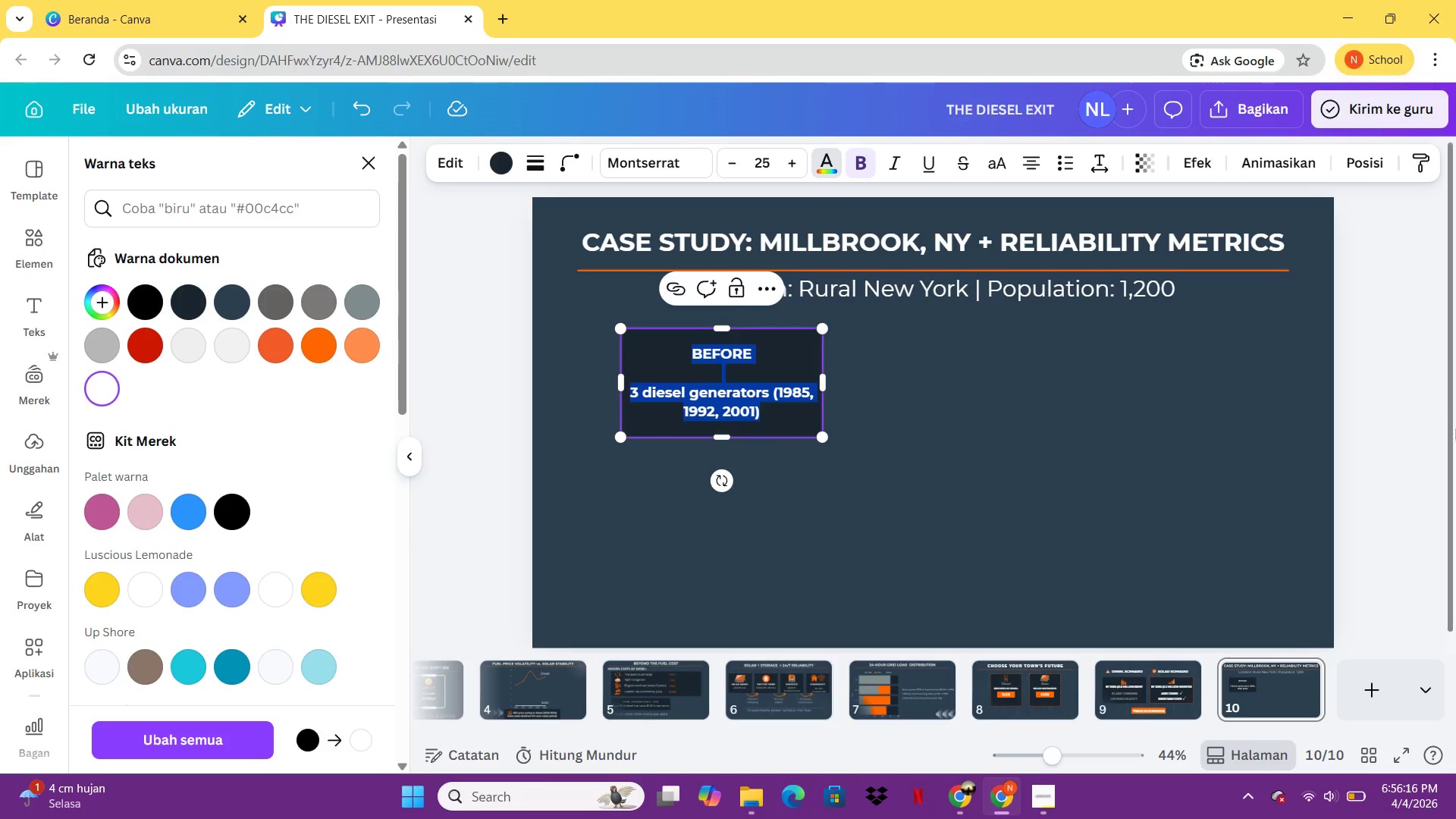 
left_click([1455, 432])
 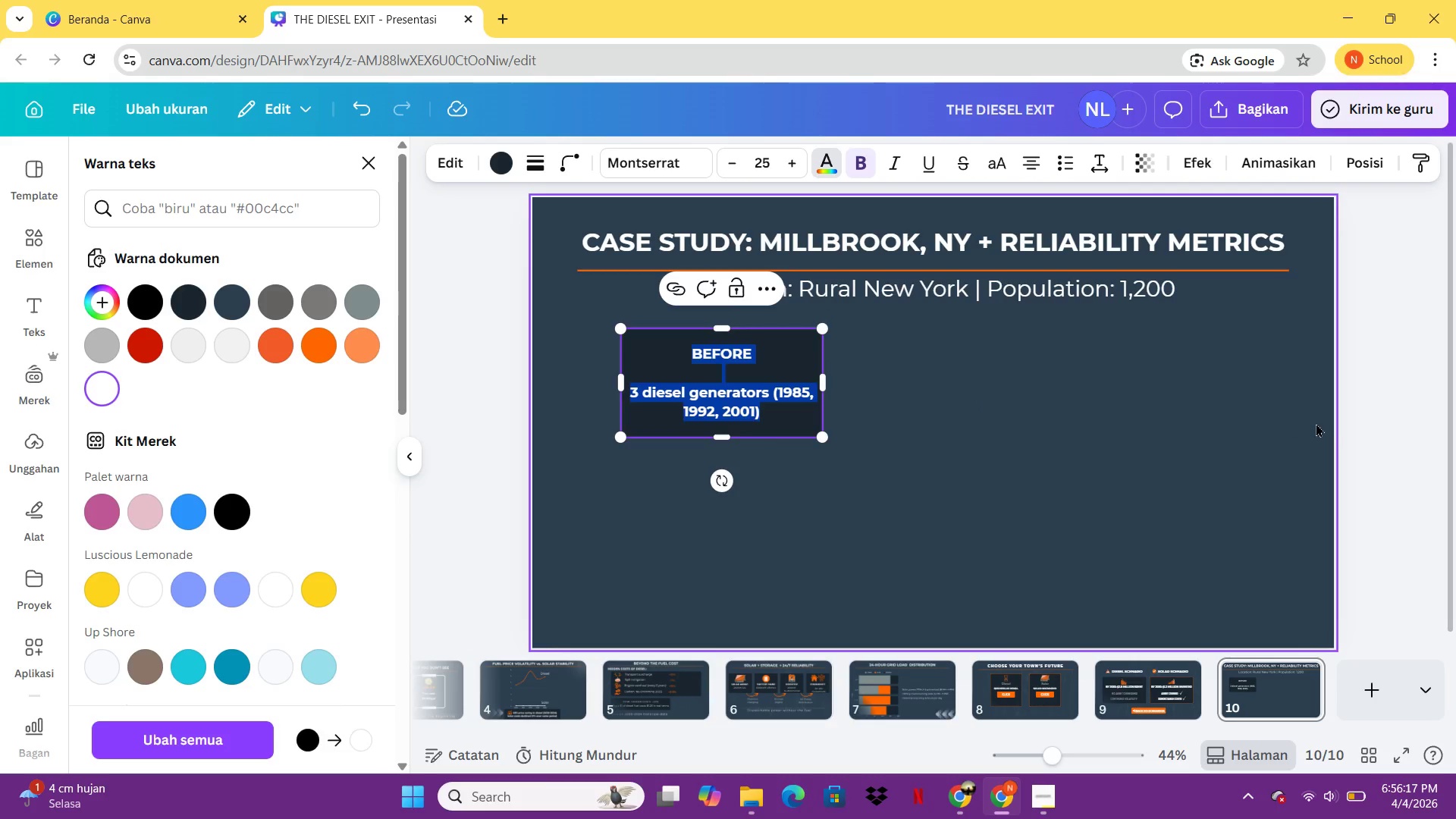 
left_click([1356, 435])
 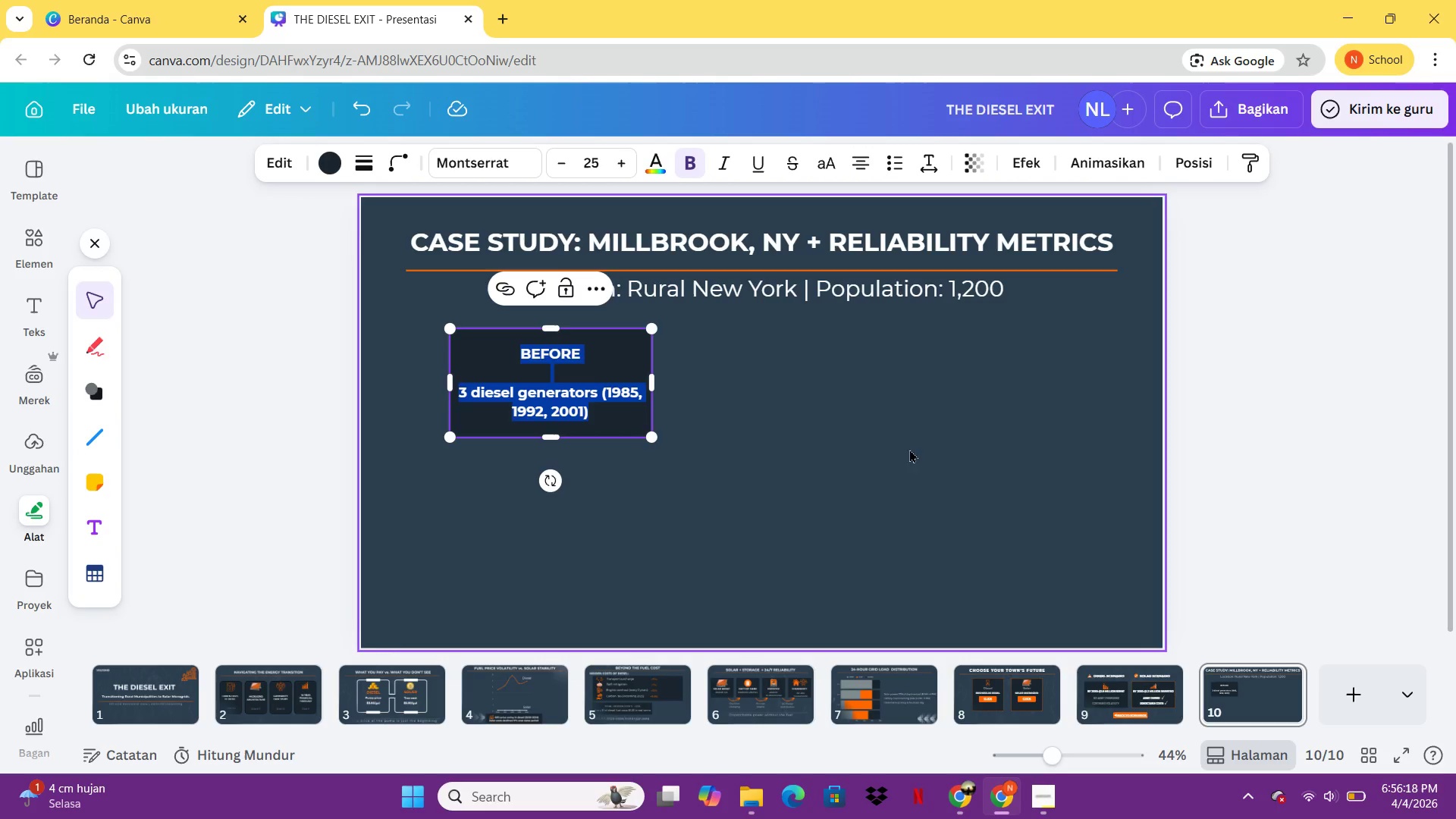 
left_click([880, 448])
 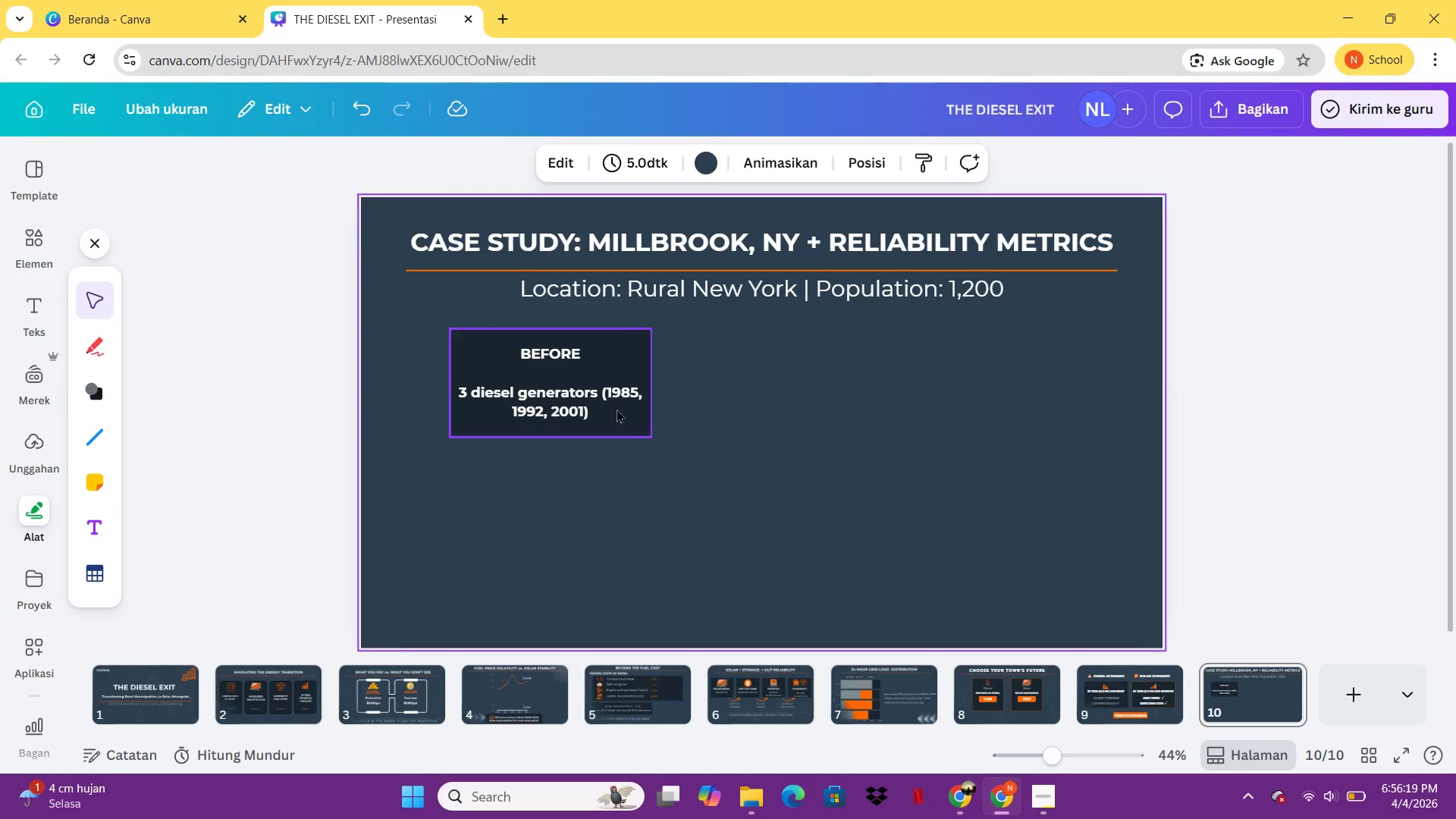 
left_click_drag(start_coordinate=[603, 405], to_coordinate=[614, 394])
 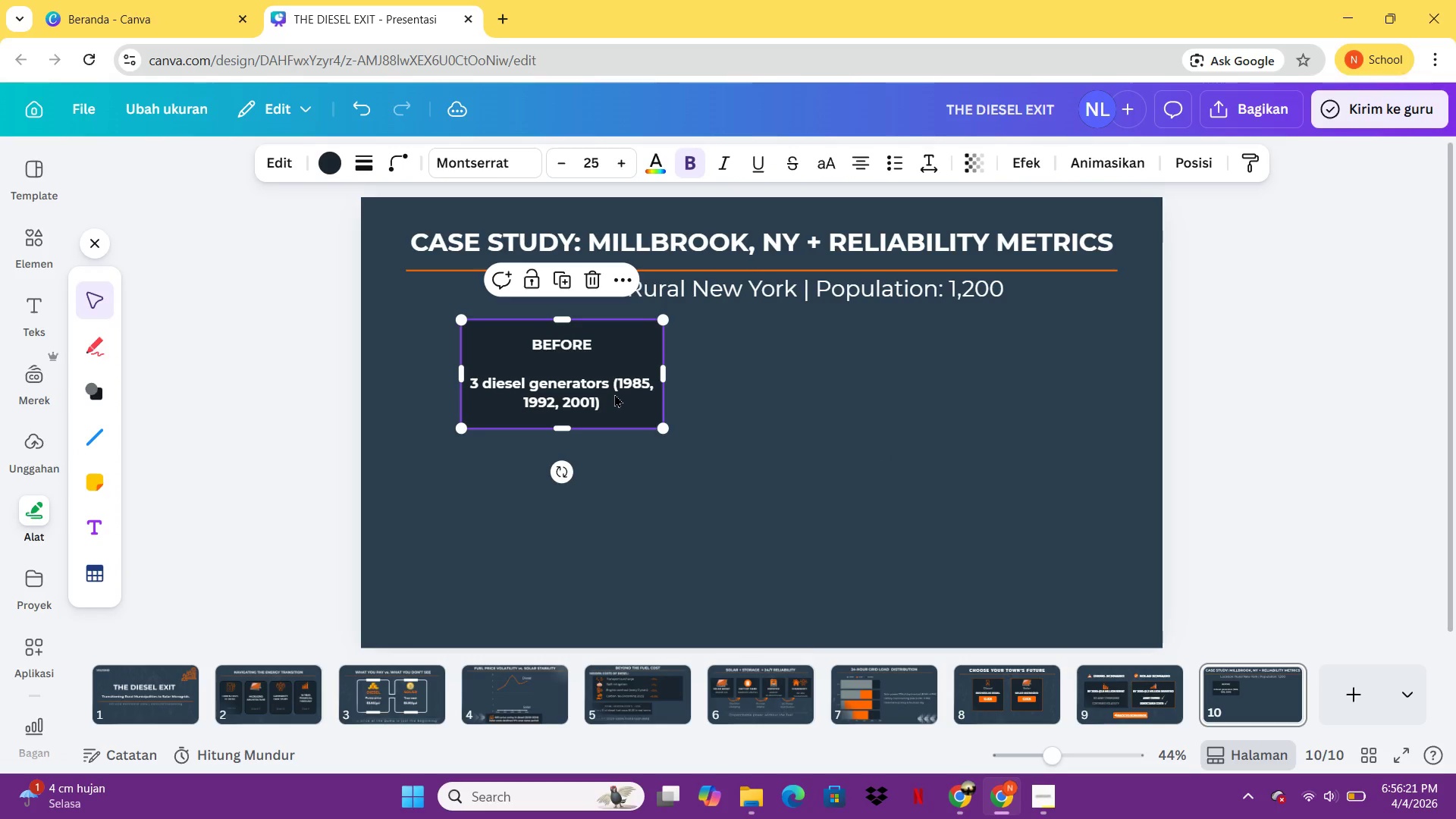 
double_click([614, 394])
 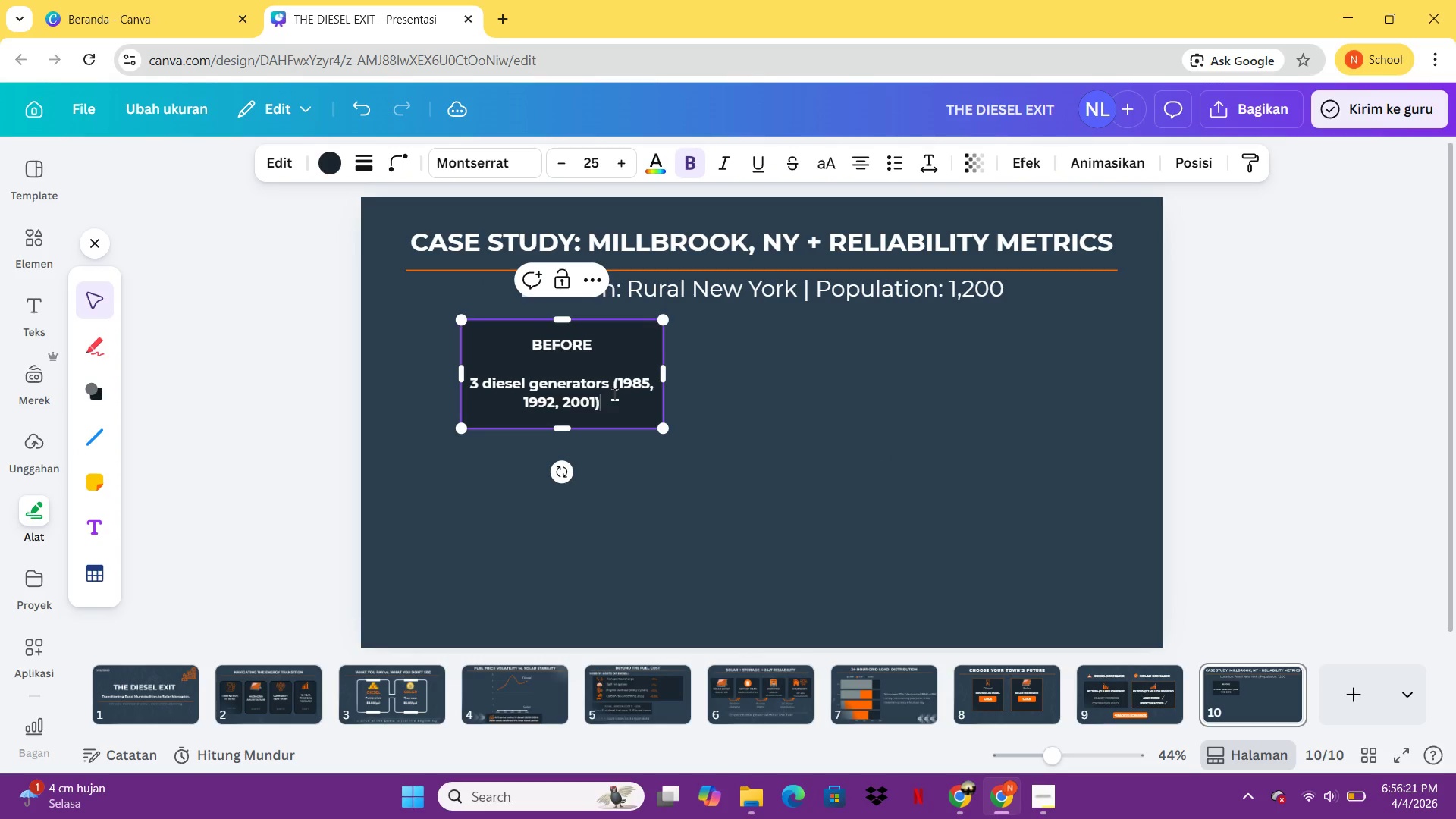 
hold_key(key=ControlLeft, duration=0.34)
 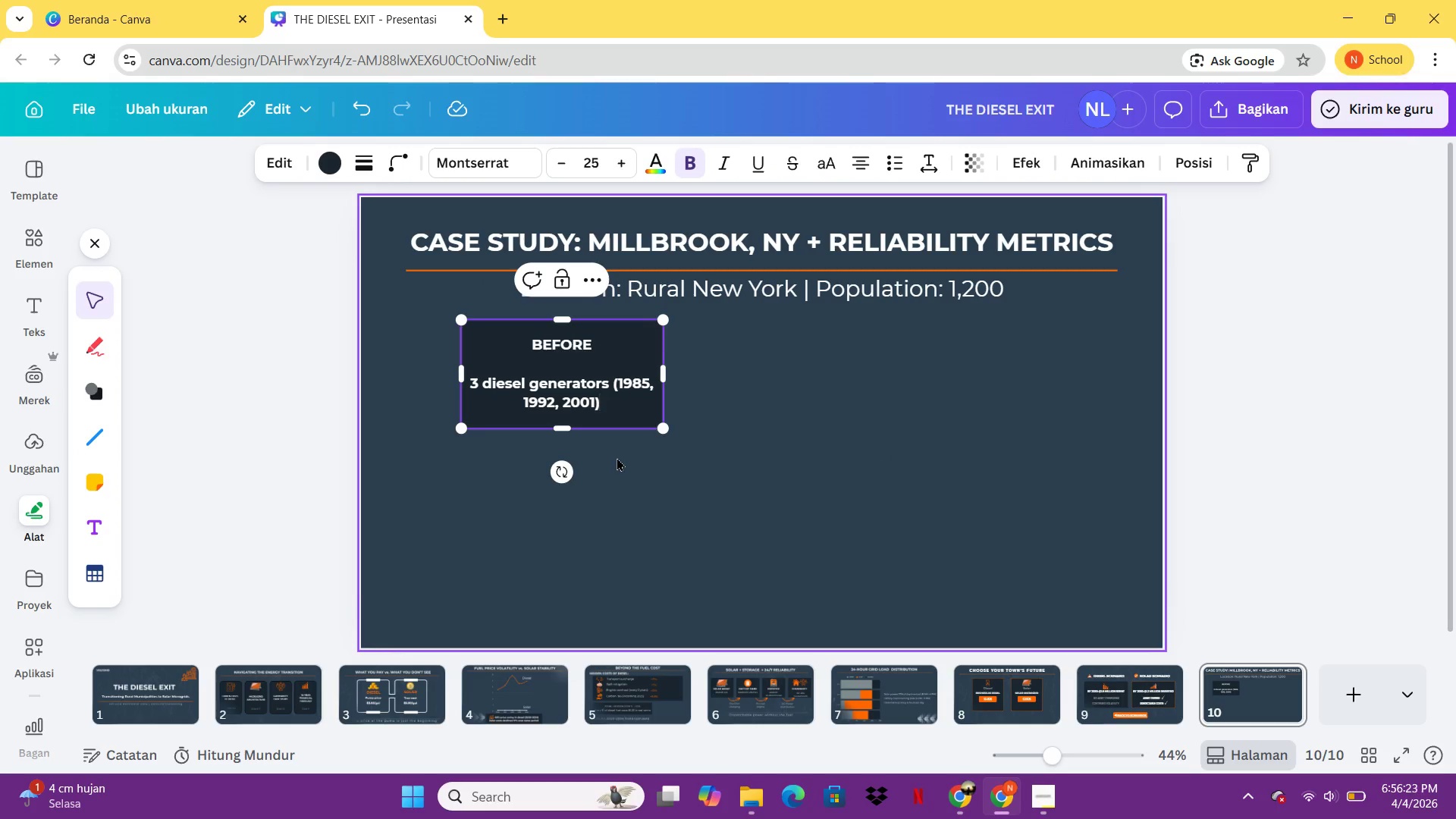 
left_click([617, 457])
 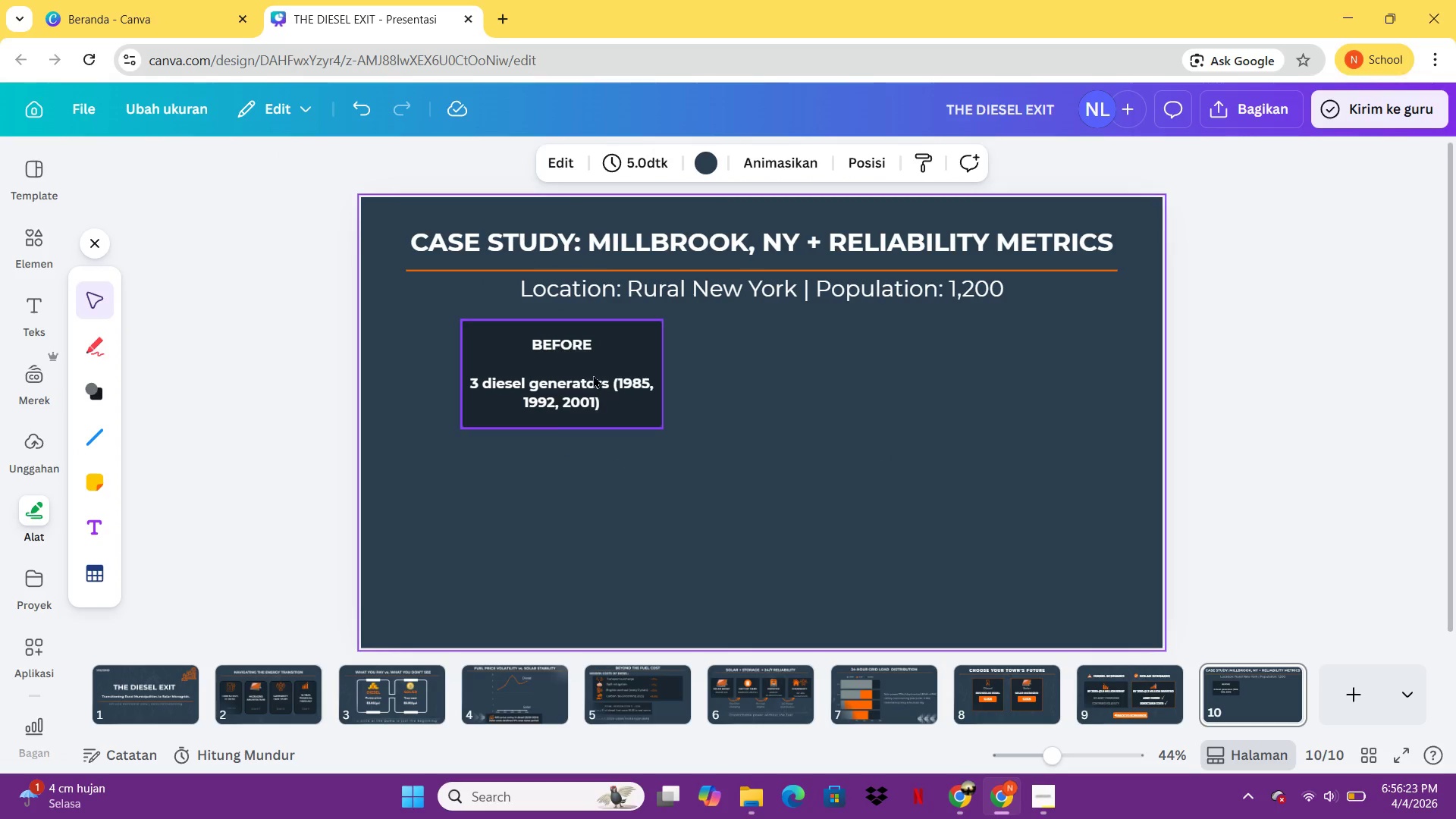 
left_click([592, 373])
 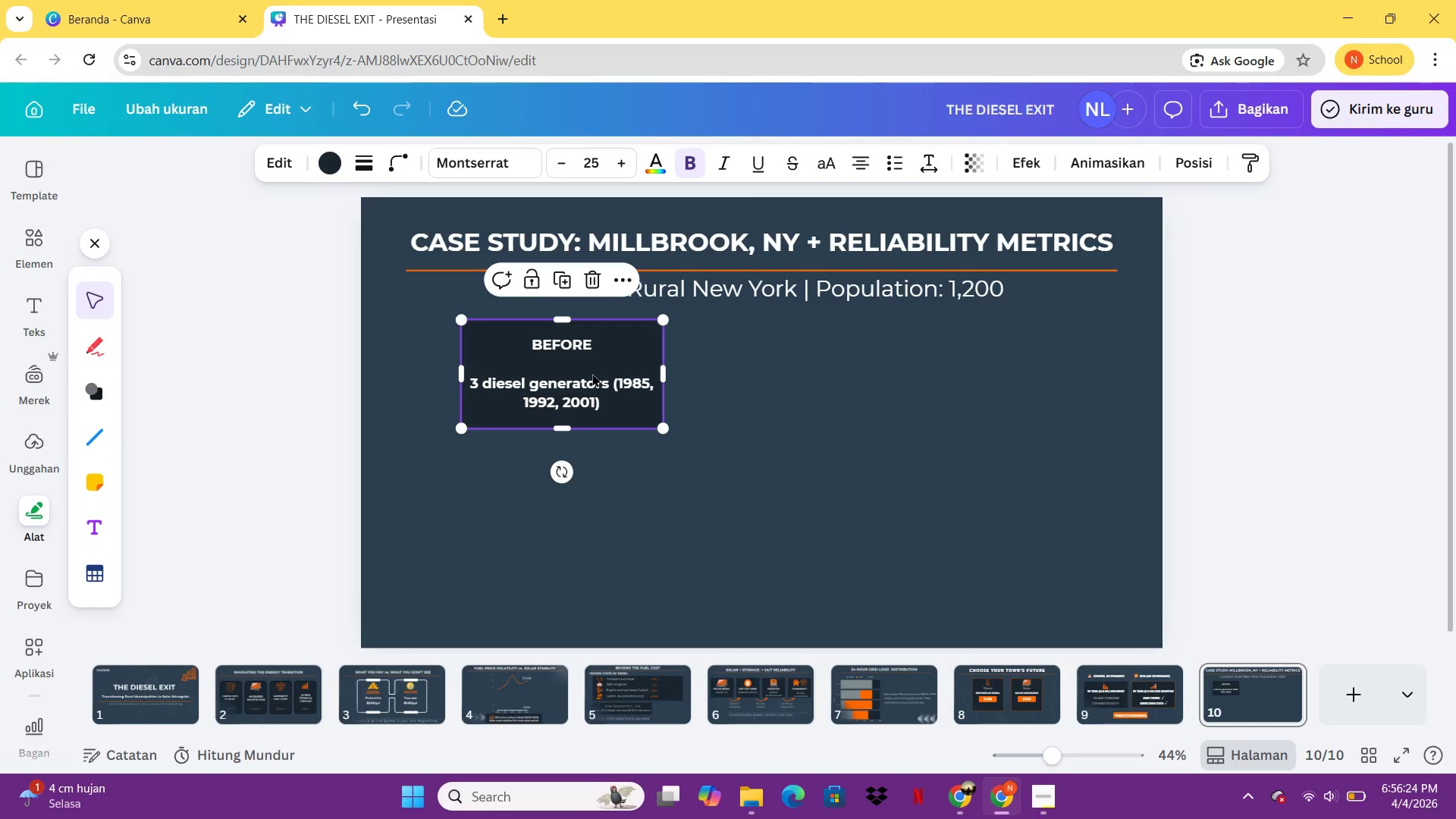 
key(Control+C)
 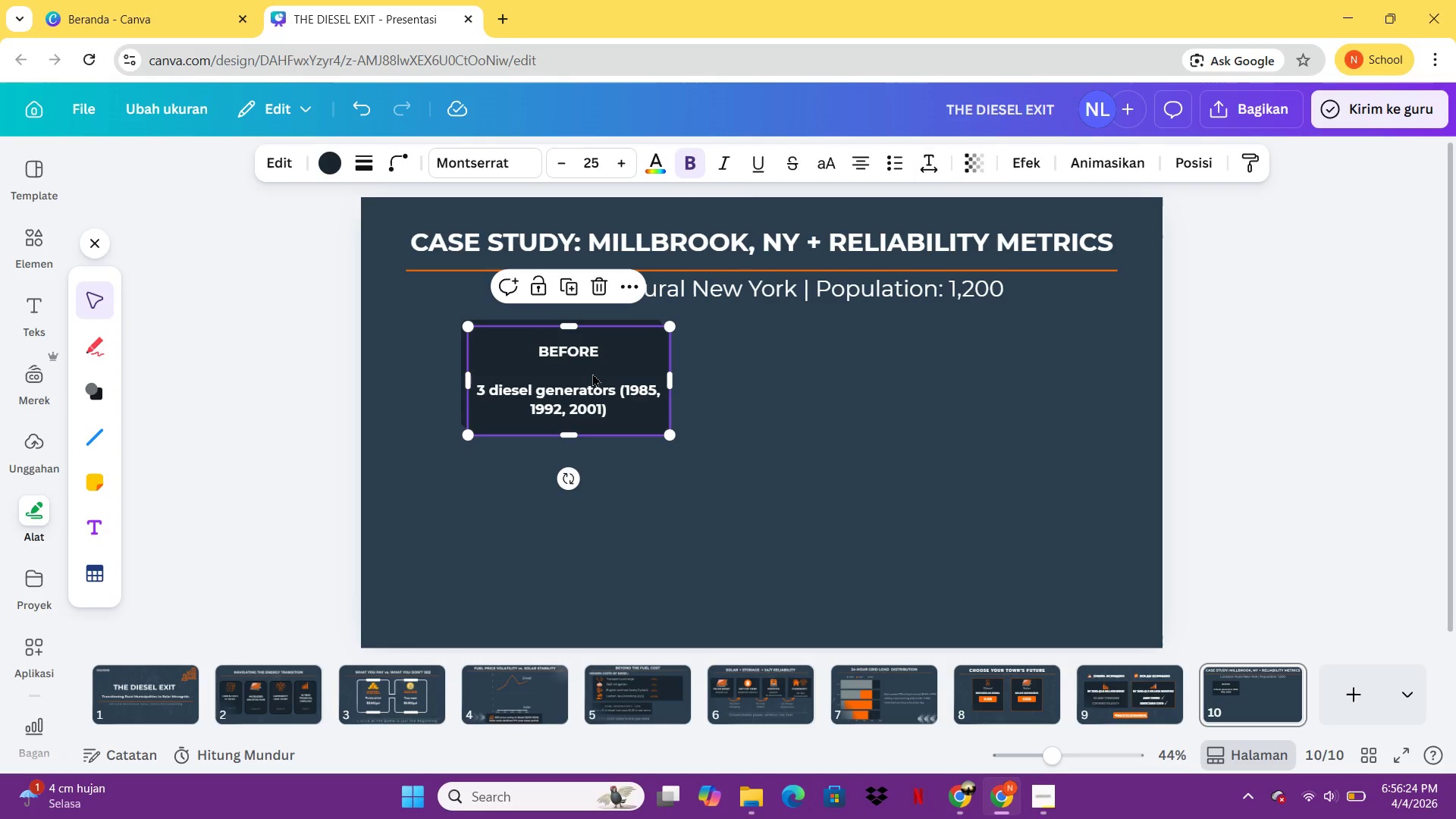 
key(Control+V)
 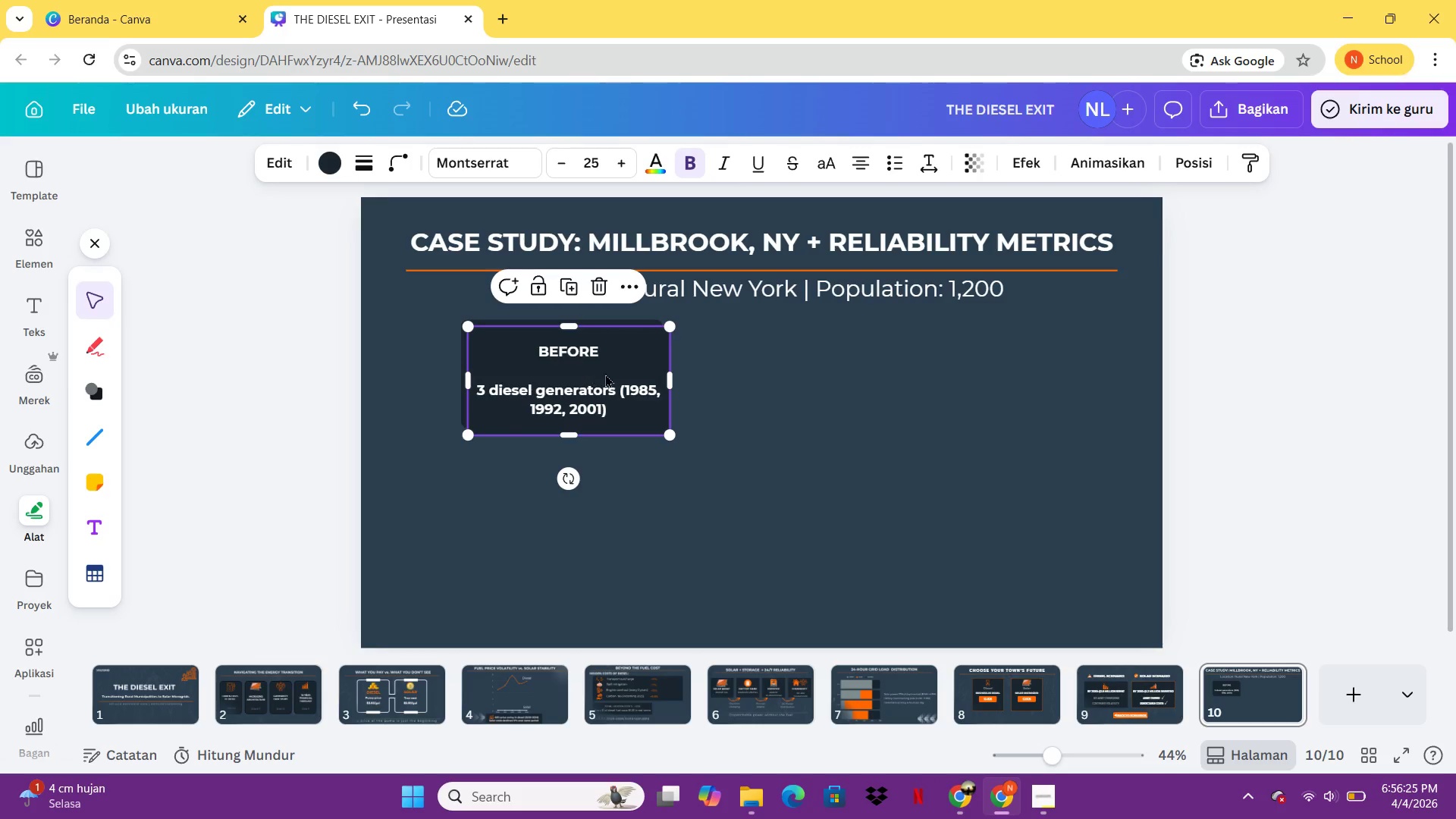 
left_click_drag(start_coordinate=[592, 373], to_coordinate=[846, 369])
 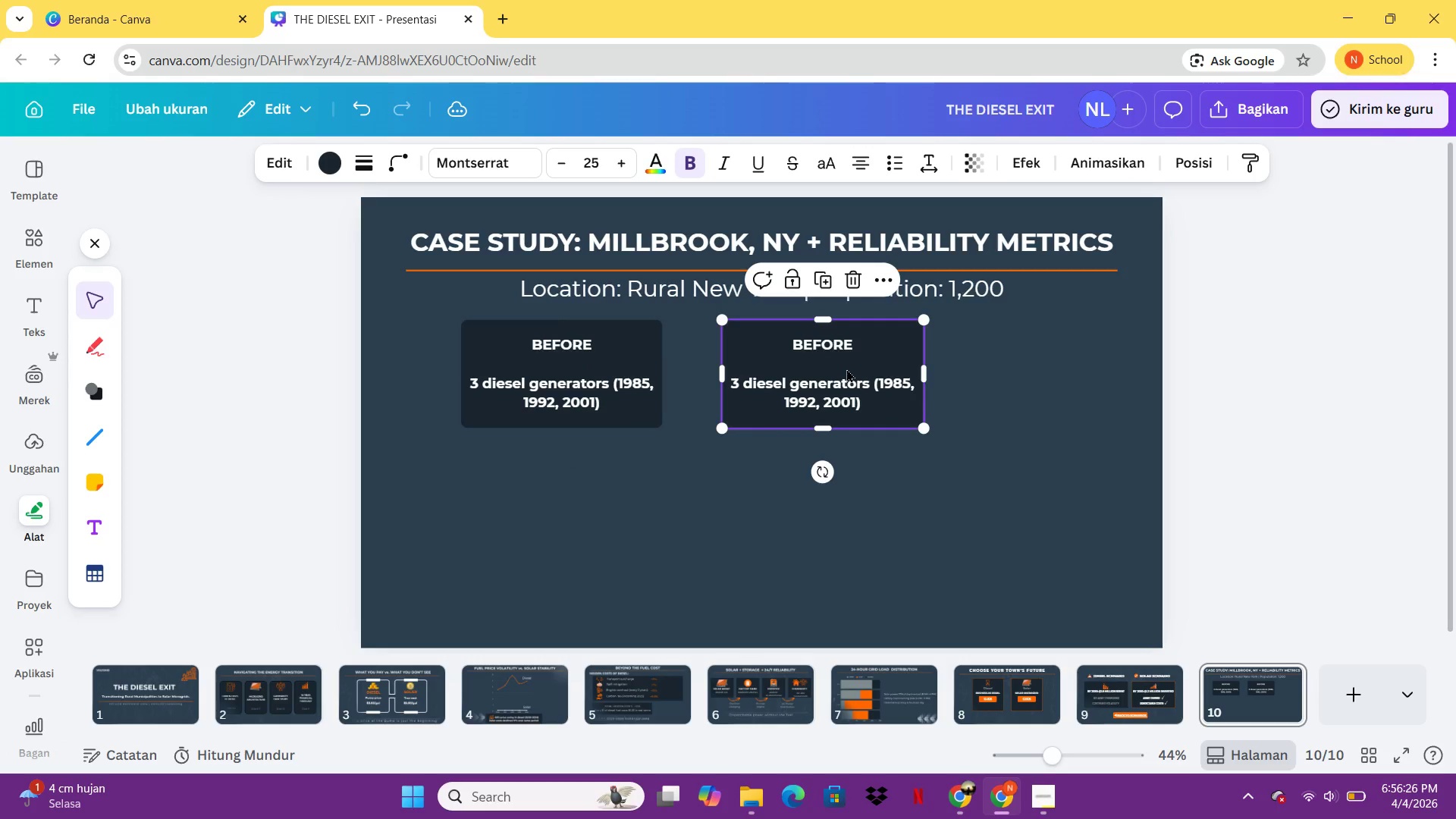 
double_click([846, 369])
 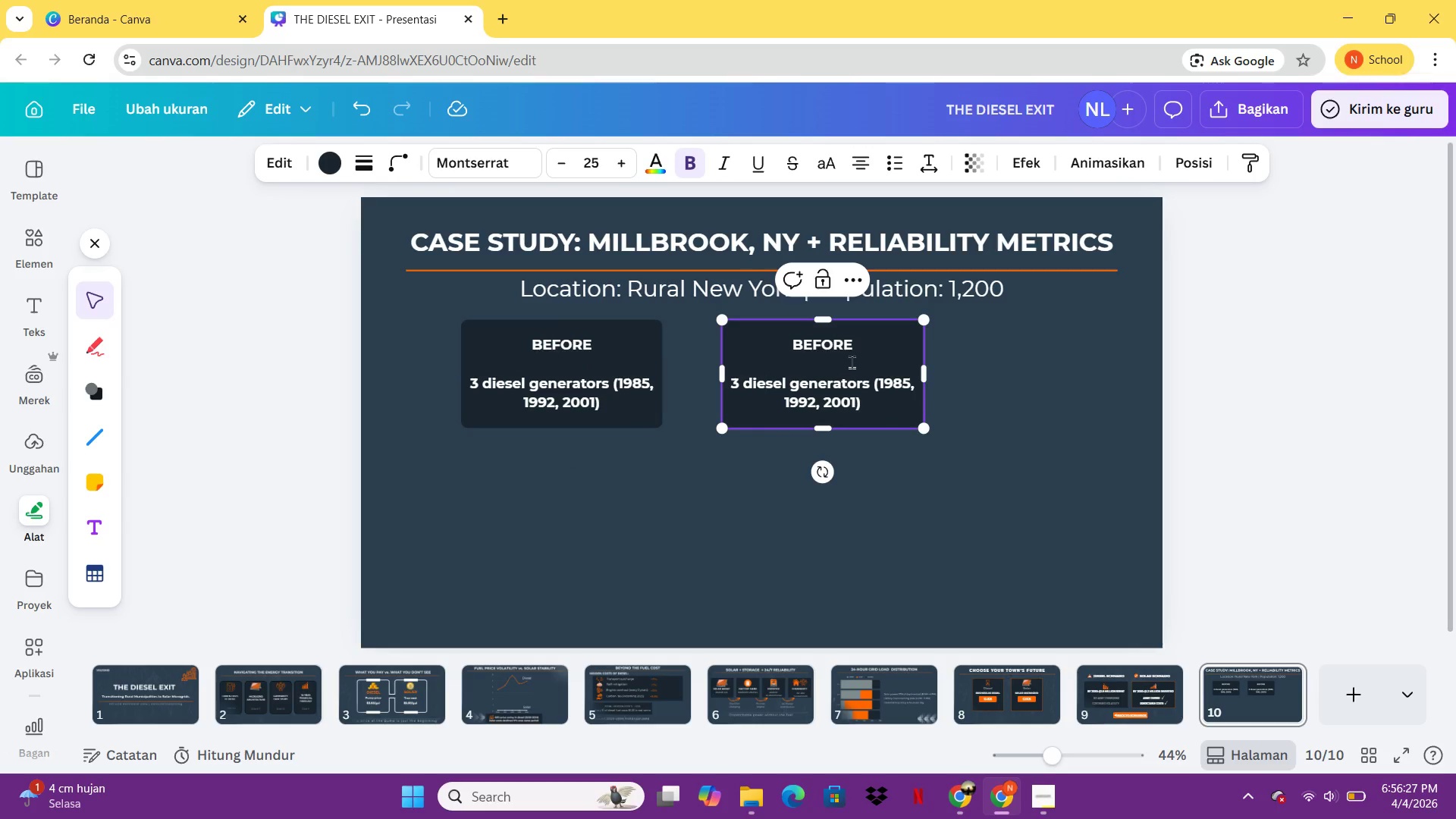 
left_click_drag(start_coordinate=[860, 352], to_coordinate=[781, 353])
 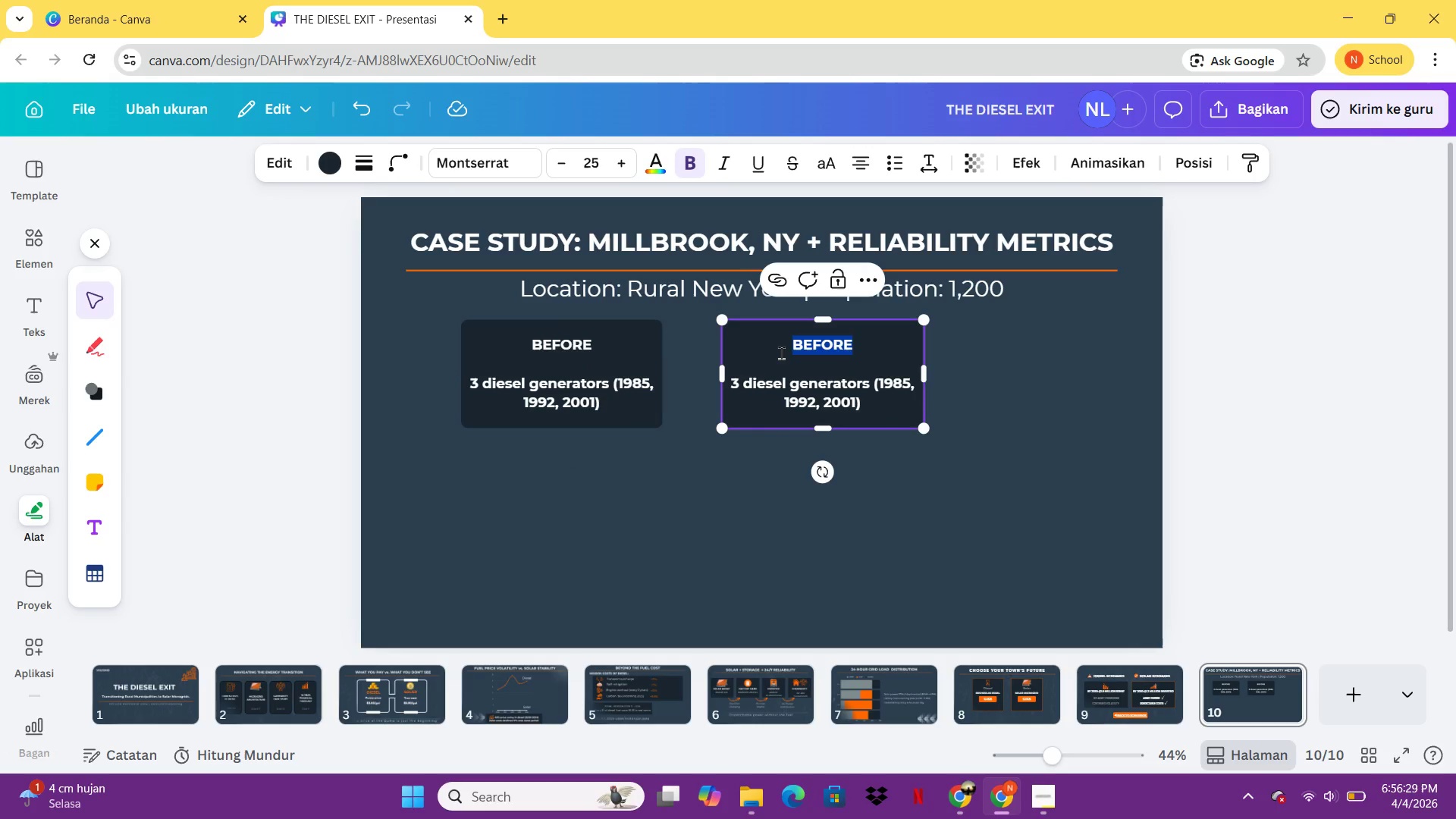 
type(AFTER)
 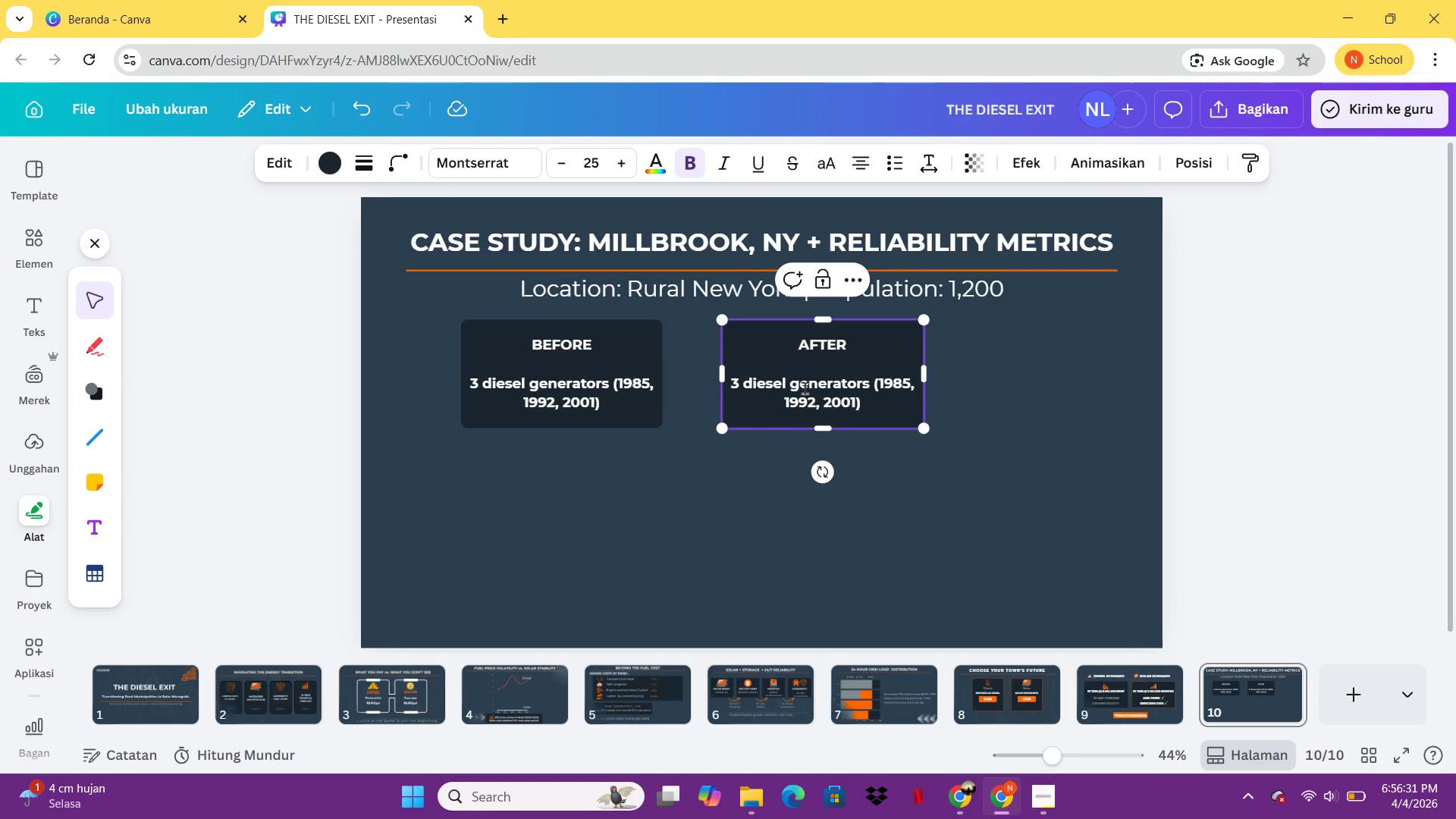 
double_click([805, 388])
 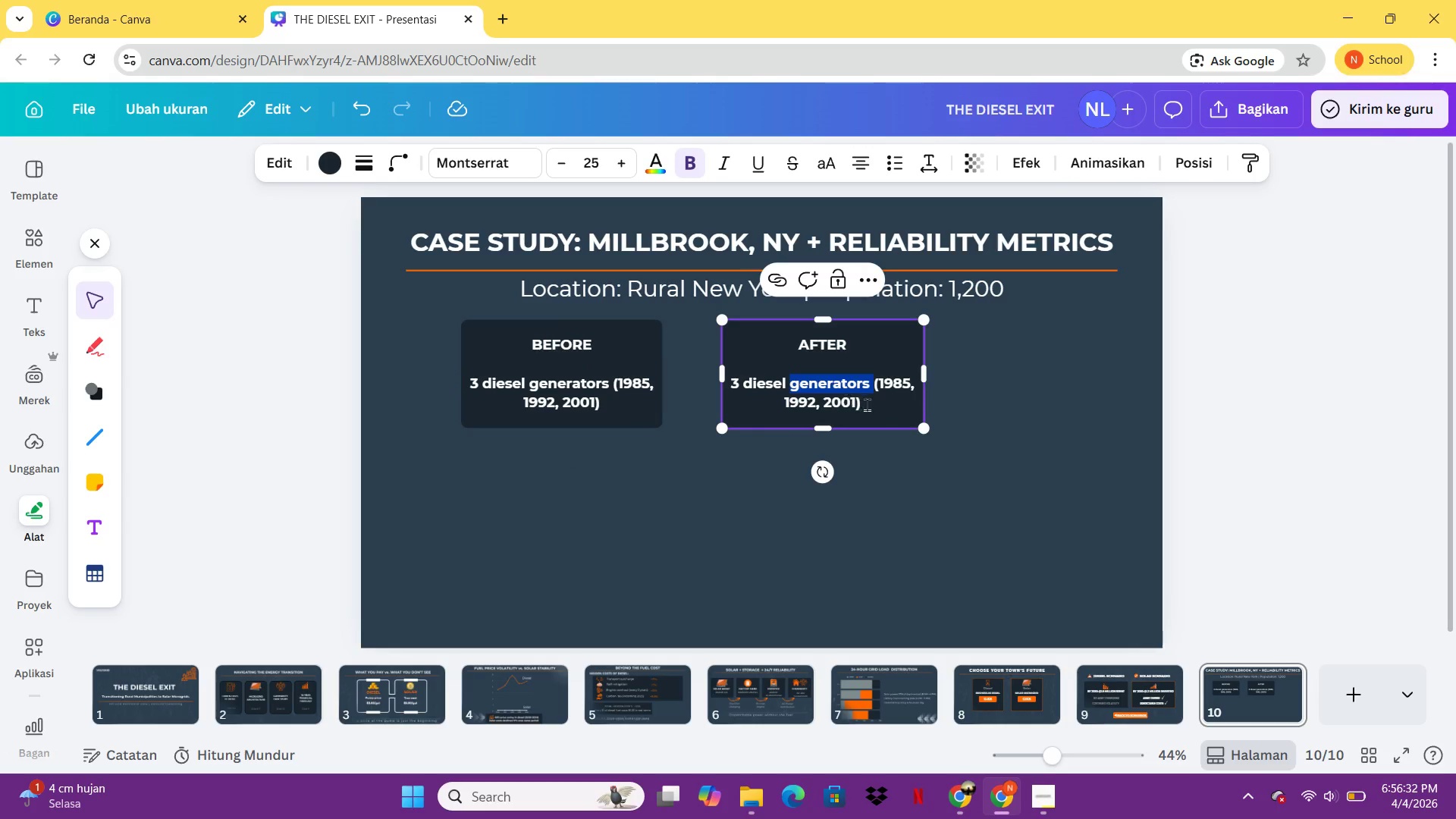 
left_click_drag(start_coordinate=[886, 404], to_coordinate=[728, 385])
 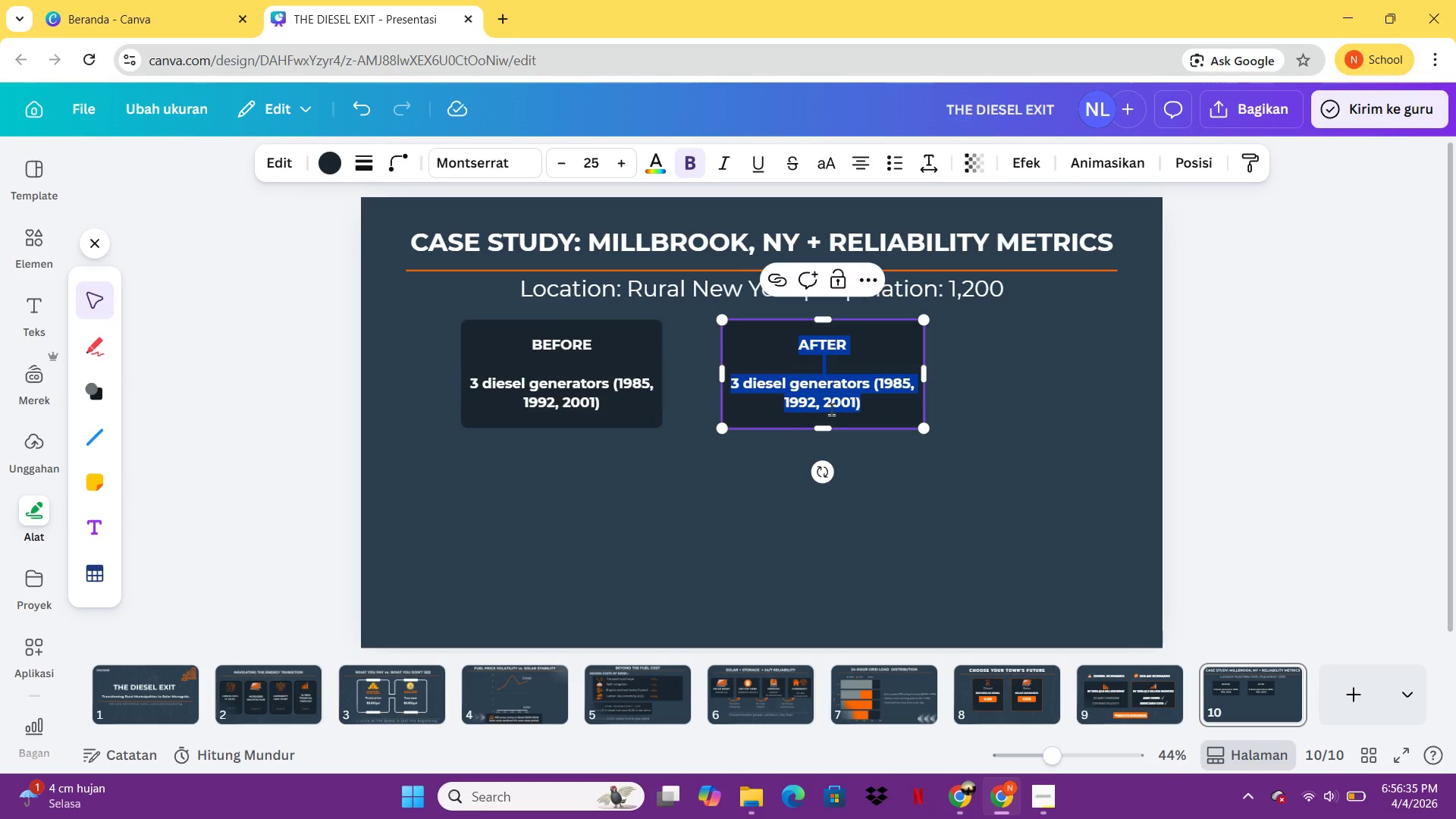 
left_click([854, 406])
 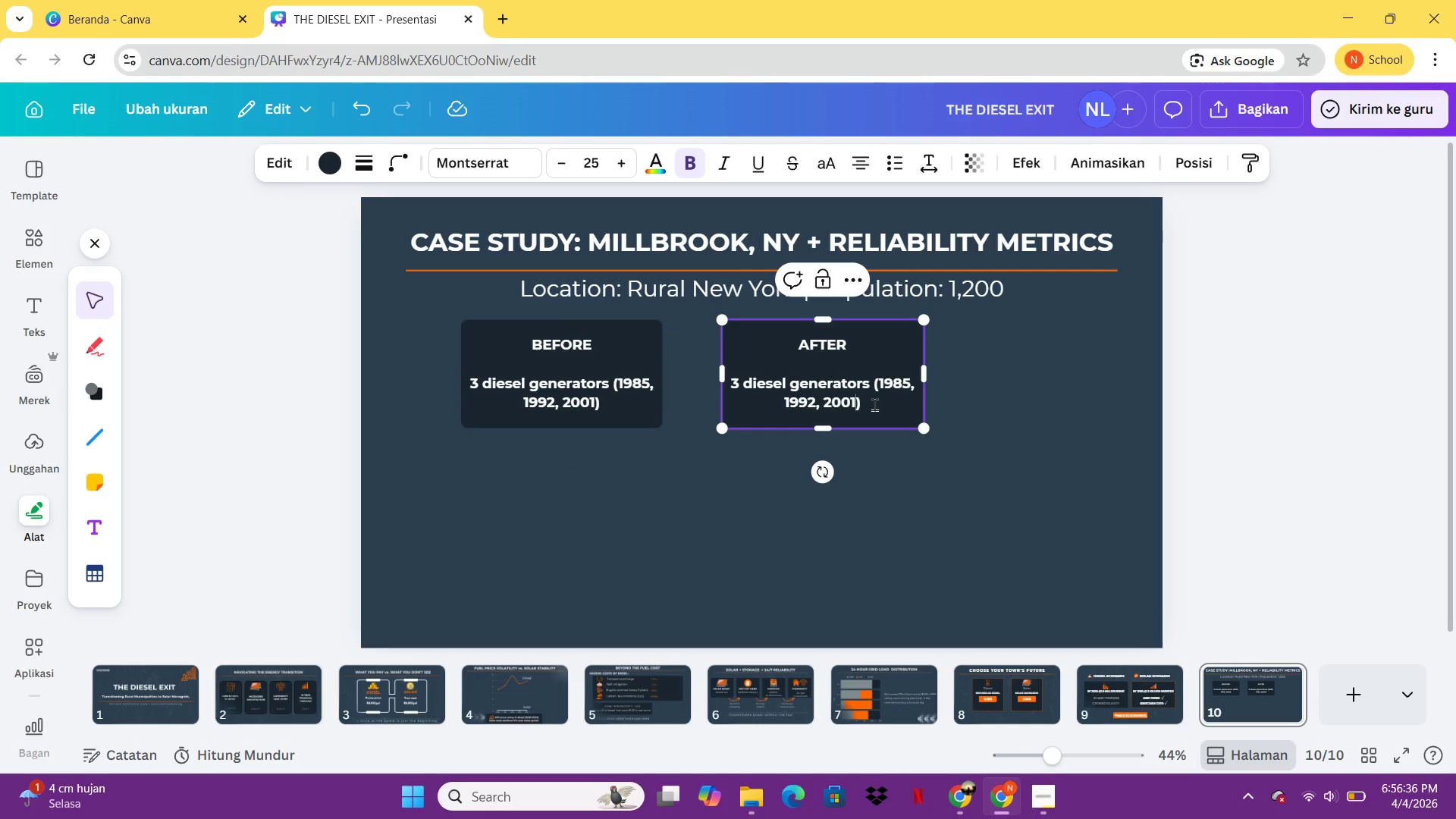 
left_click([874, 404])
 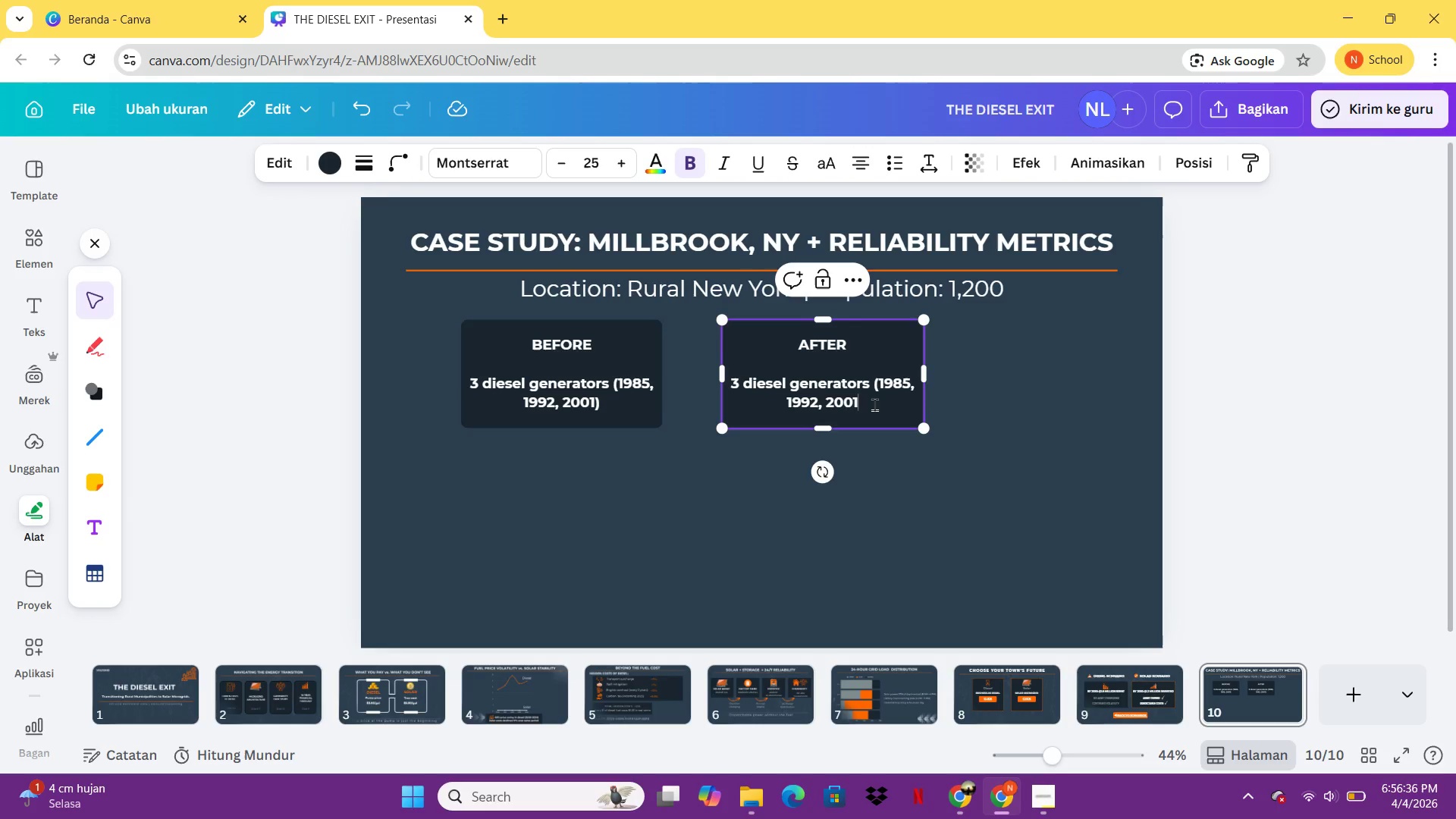 
key(Backspace)
 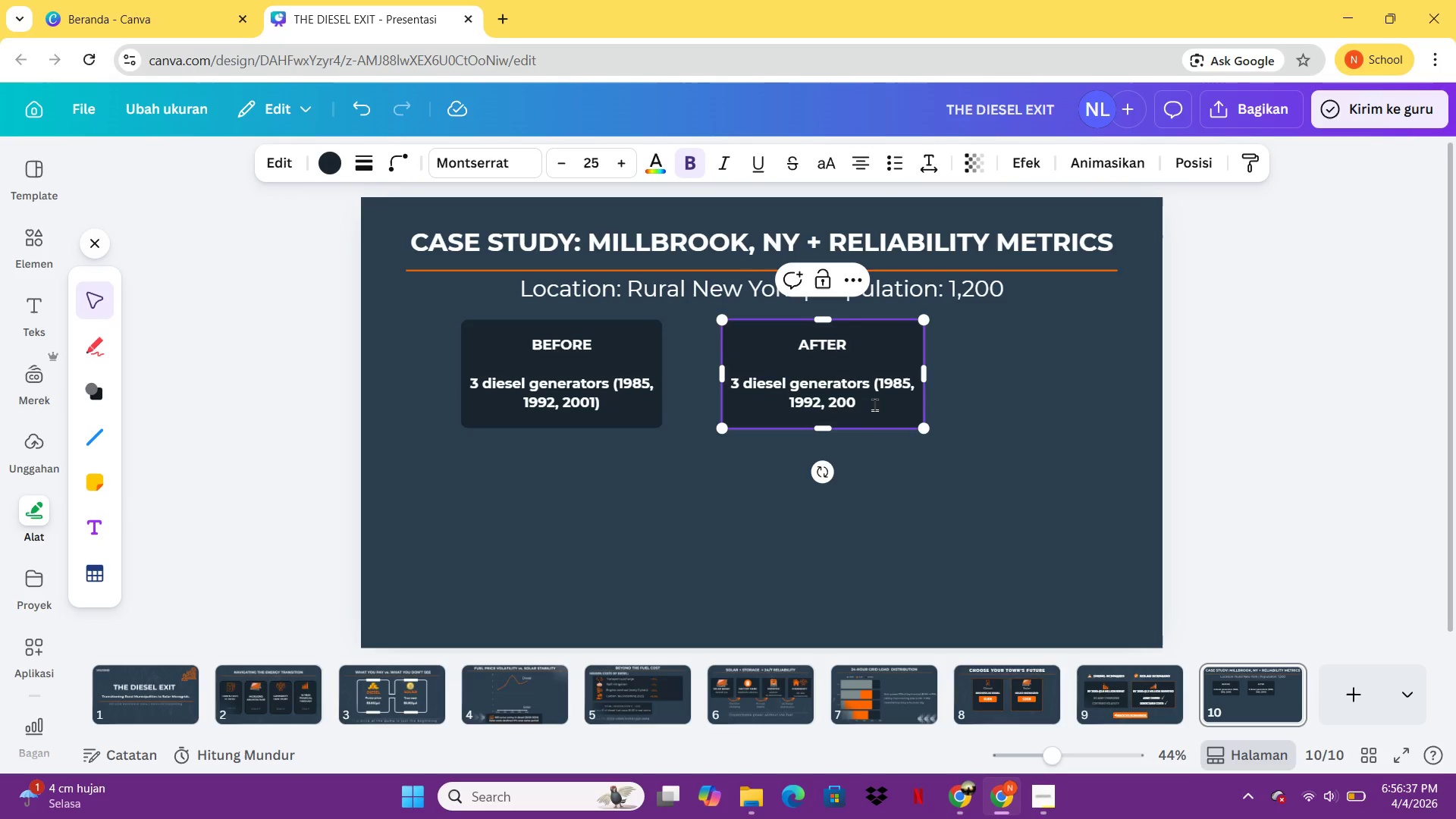 
key(Backspace)
 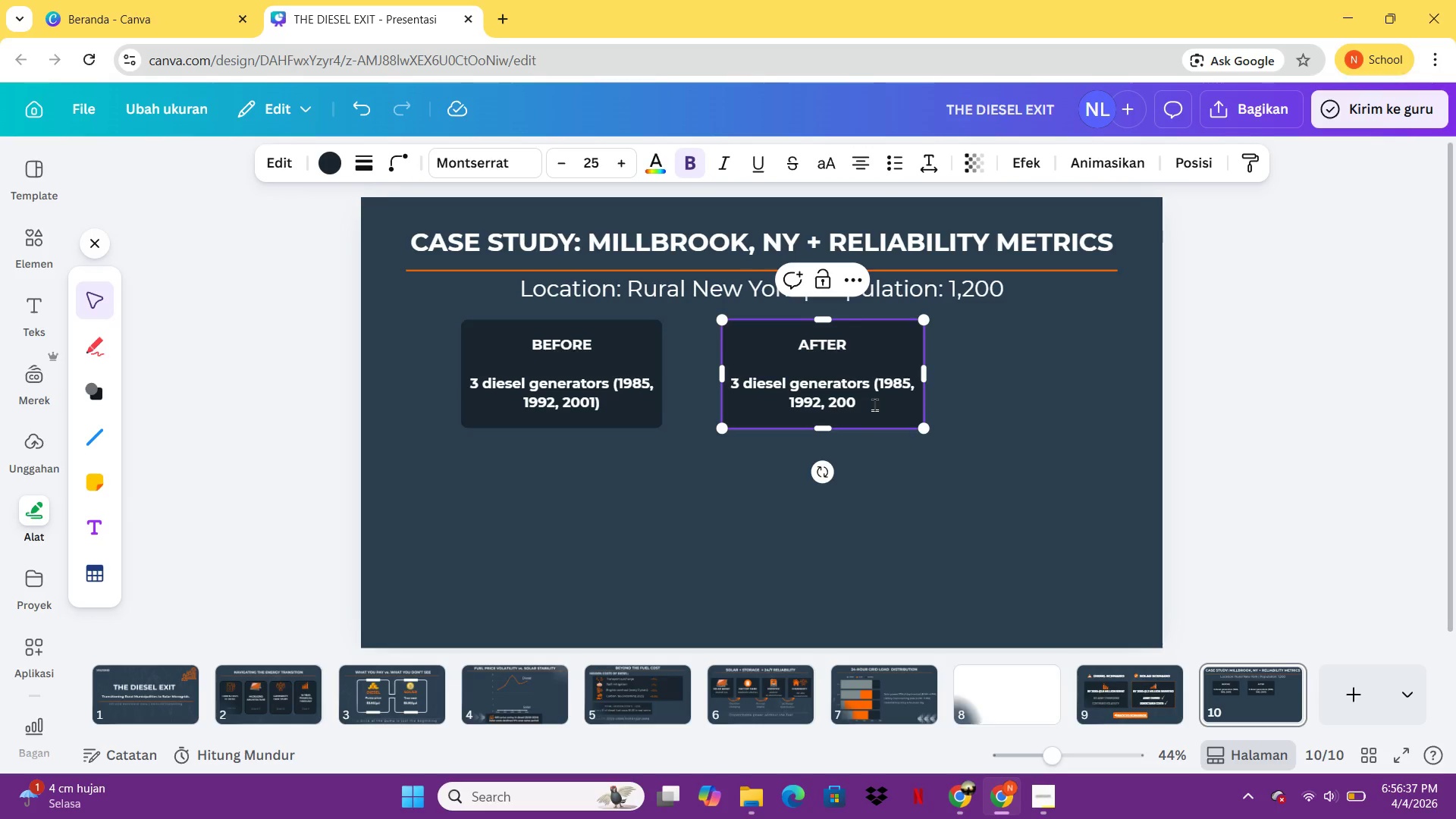 
key(Backspace)
 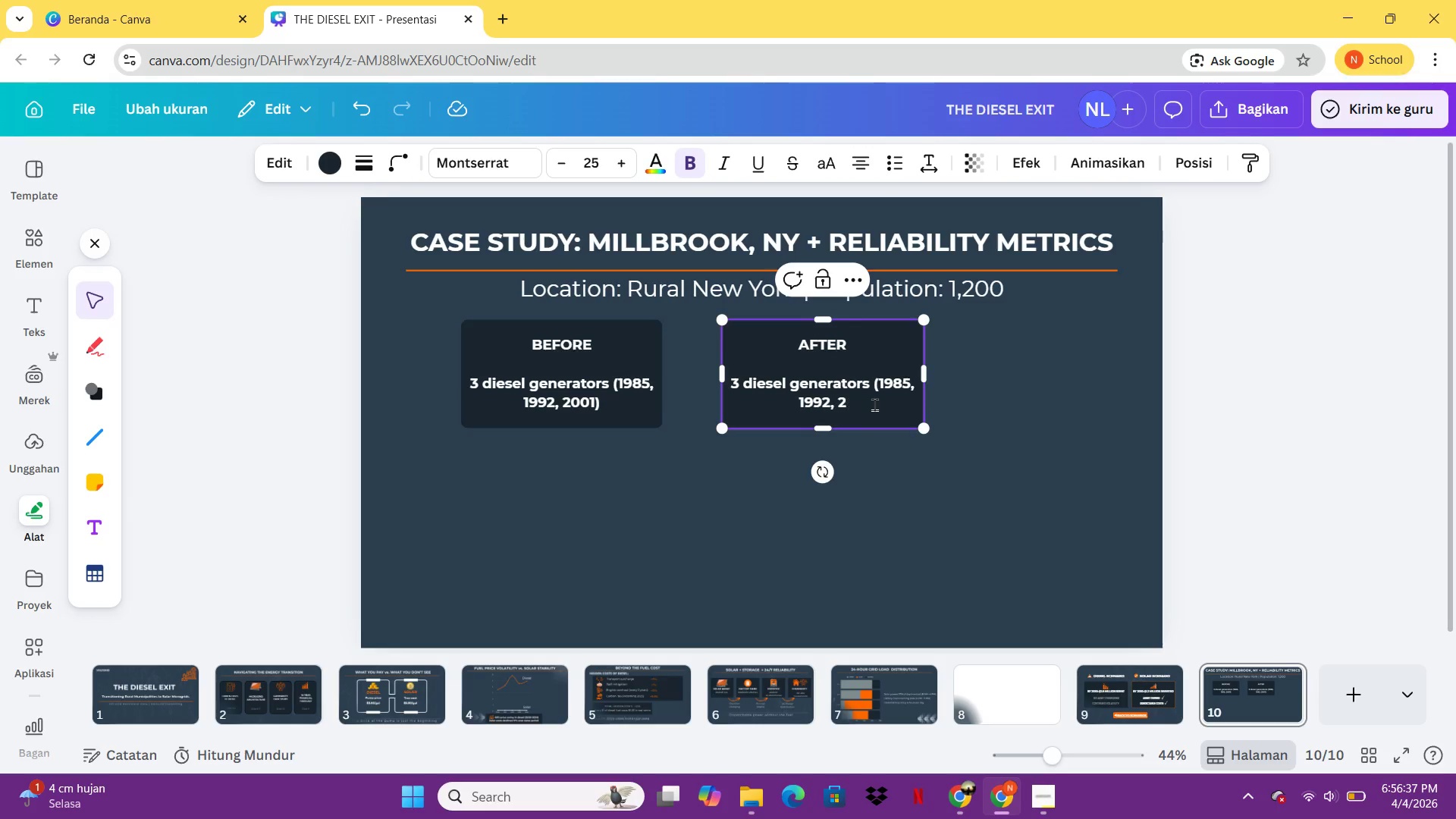 
key(Backspace)
 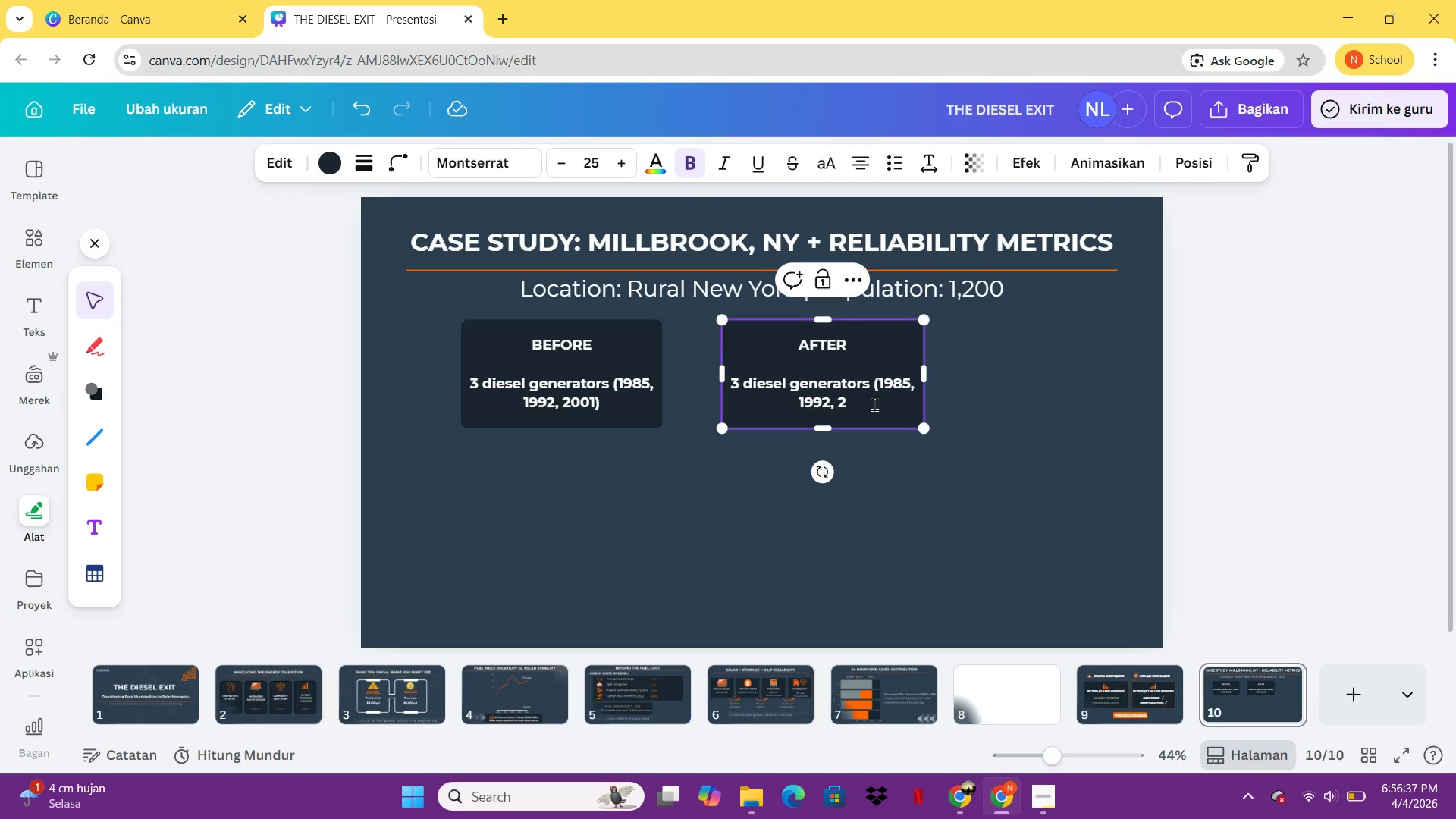 
key(Backspace)
 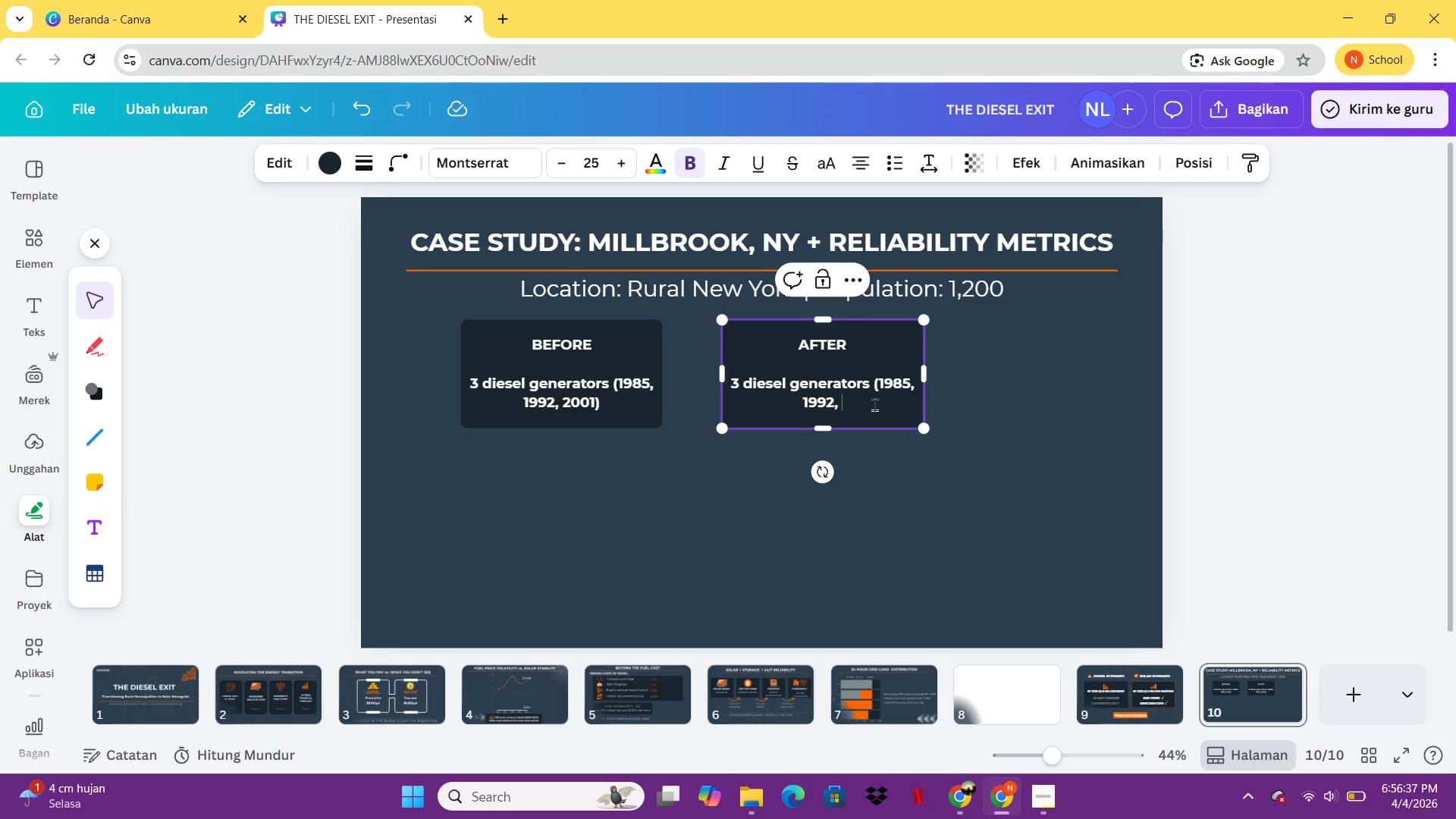 
key(Backspace)
 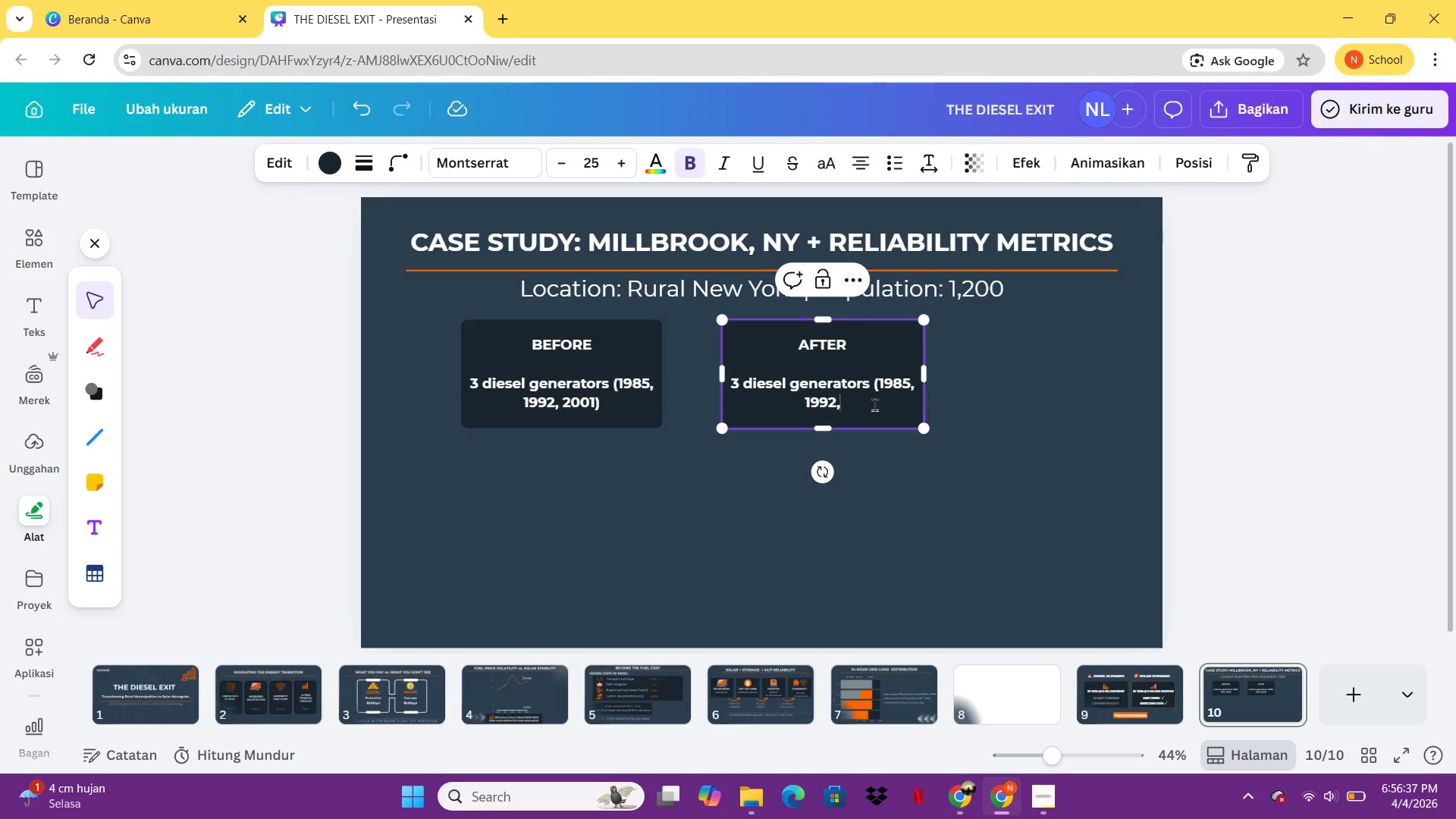 
key(Backspace)
 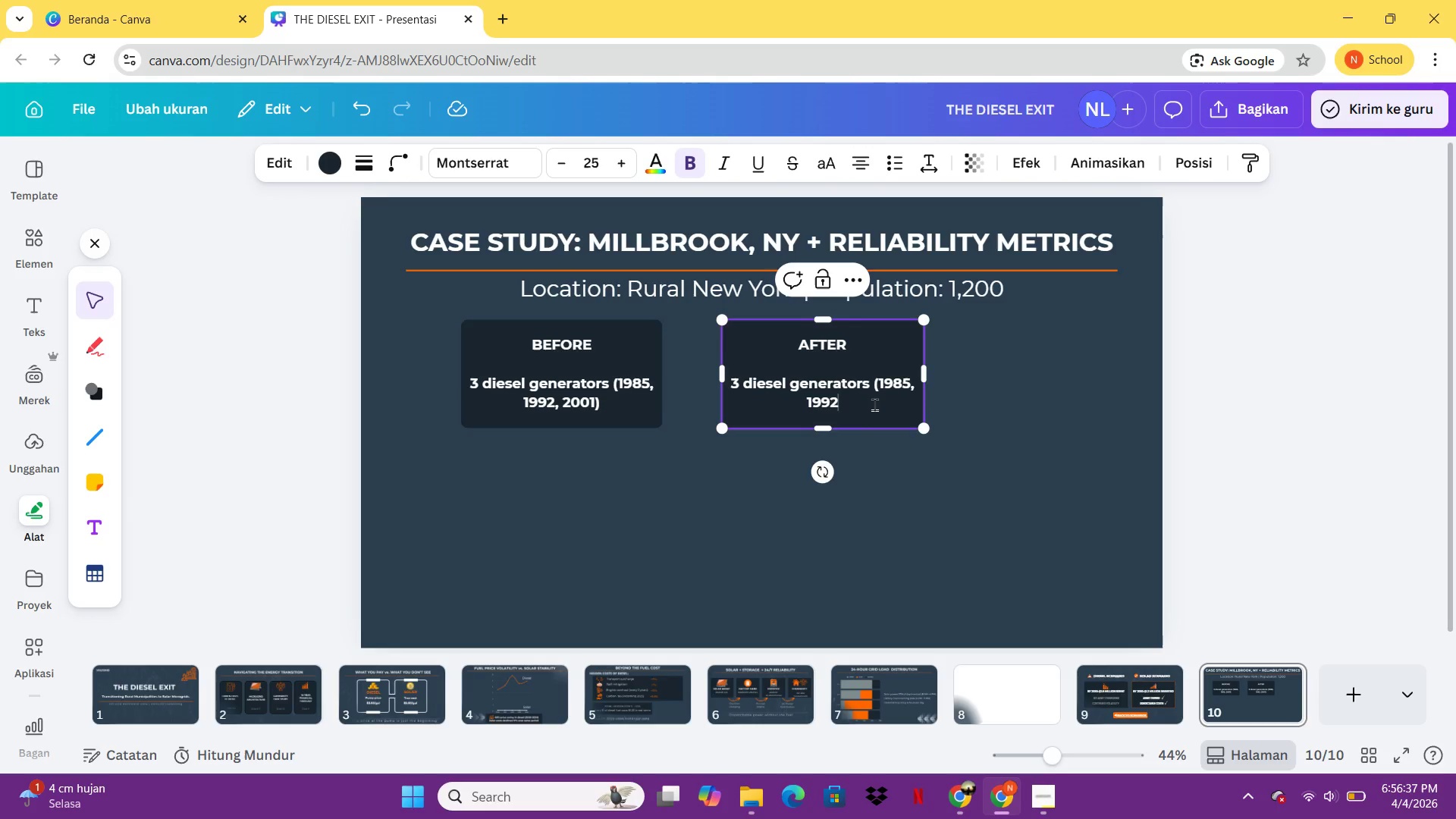 
key(Backspace)
 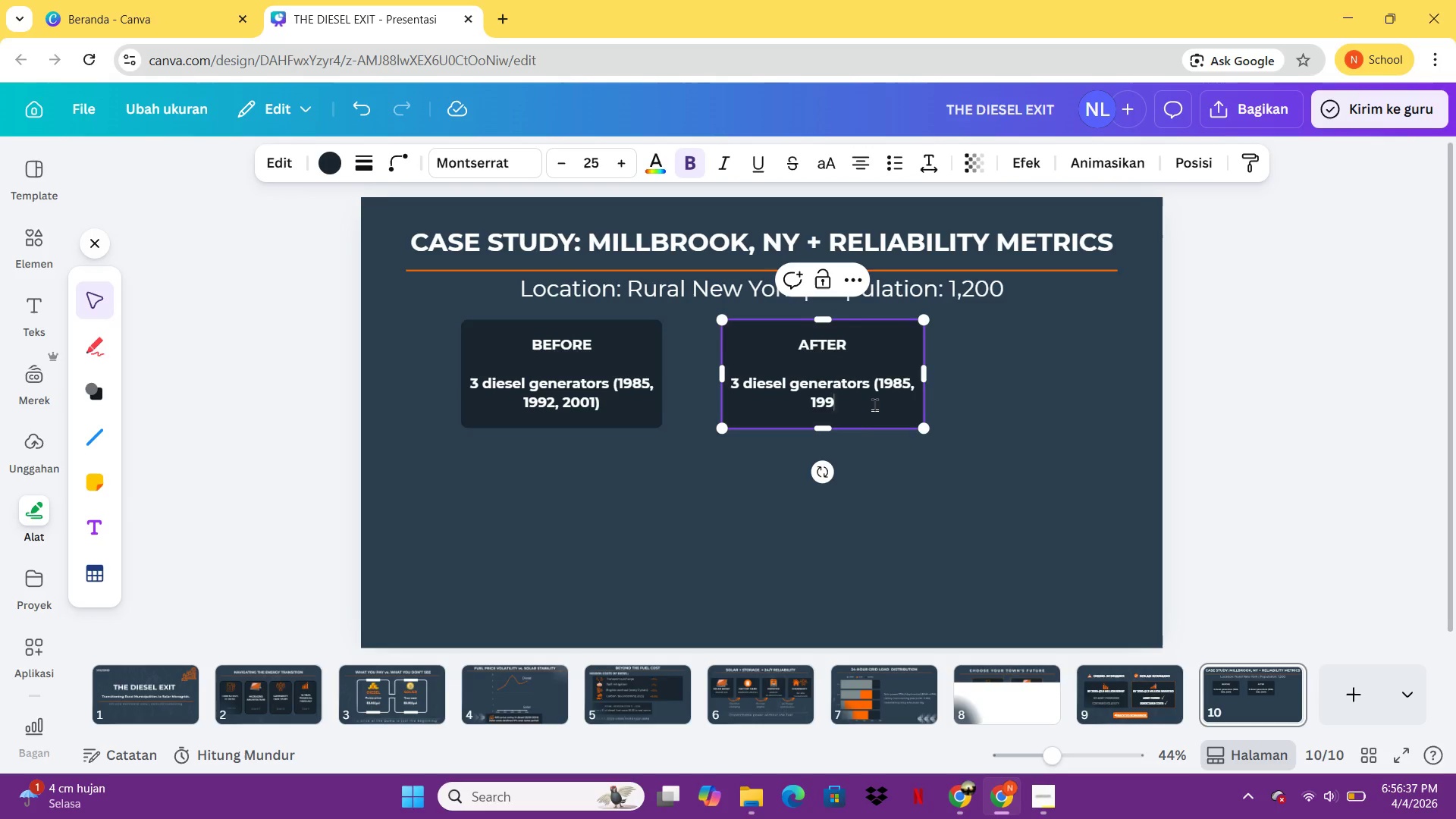 
key(Backspace)
 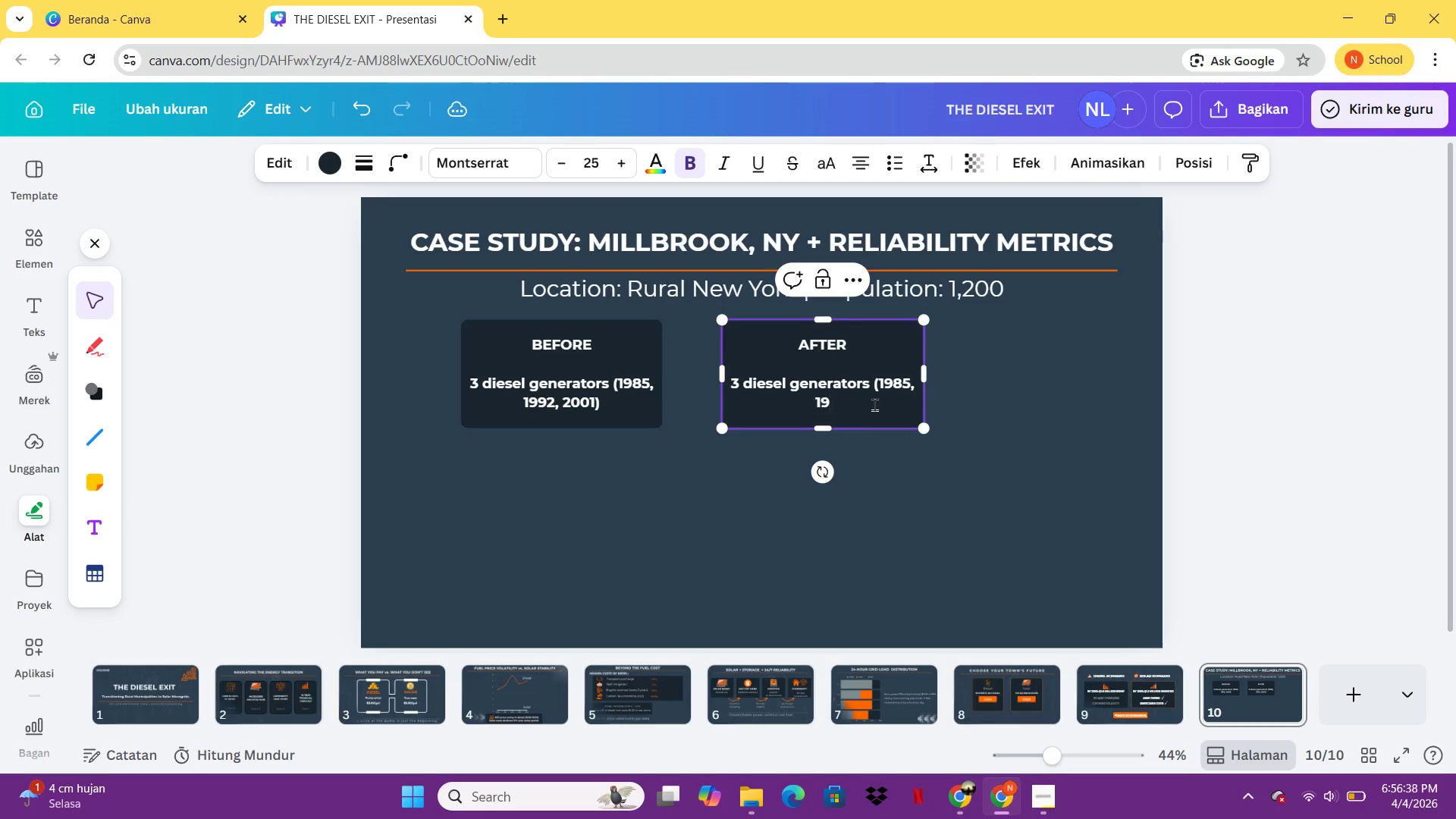 
key(Backspace)
 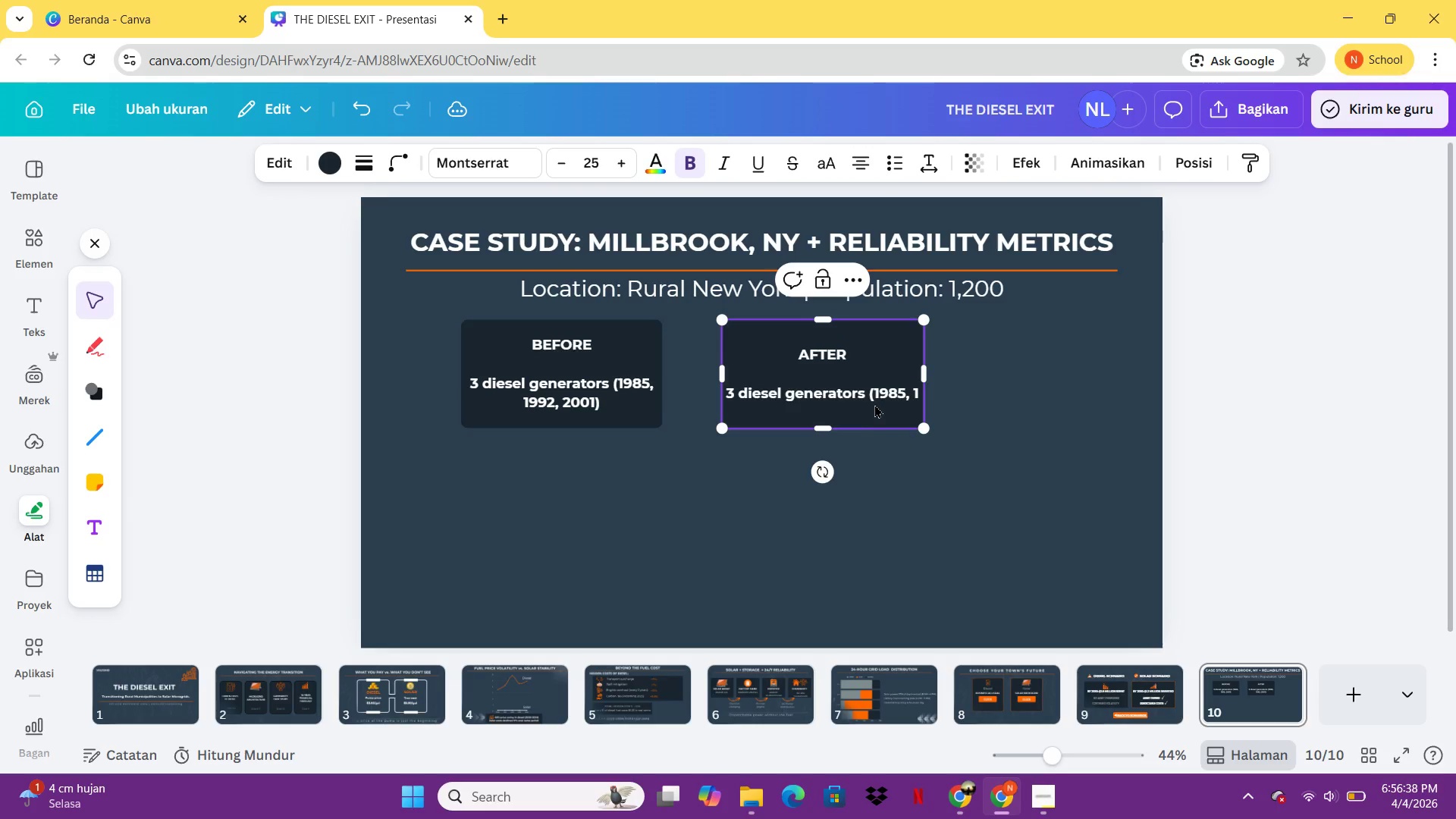 
key(Backspace)
 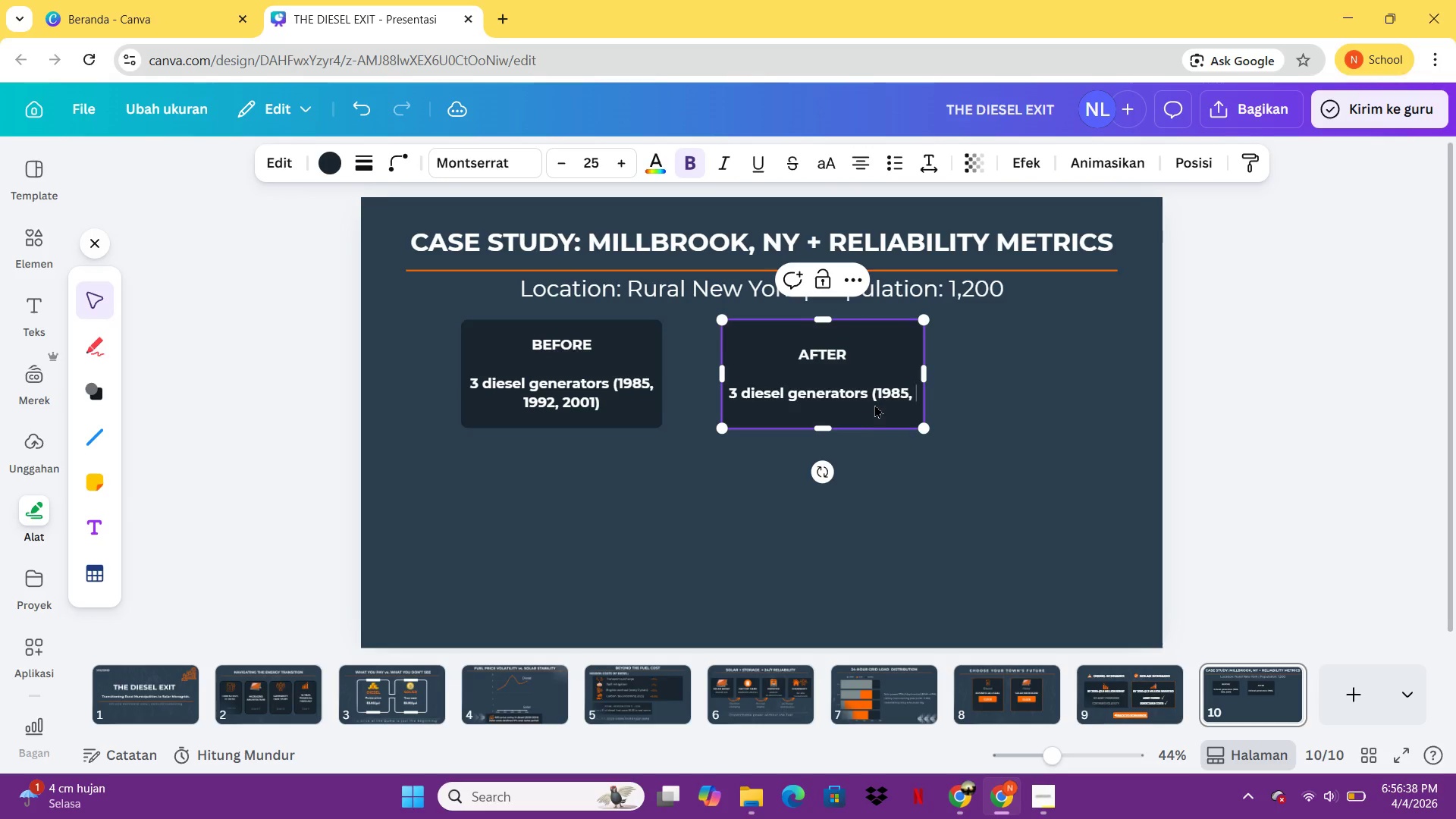 
key(Backspace)
 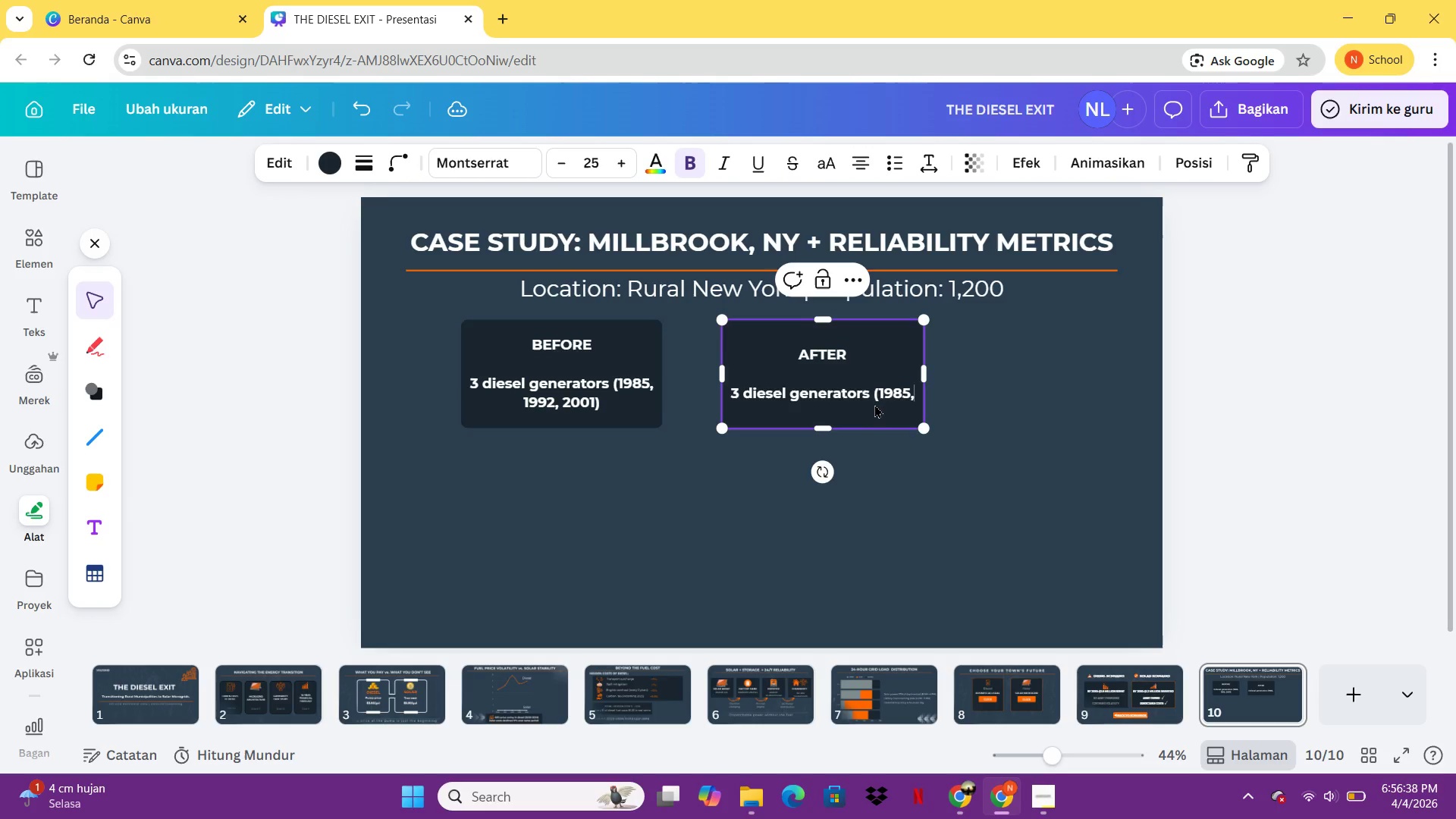 
key(Backspace)
 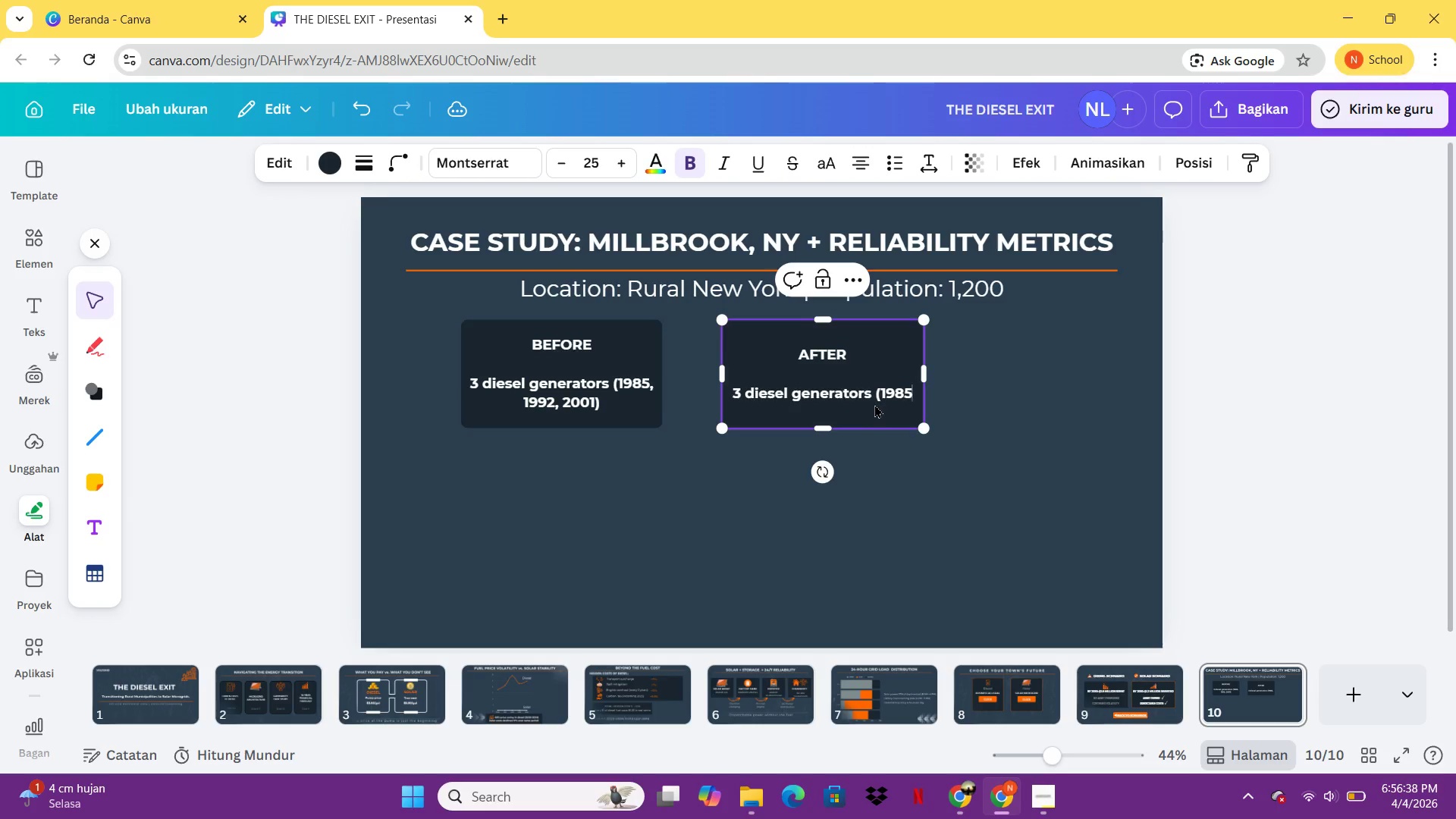 
hold_key(key=Backspace, duration=0.92)
 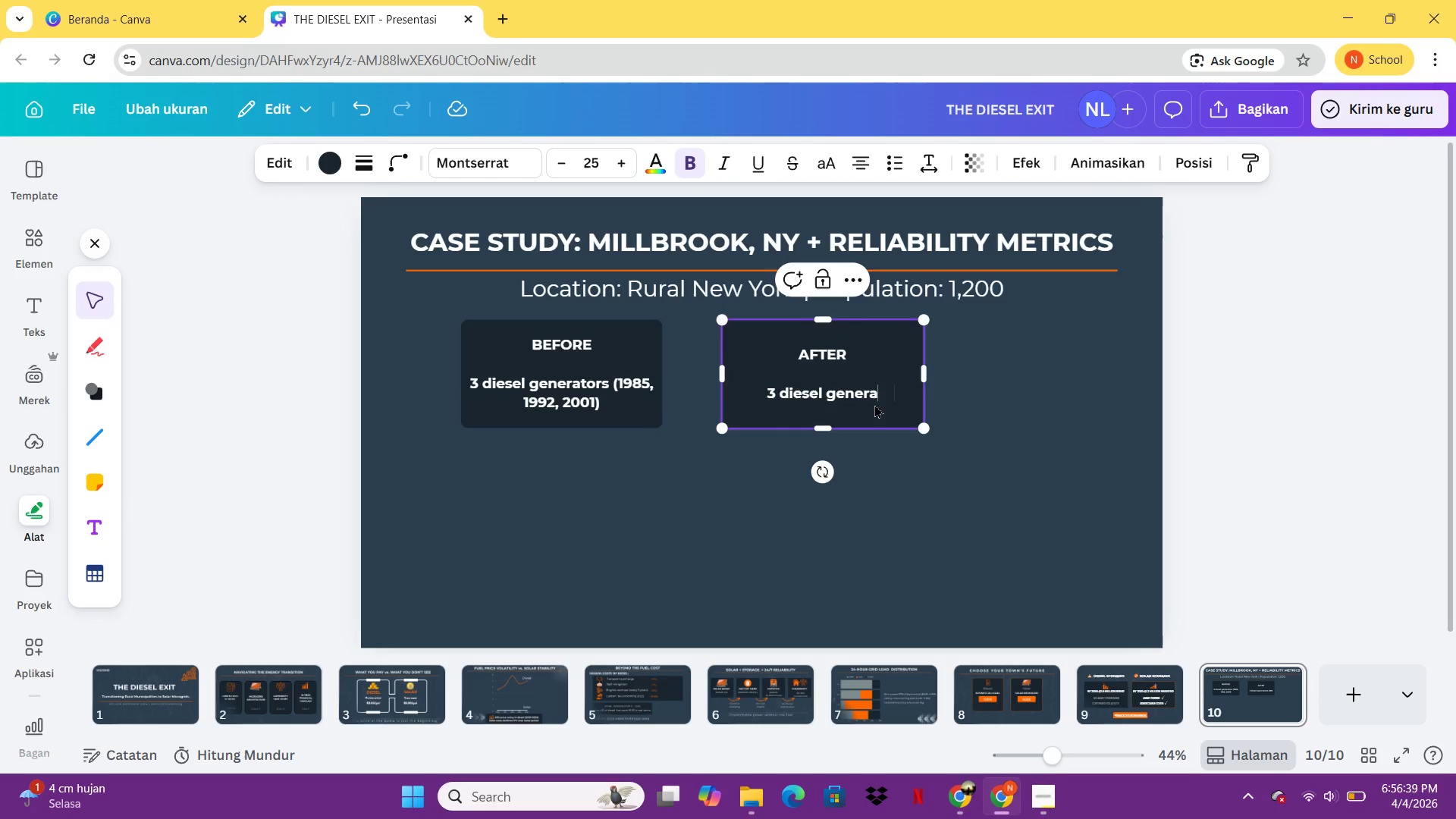 
hold_key(key=Backspace, duration=1.0)
 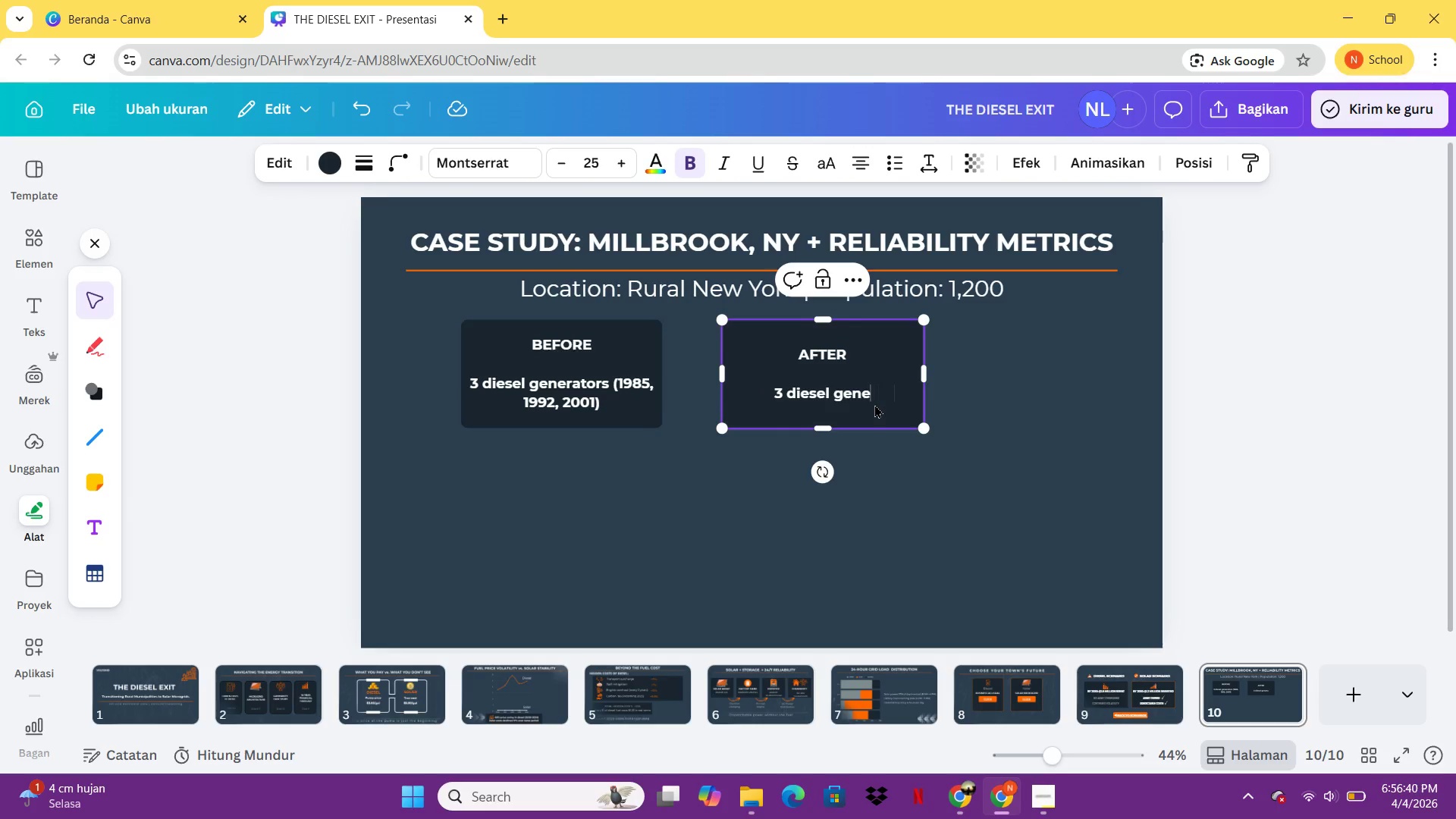 
key(Backspace)
 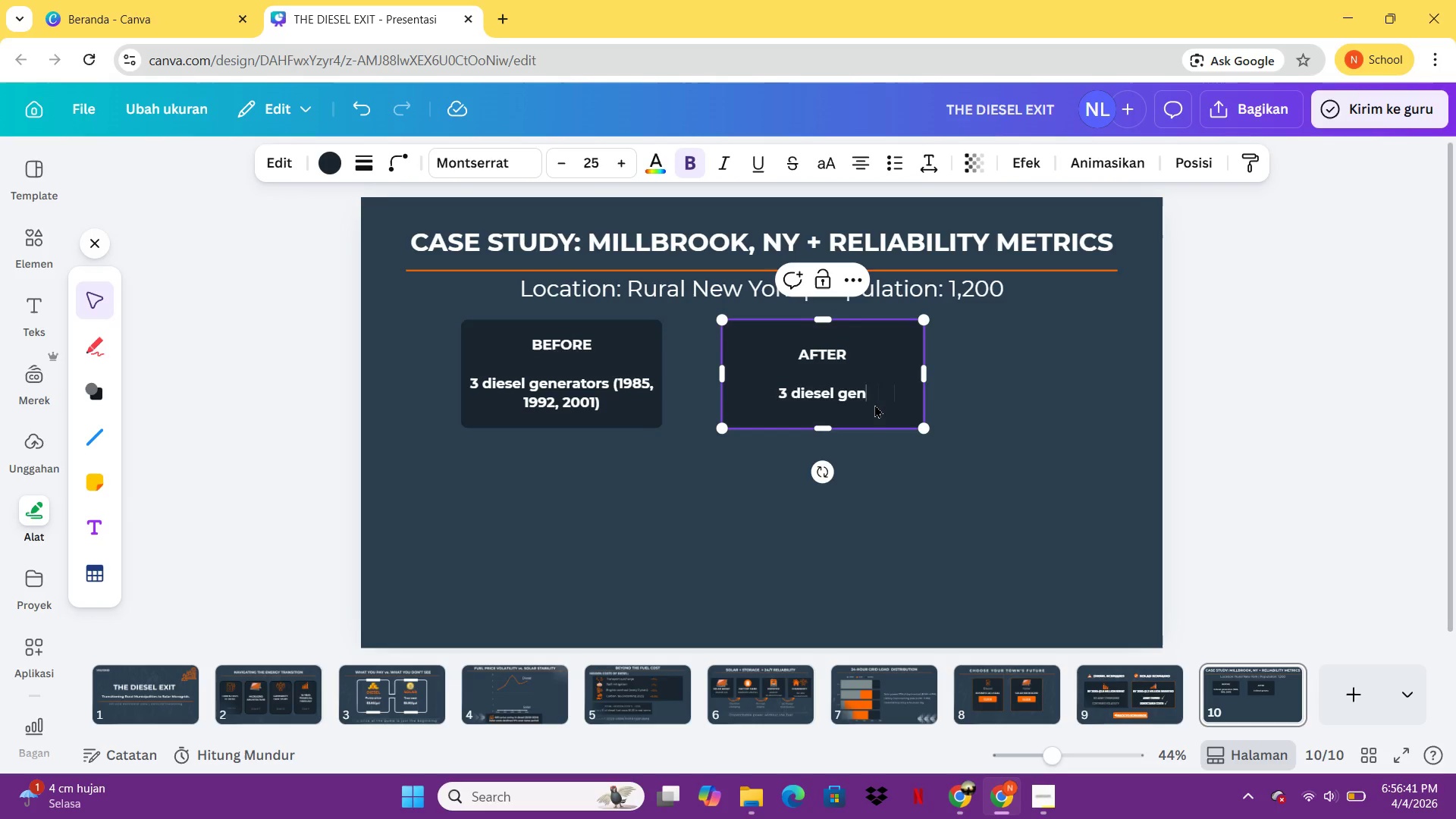 
key(Backspace)
 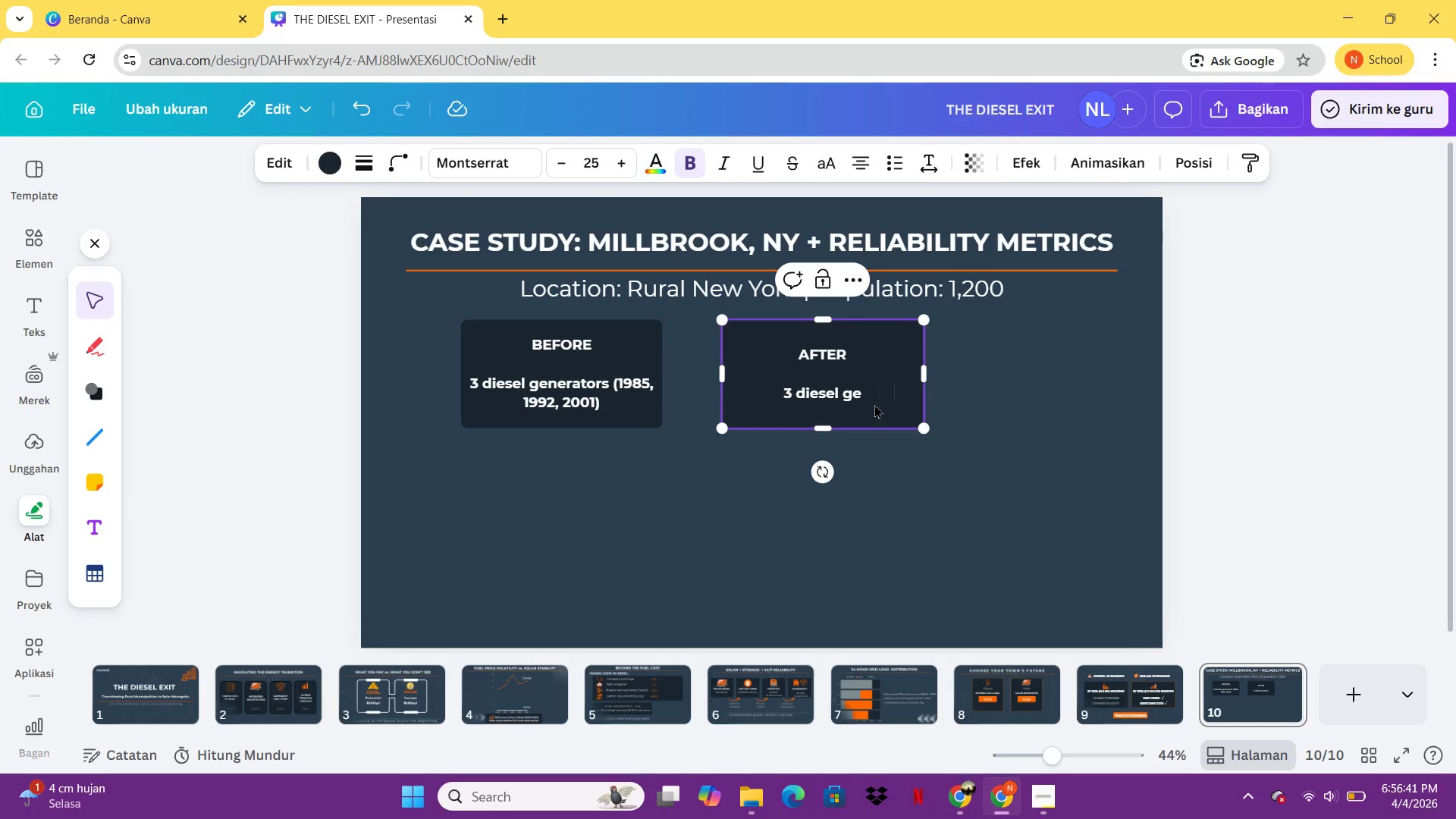 
key(Backspace)
 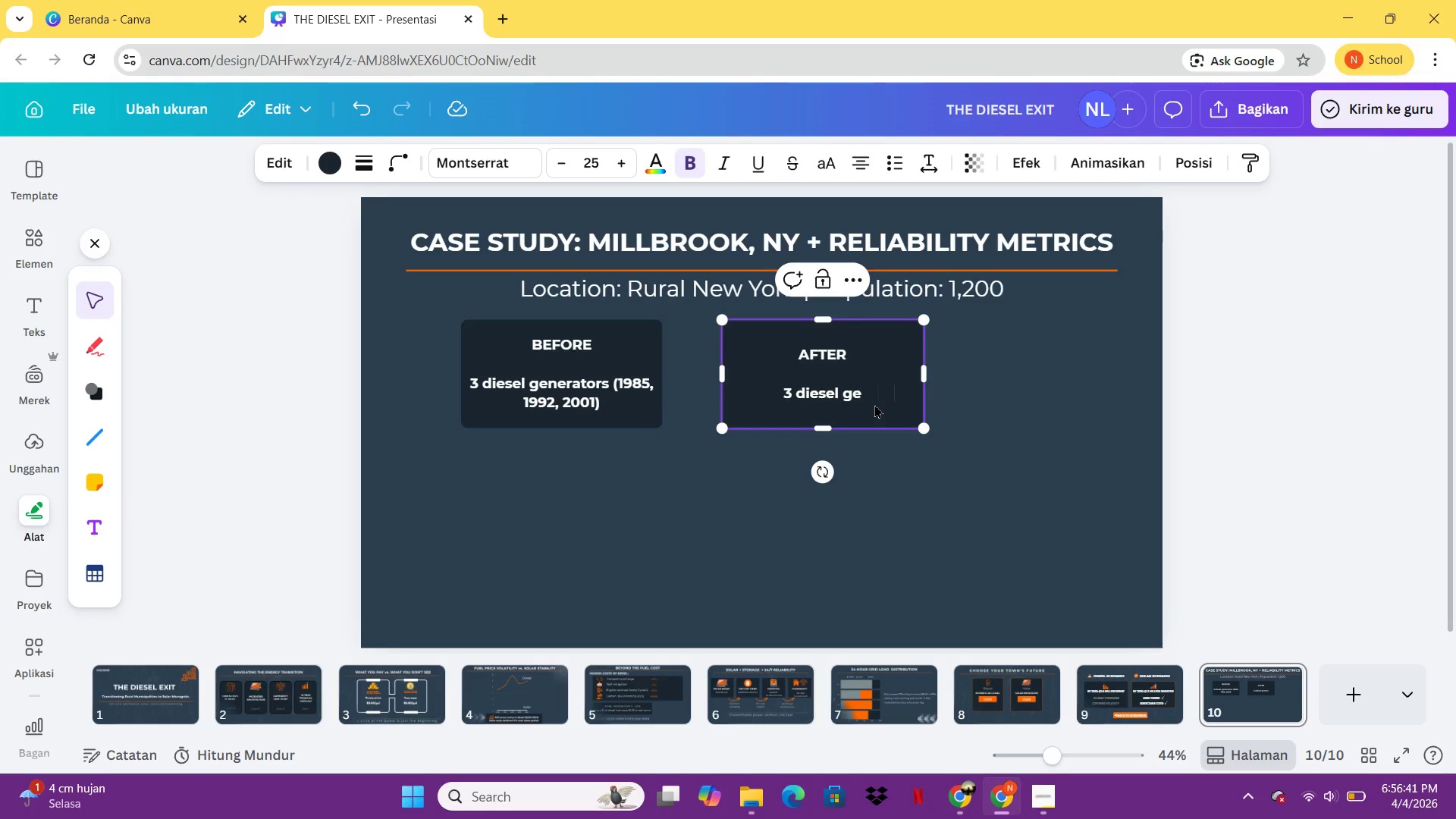 
key(Backspace)
 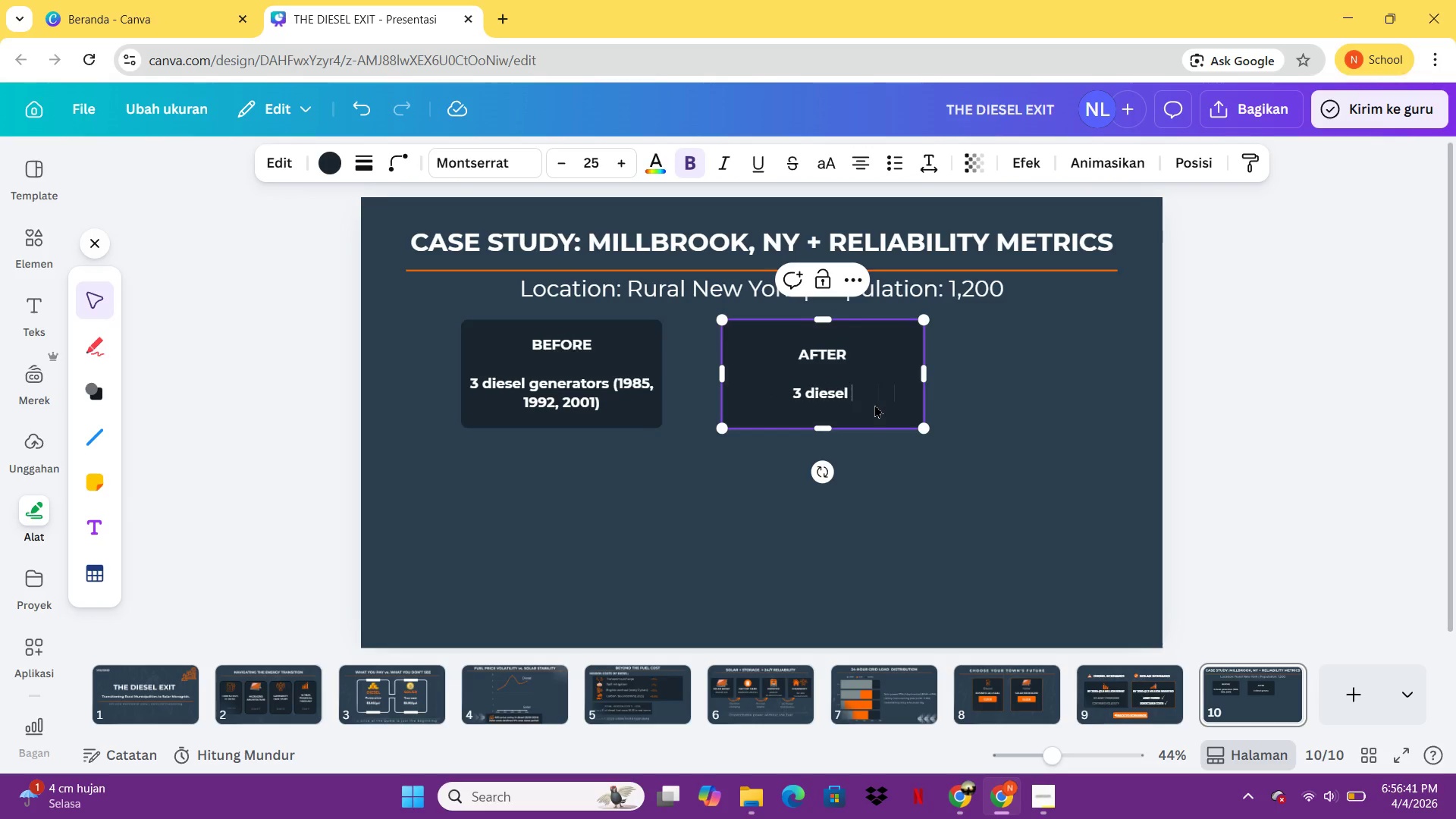 
key(Backspace)
 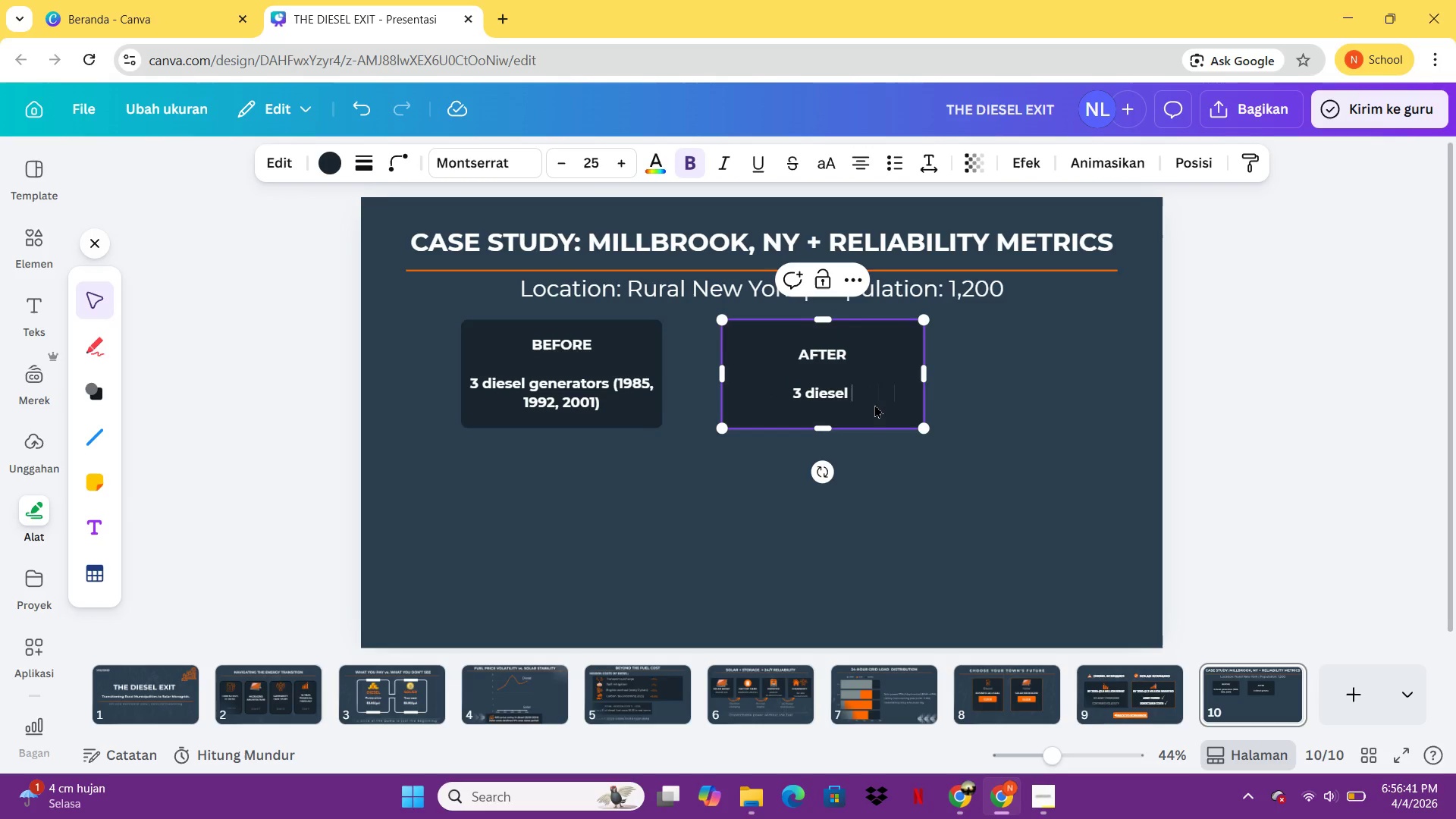 
key(Backspace)
 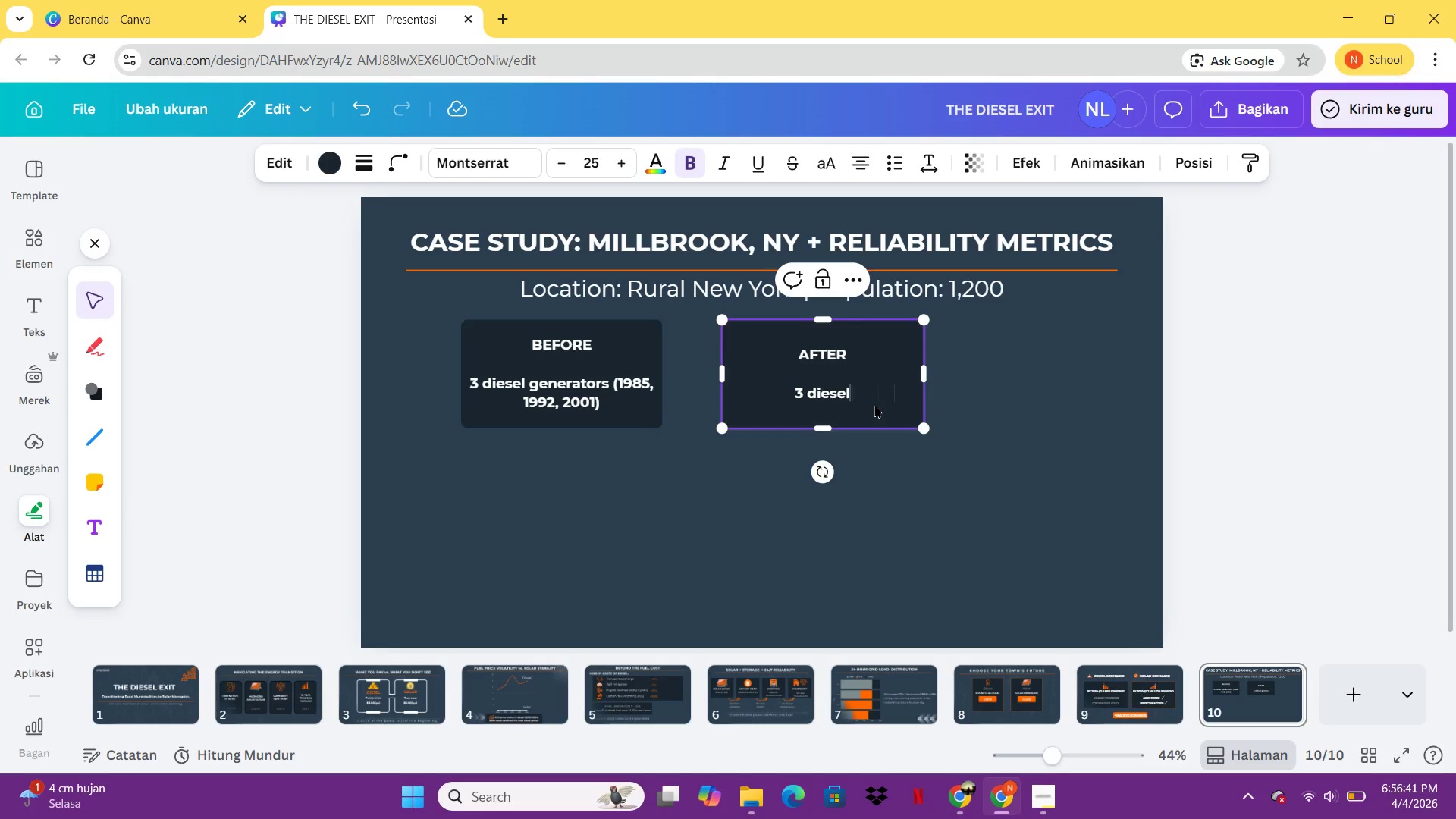 
key(Backspace)
 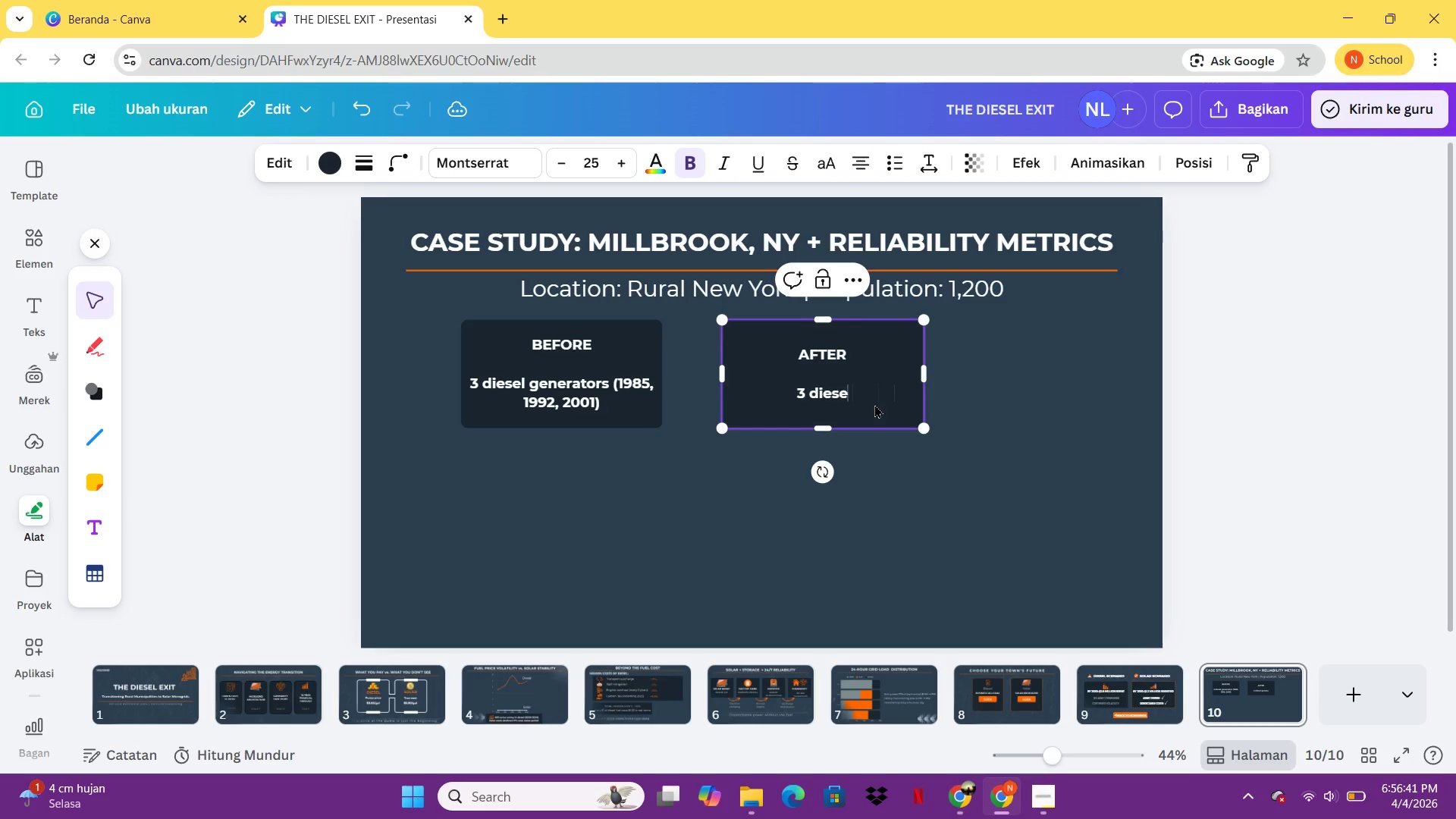 
key(Backspace)
 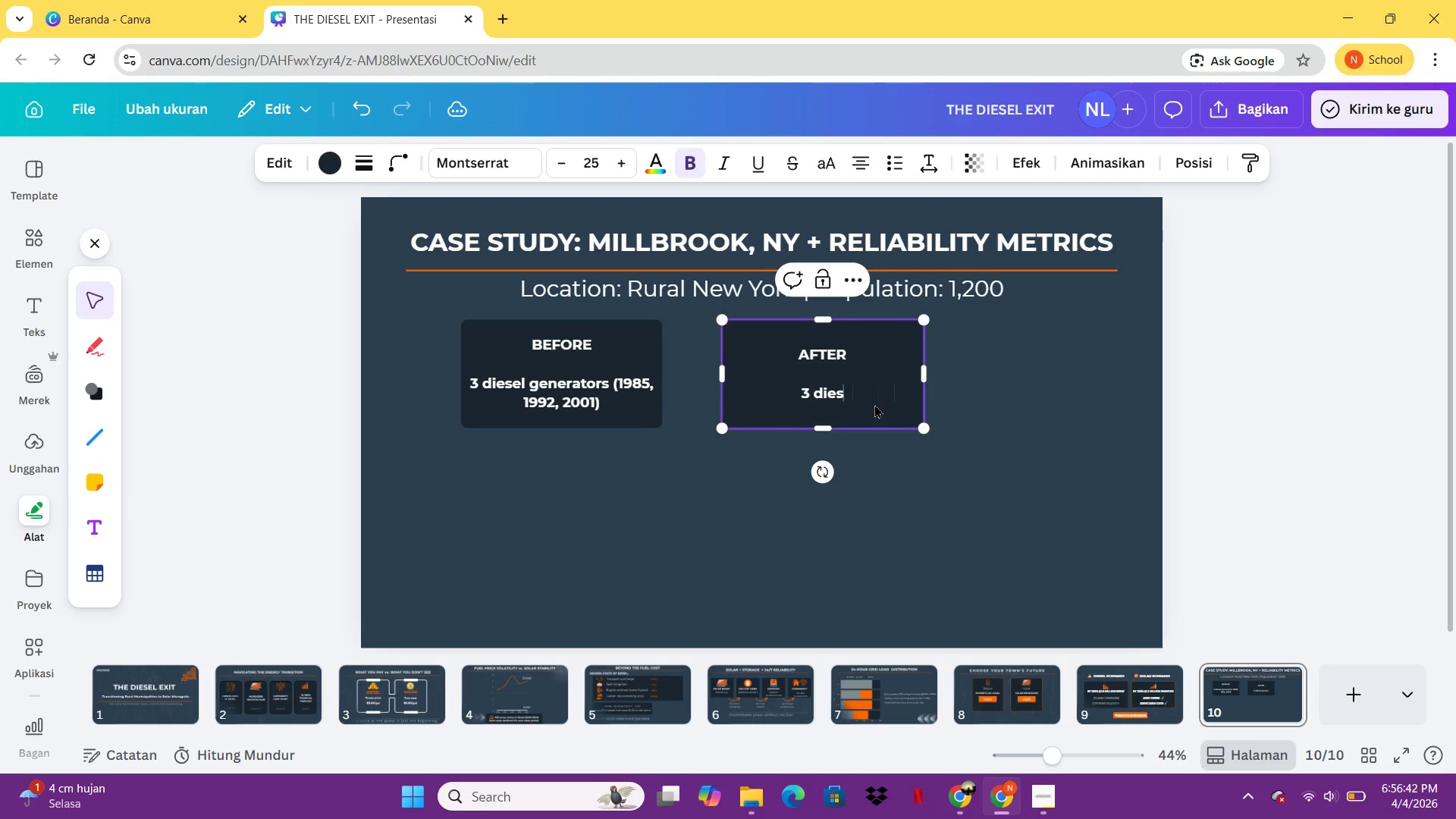 
key(Backspace)
 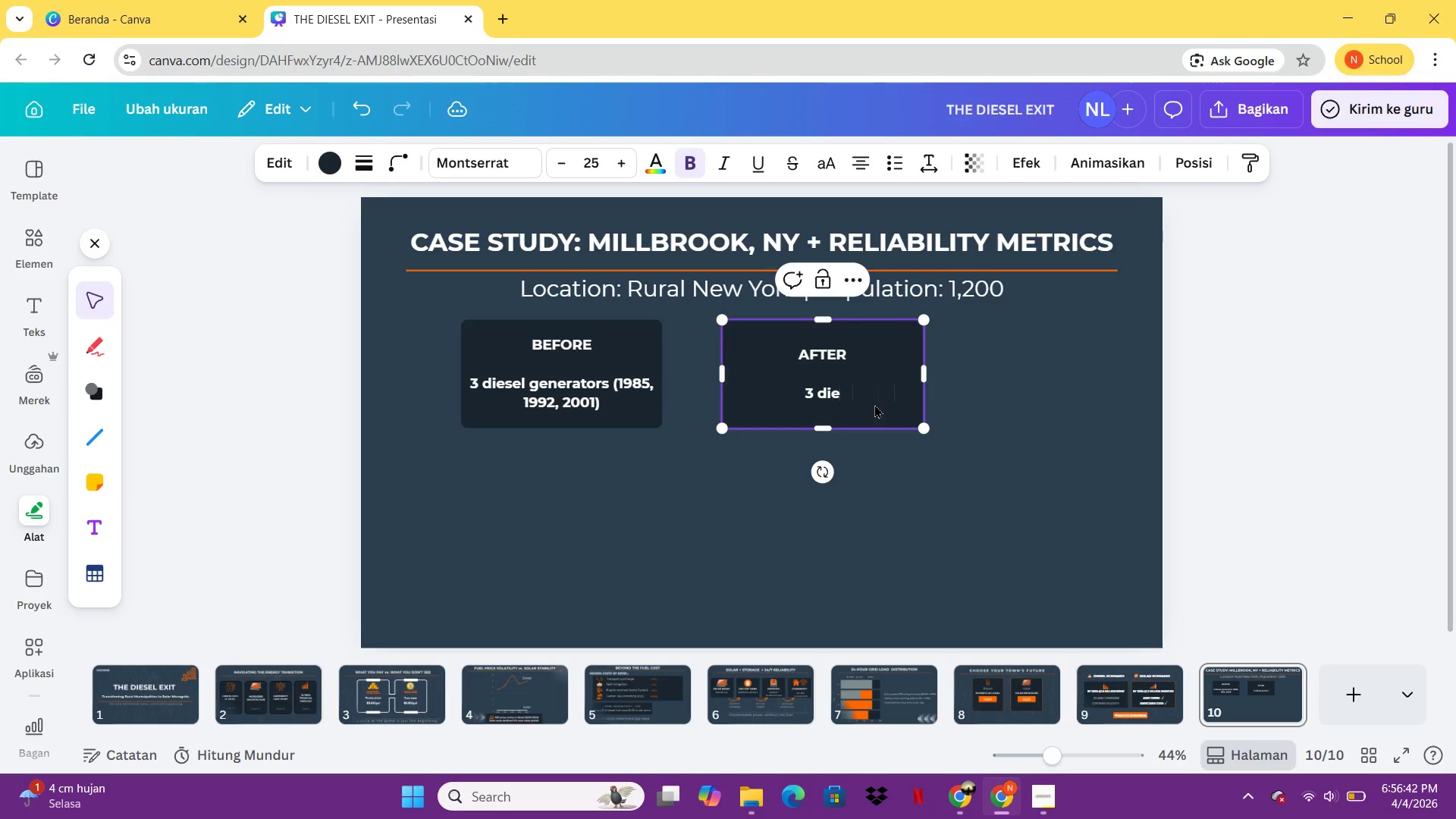 
key(Backspace)
 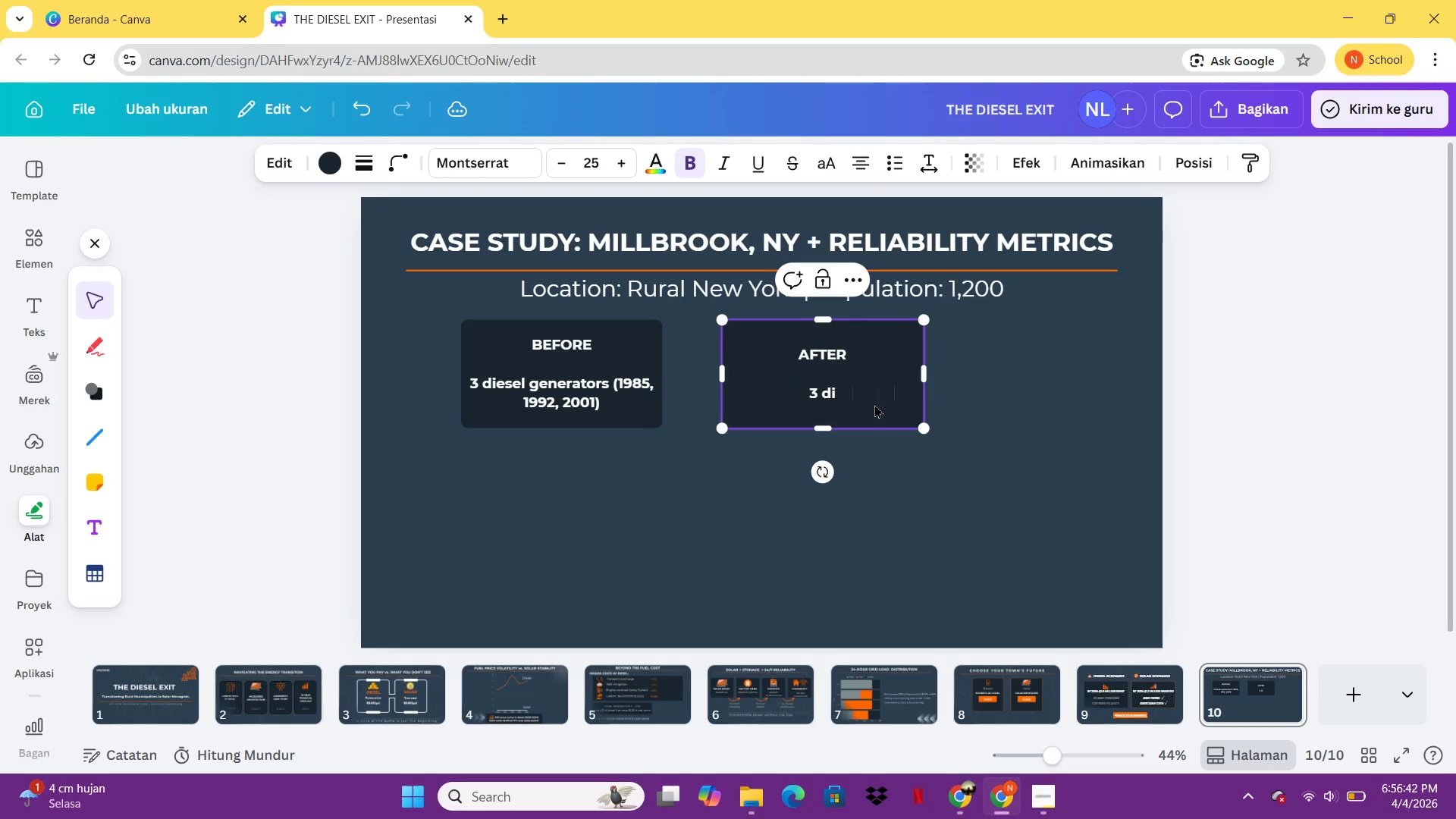 
key(Backspace)
 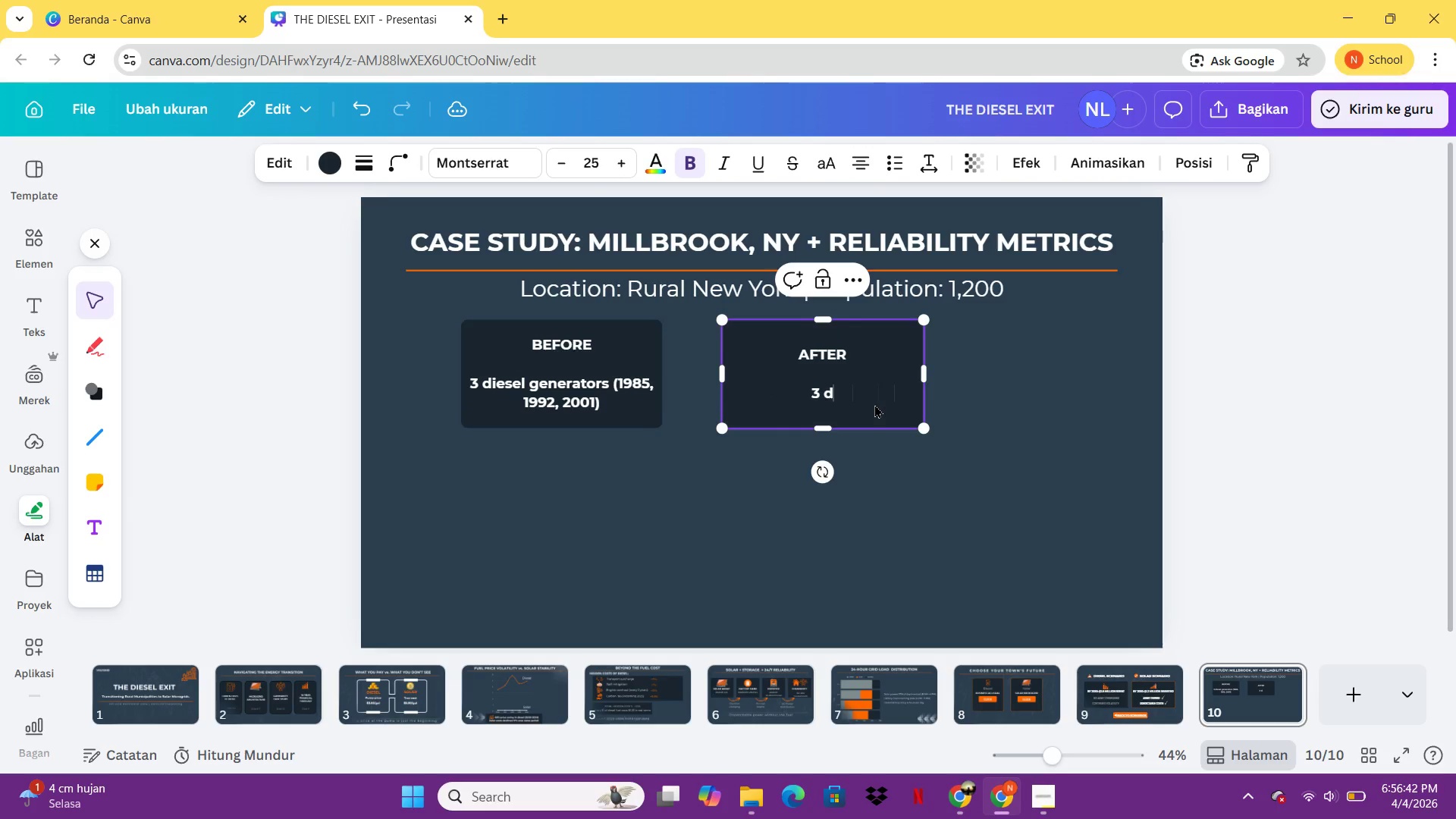 
key(Backspace)
 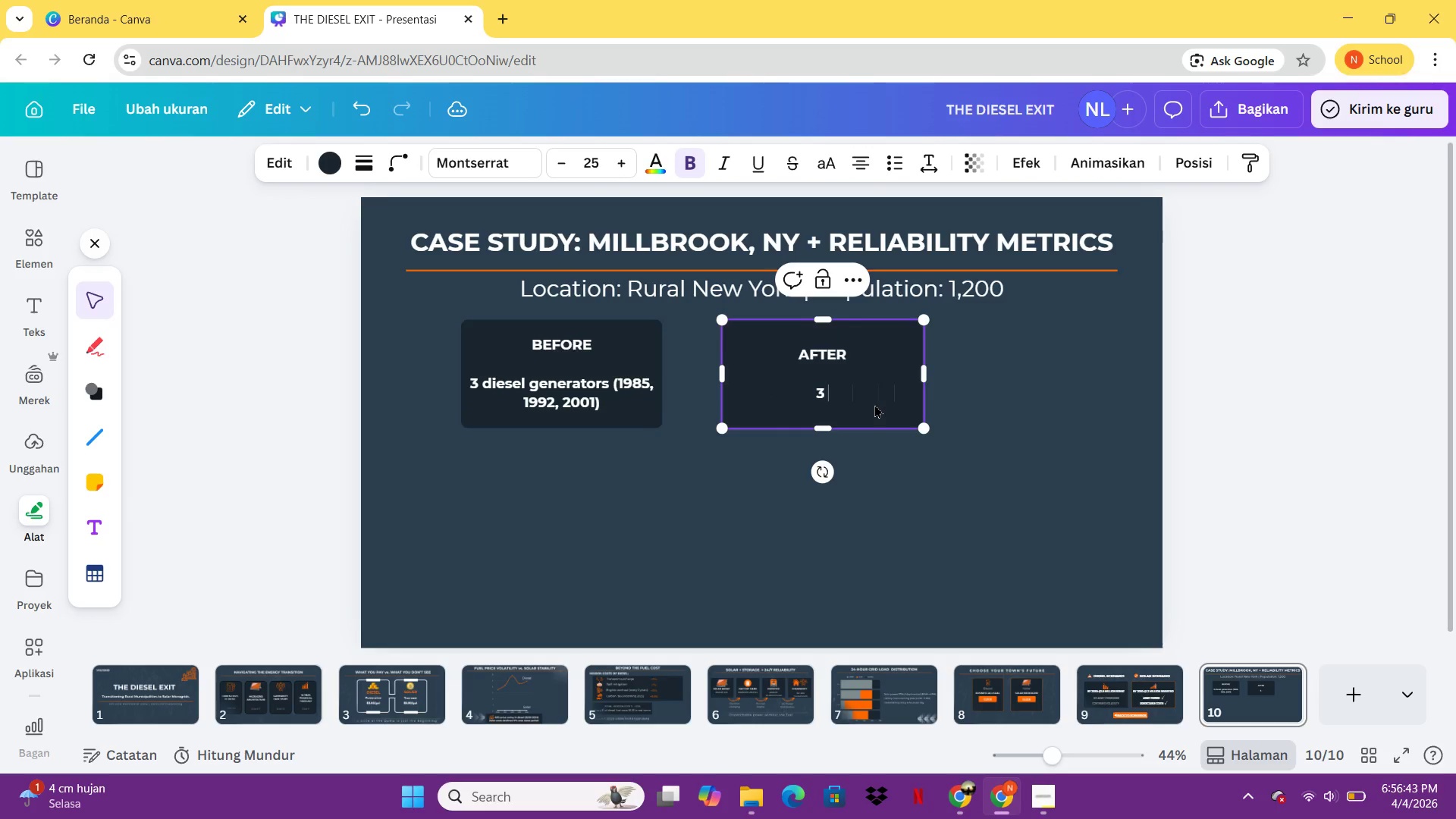 
key(Backspace)
 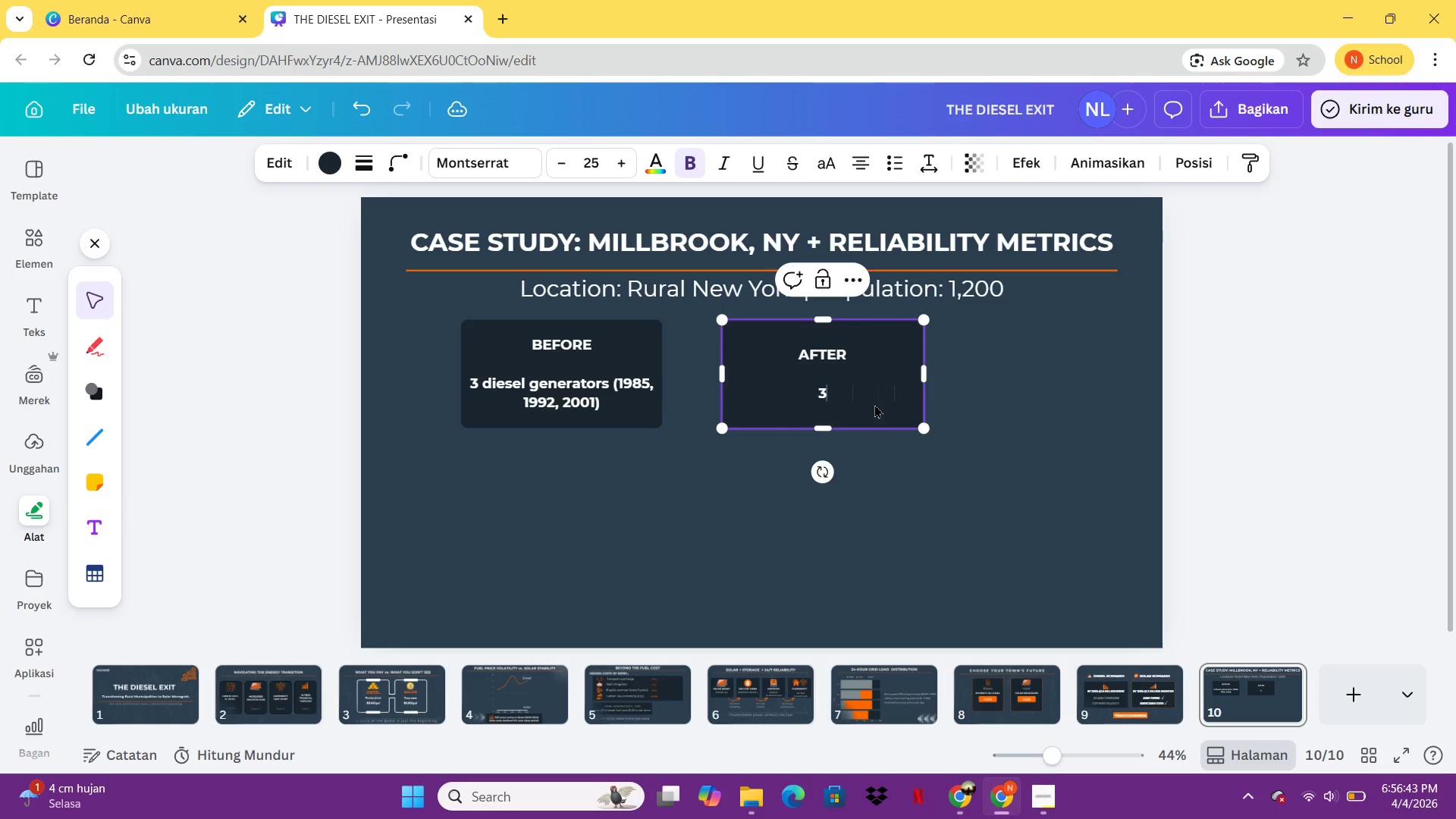 
key(Backspace)
 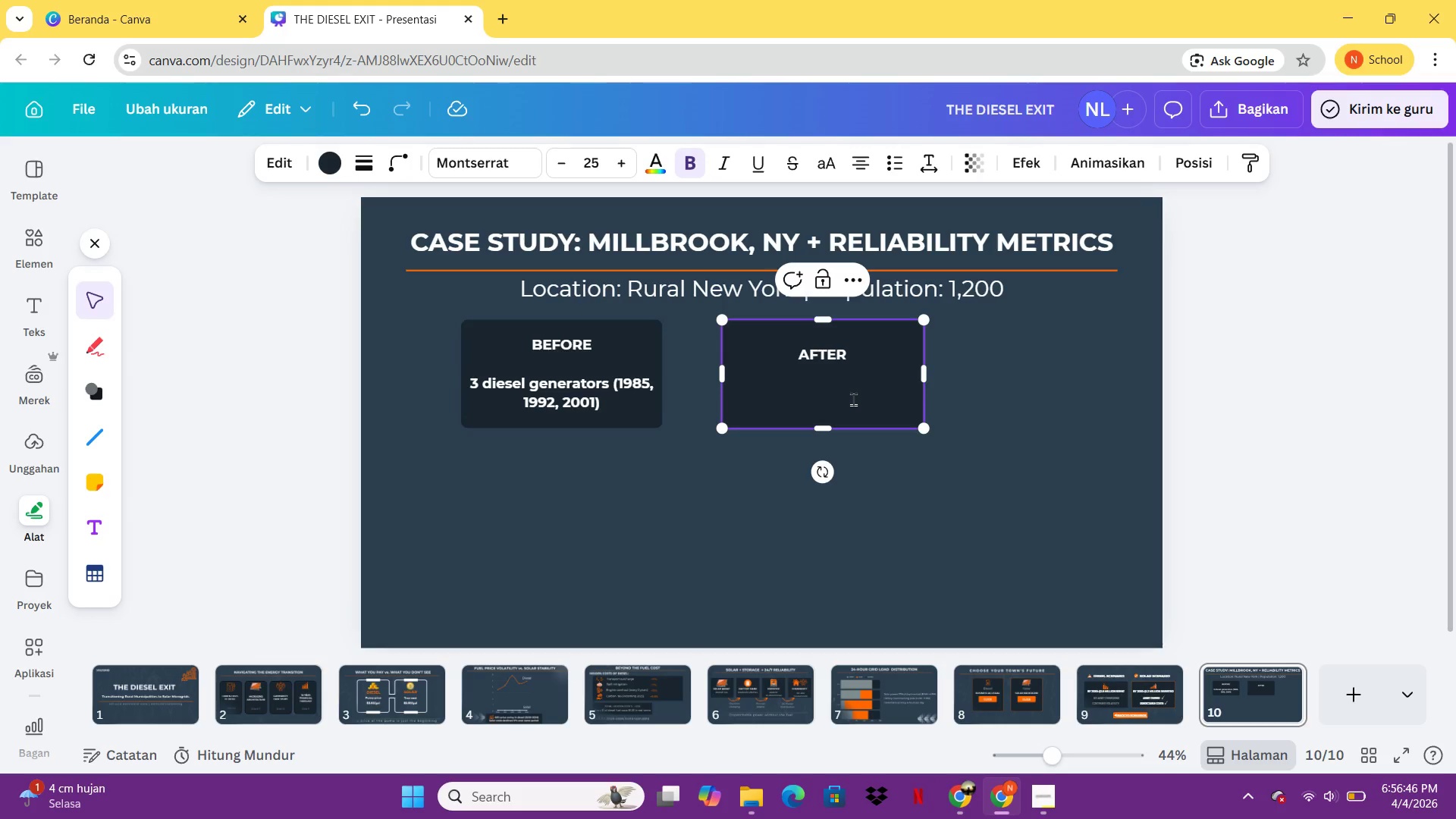 
type(250kW soar )
key(Backspace)
key(Backspace)
key(Backspace)
key(Backspace)
type(lar array +500kWh battery)
 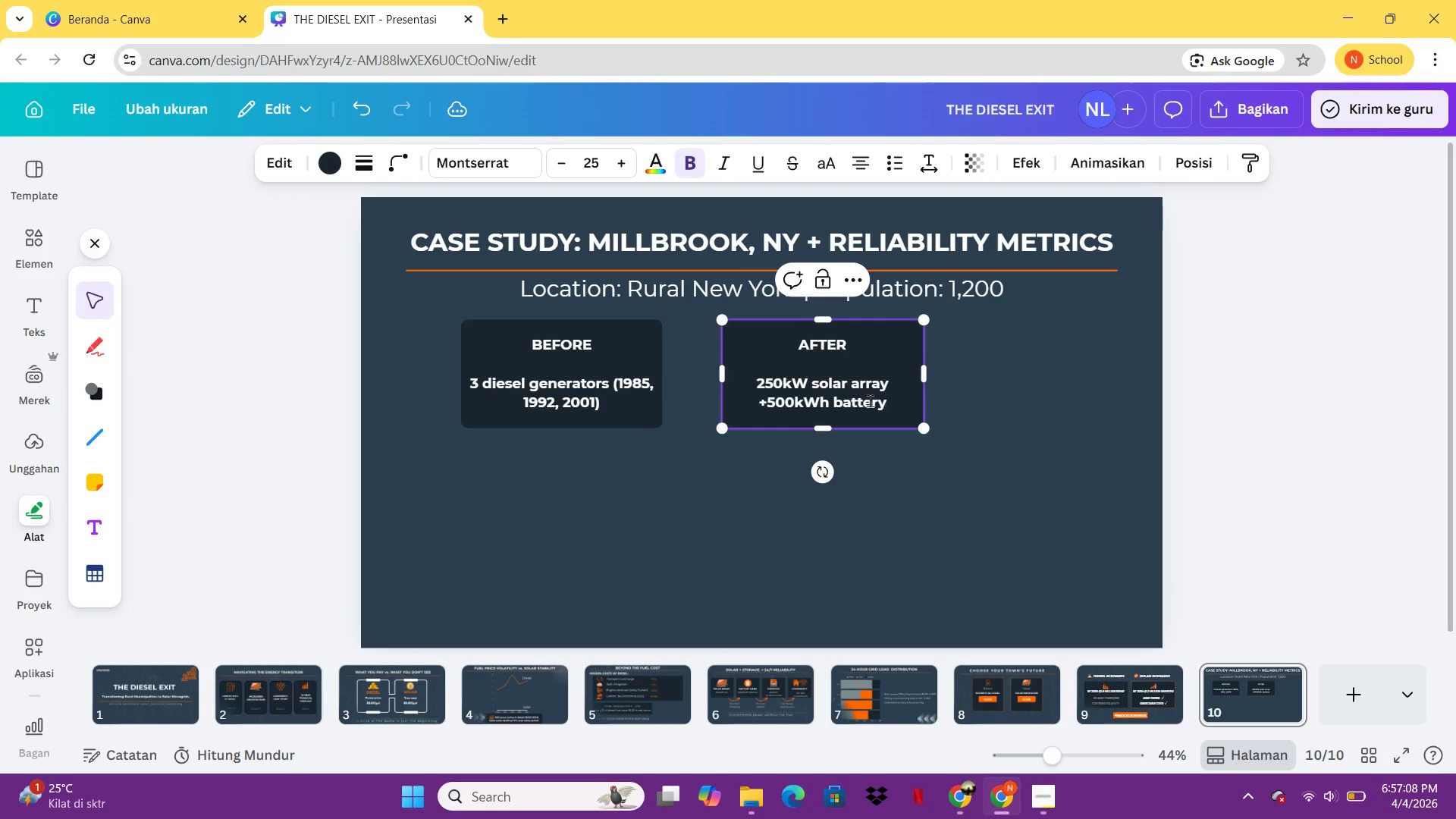 
wait(5.7)
 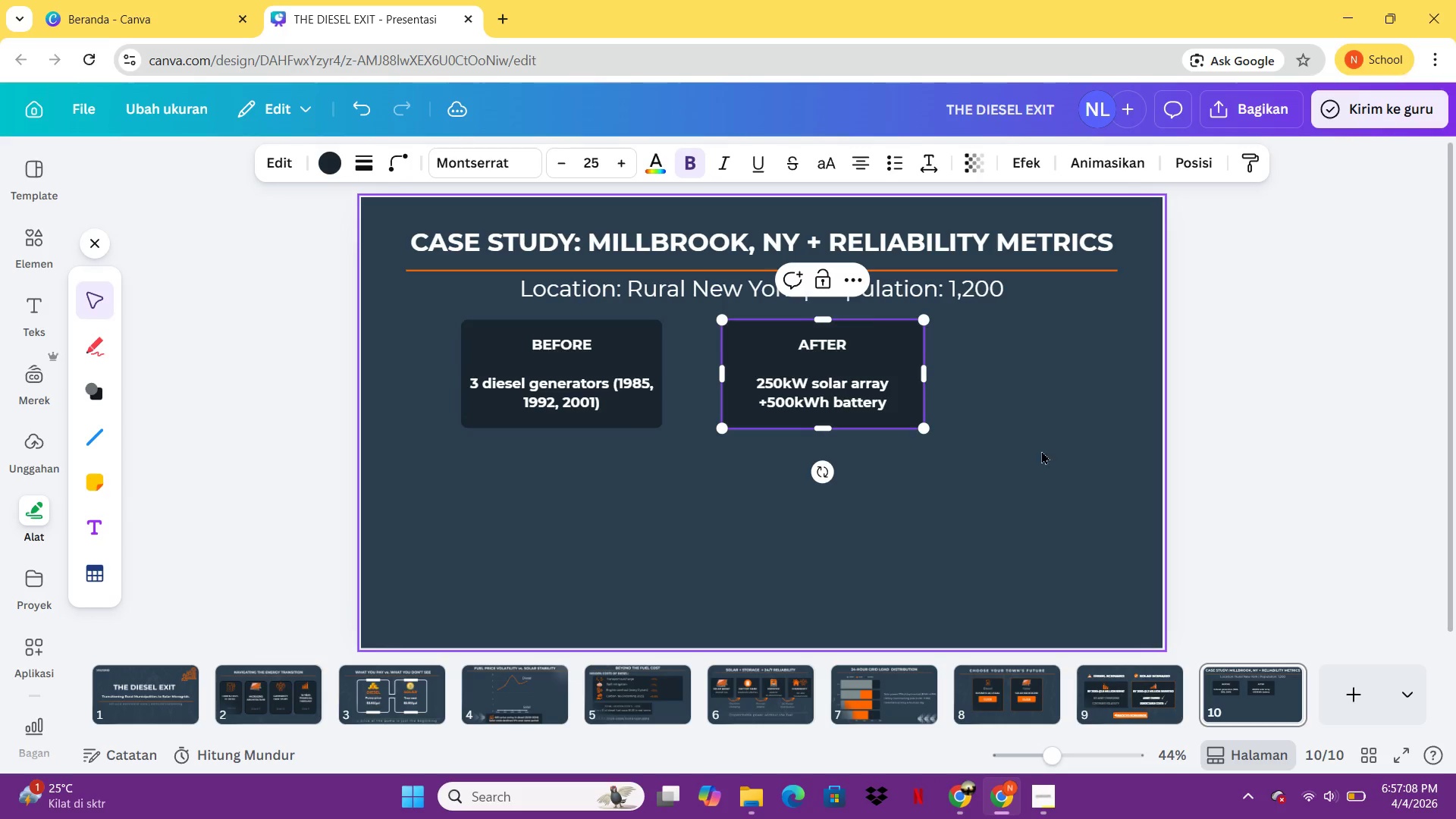 
left_click([768, 405])
 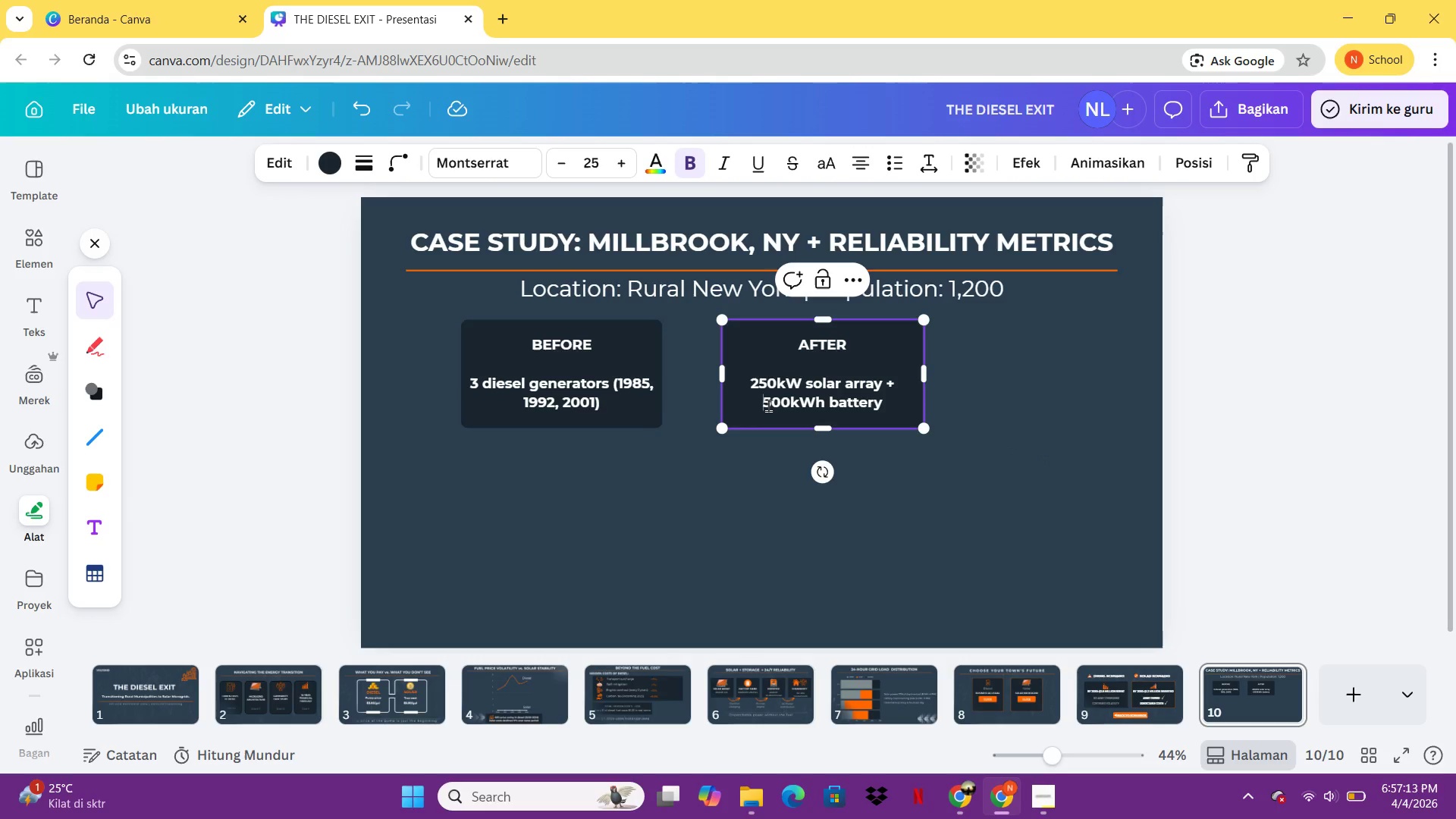 
key(Space)
 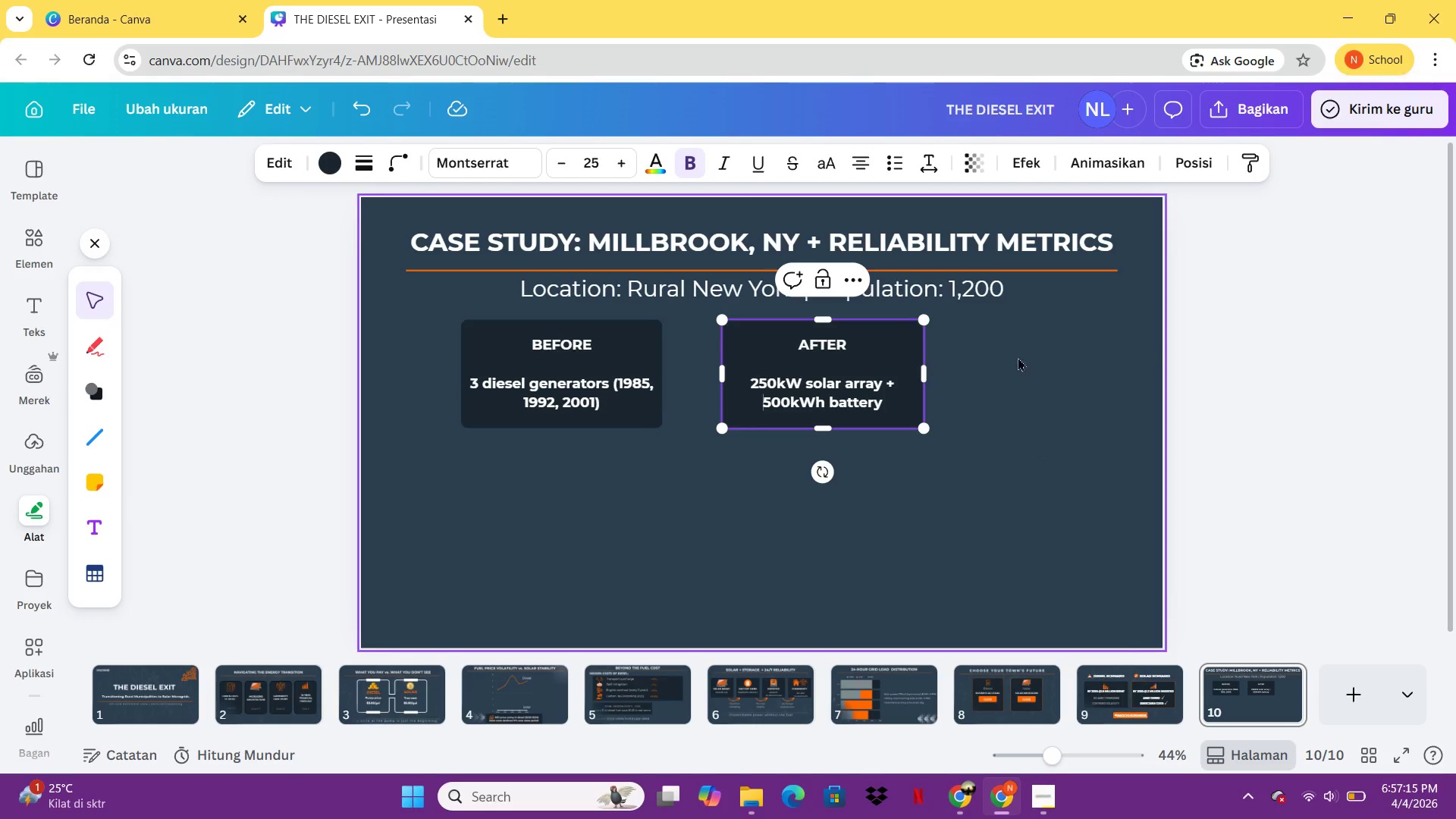 
left_click([1334, 330])
 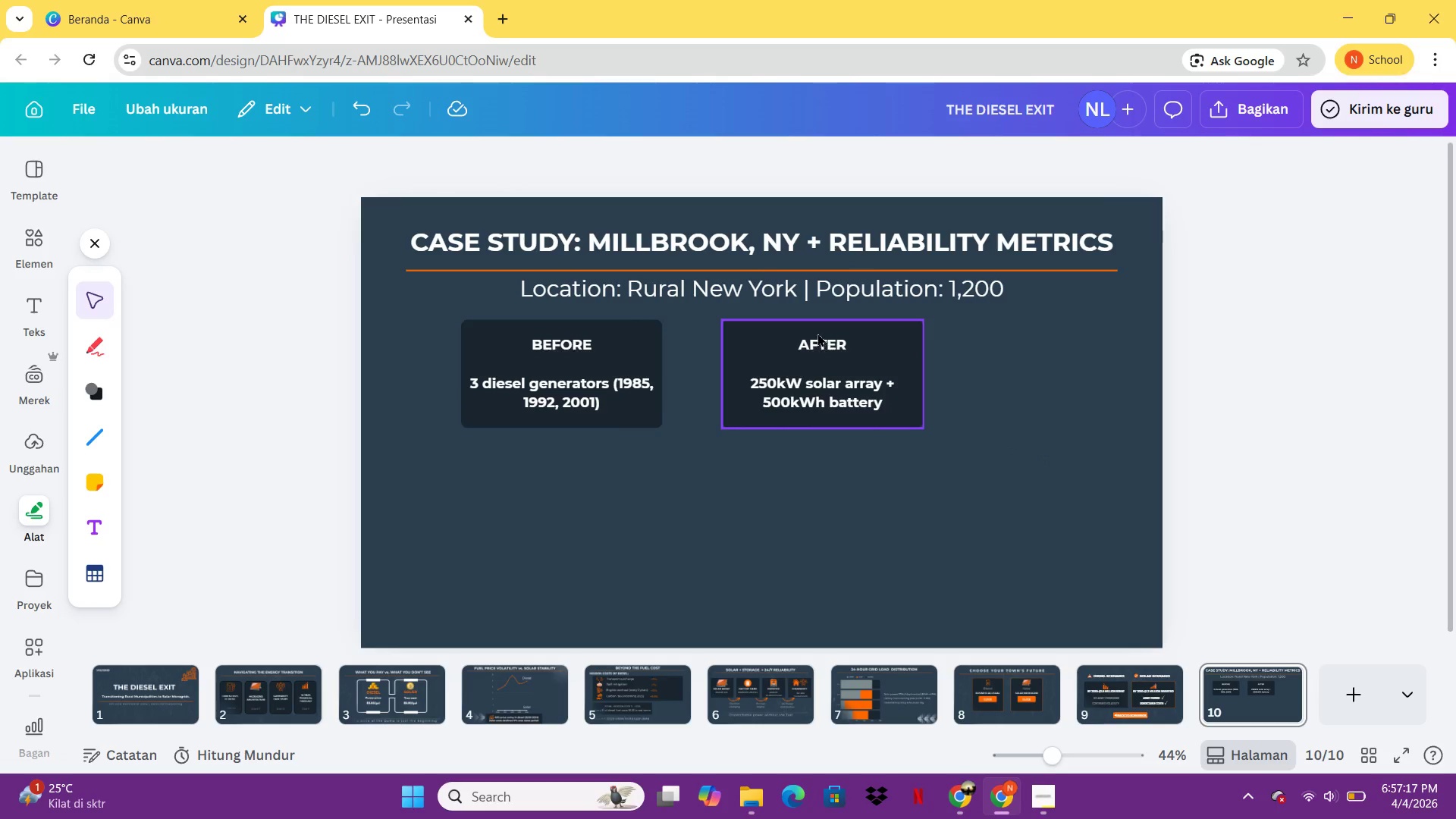 
left_click_drag(start_coordinate=[812, 329], to_coordinate=[874, 330])
 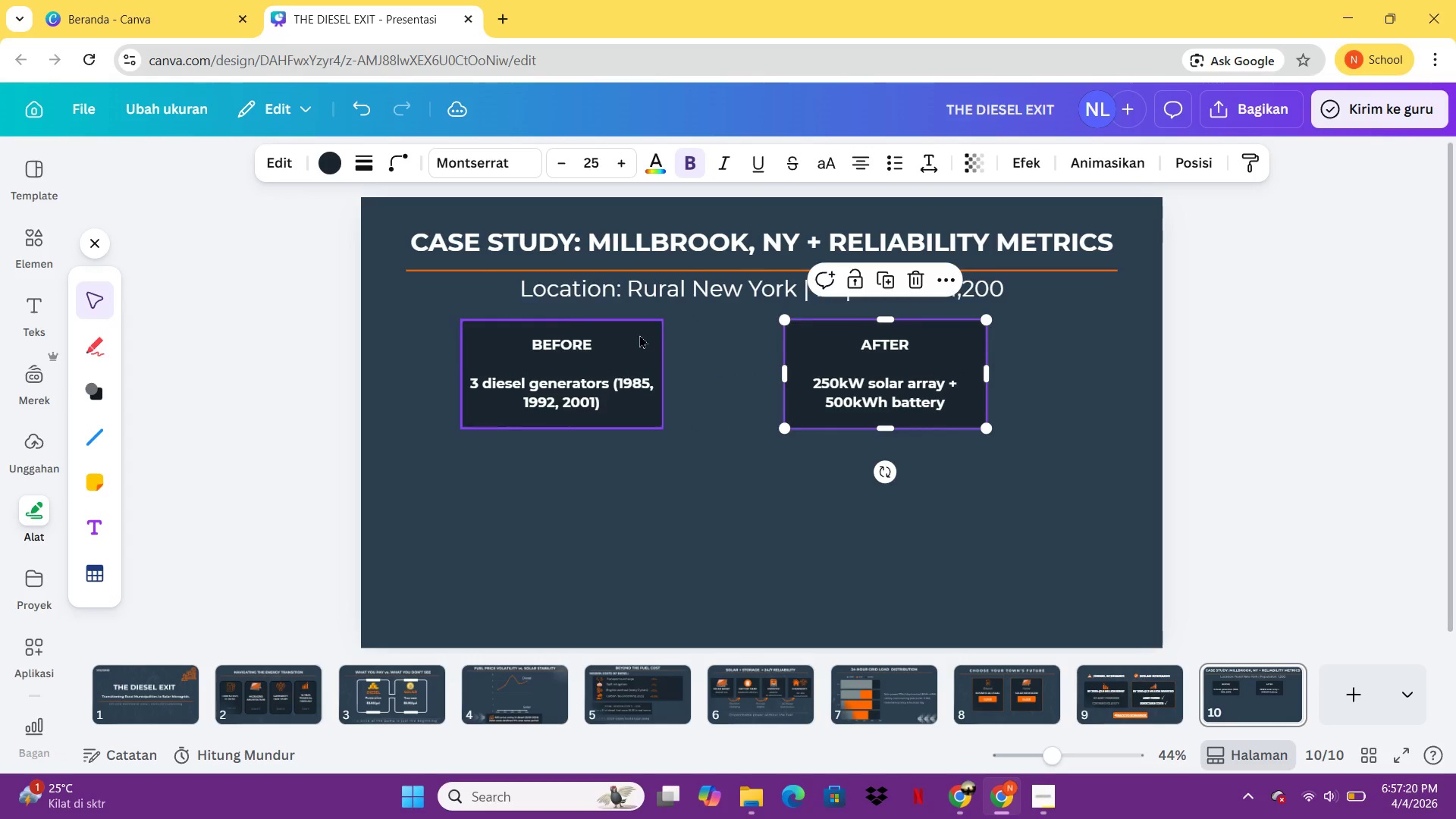 
left_click_drag(start_coordinate=[635, 336], to_coordinate=[720, 340])
 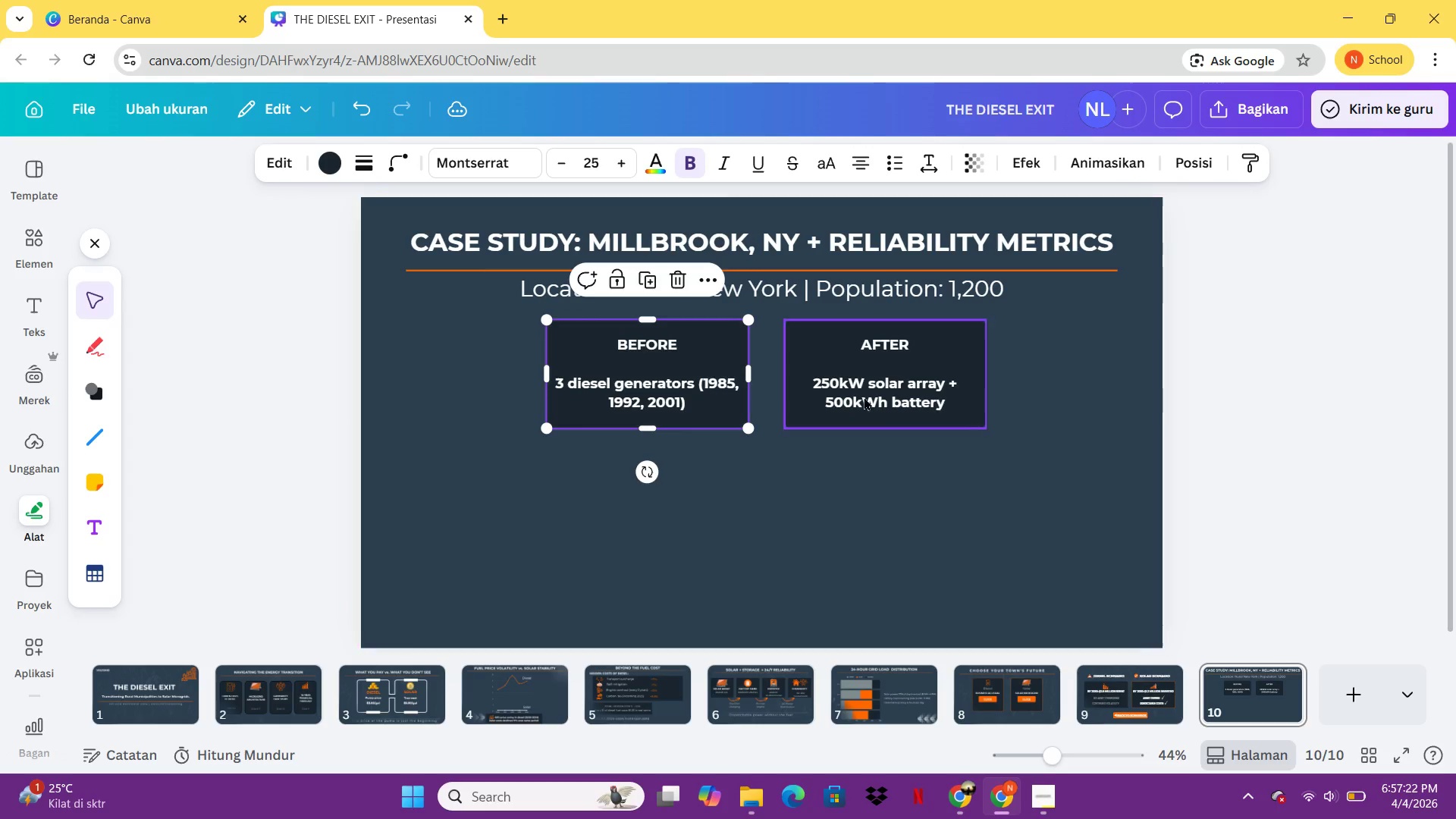 
left_click([859, 355])
 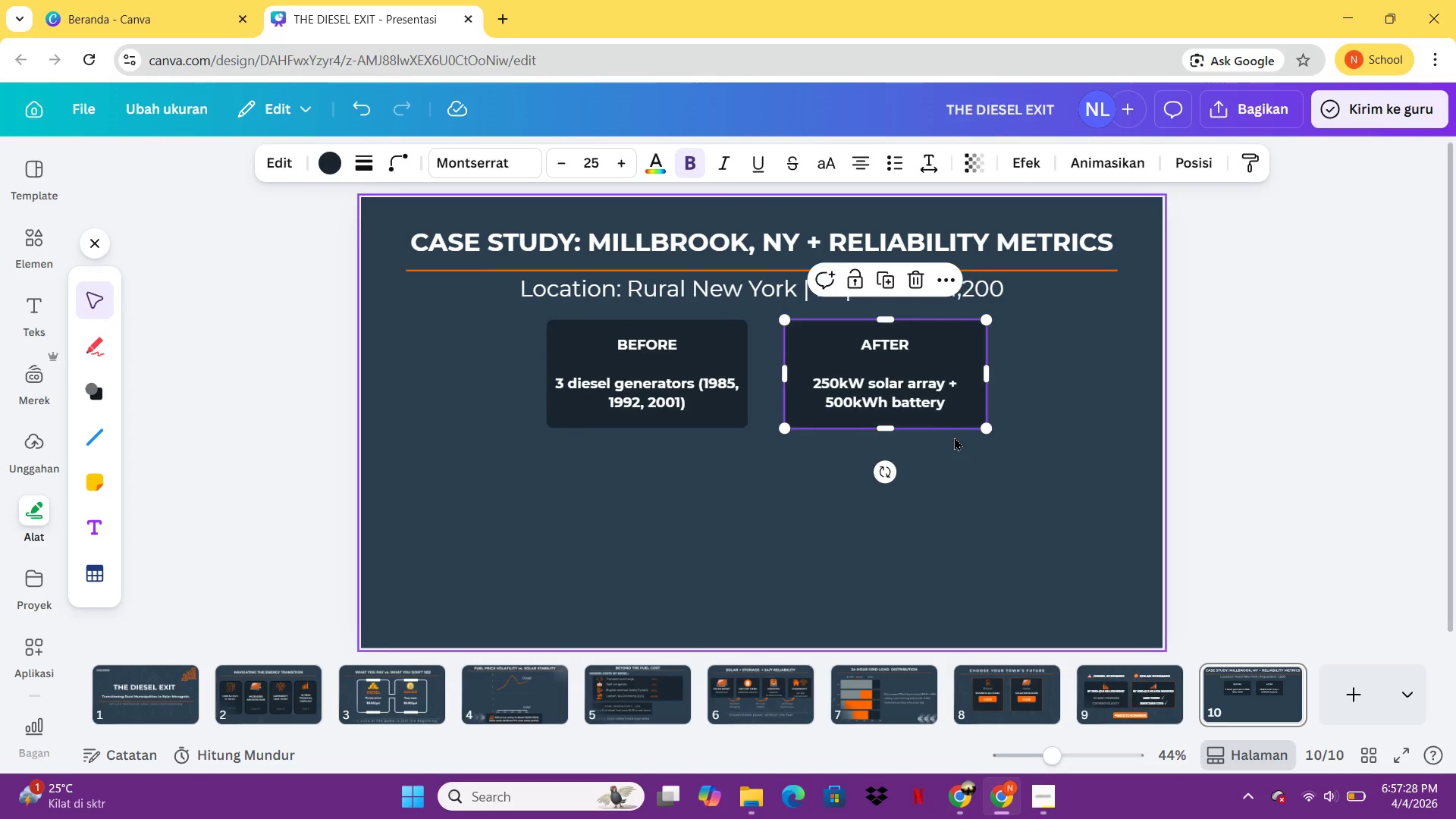 
wait(7.03)
 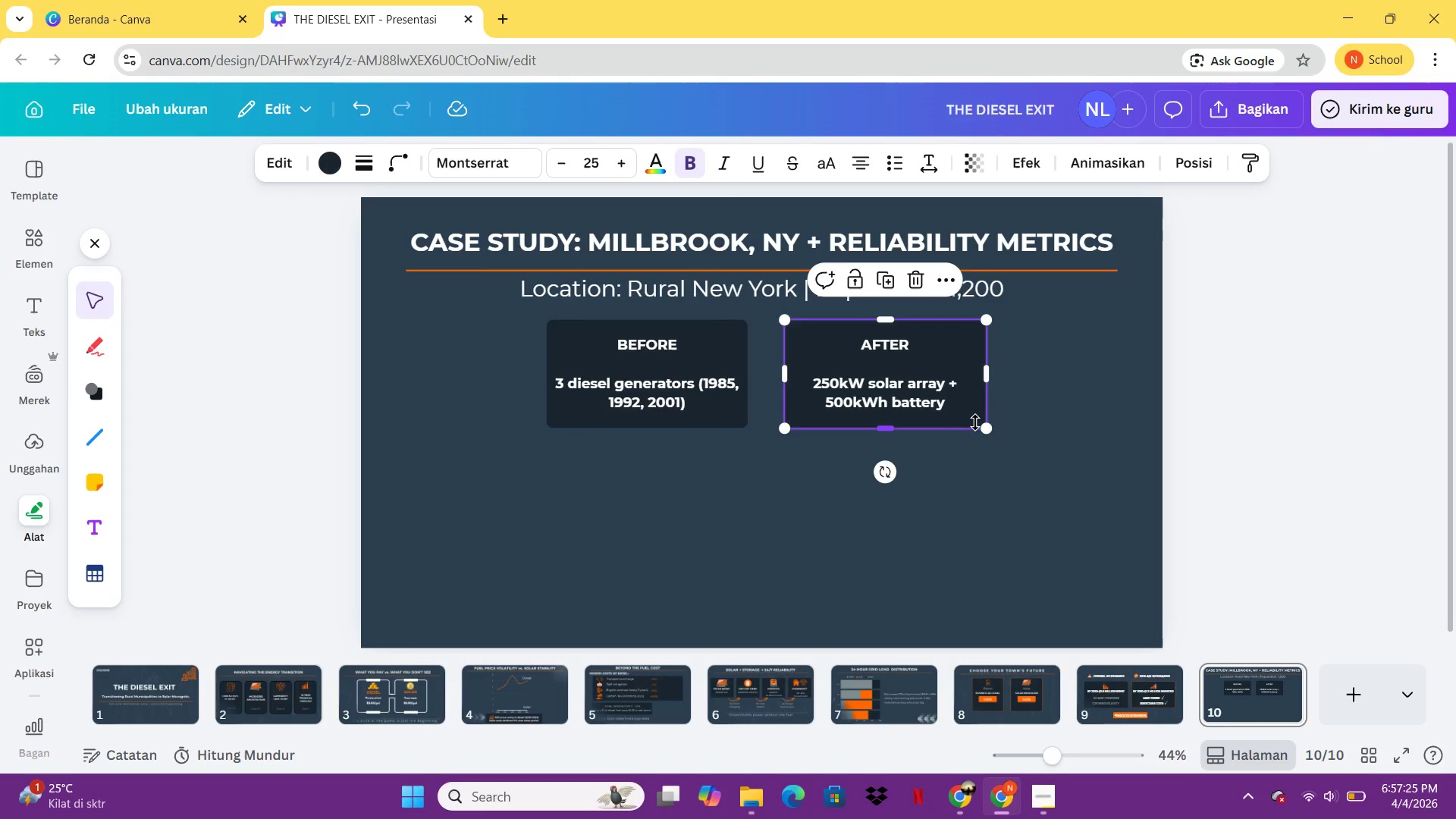 
left_click_drag(start_coordinate=[695, 384], to_coordinate=[685, 382])
 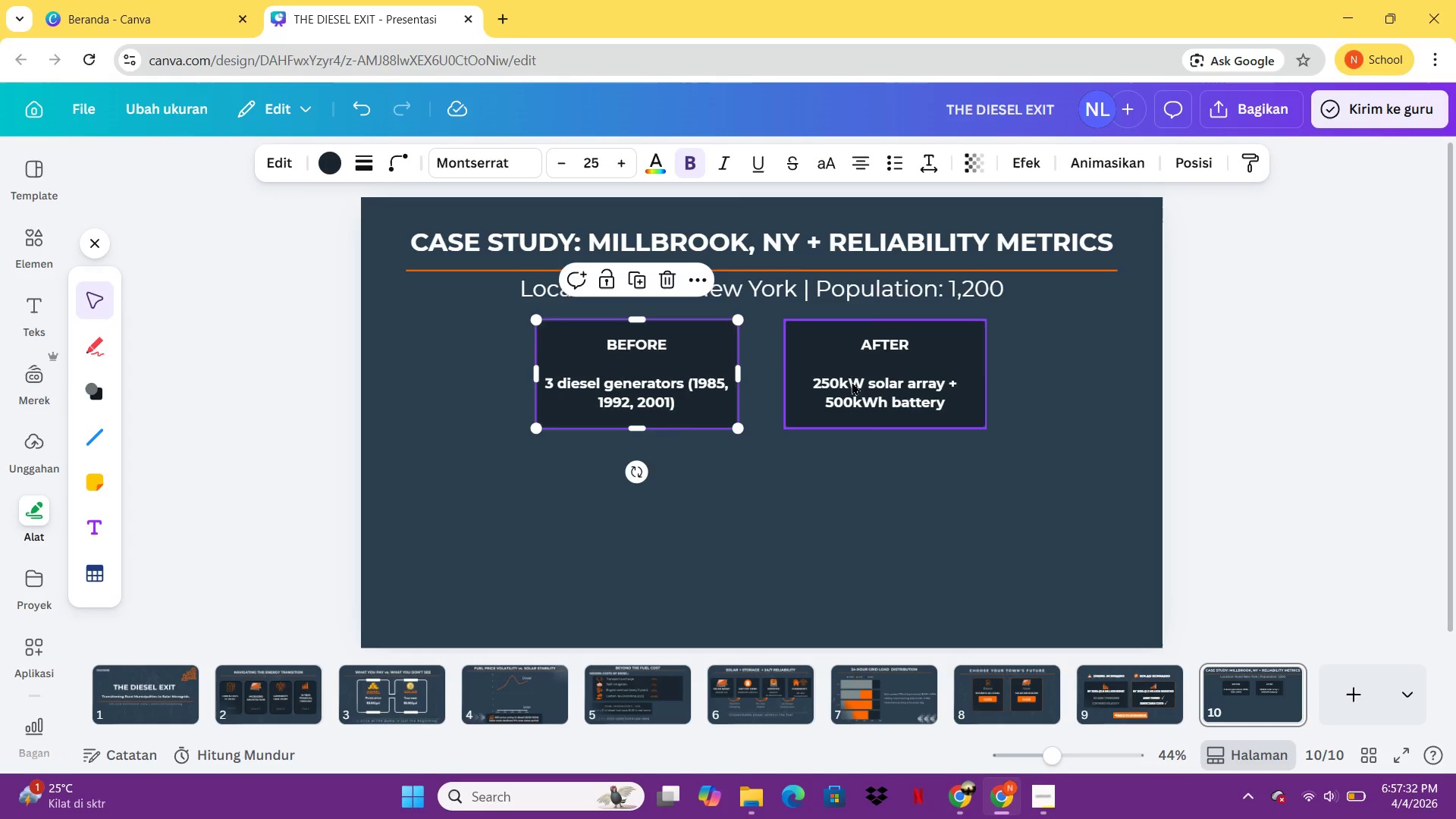 
left_click_drag(start_coordinate=[858, 381], to_coordinate=[845, 381])
 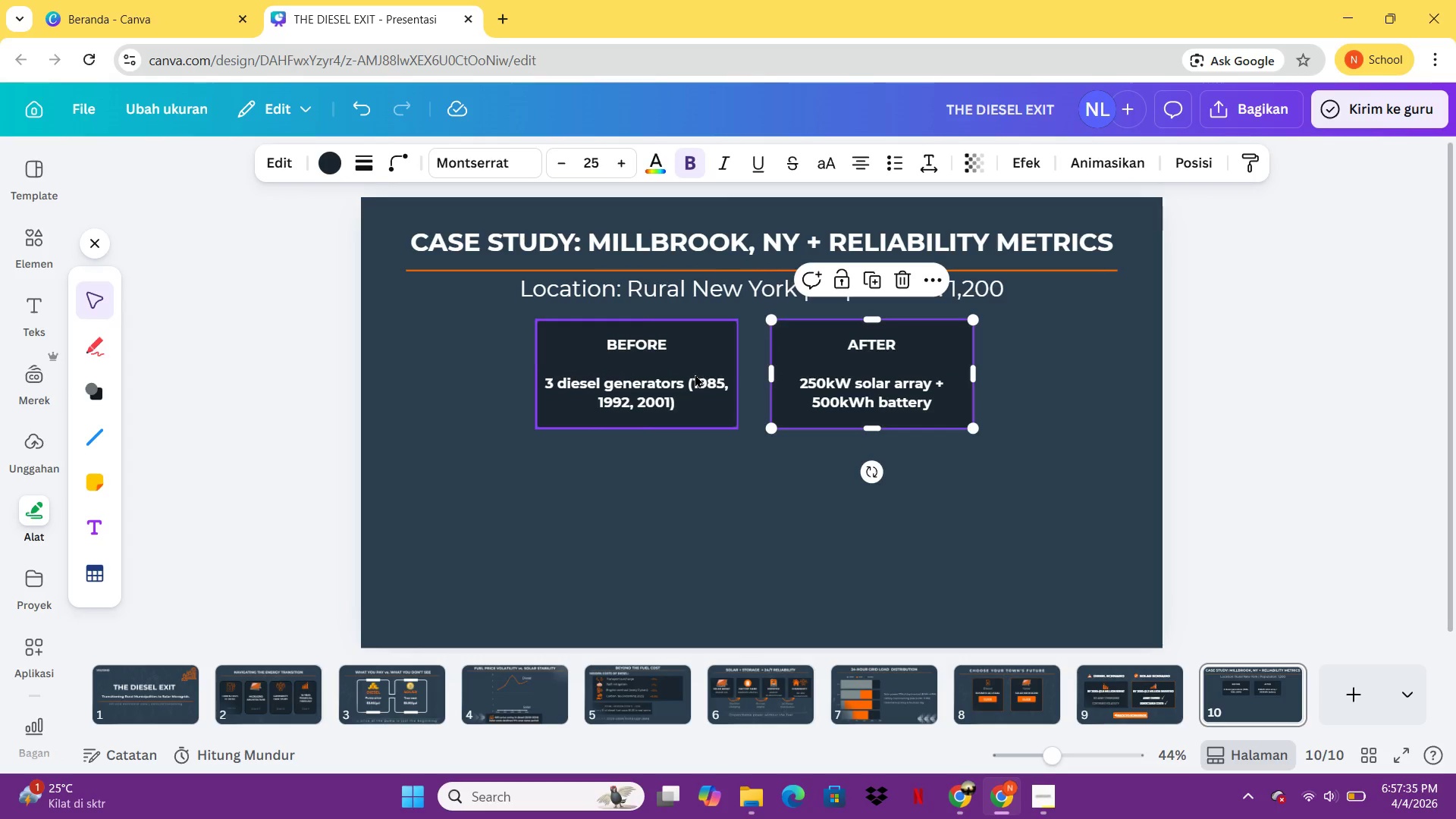 
left_click_drag(start_coordinate=[693, 374], to_coordinate=[720, 375])
 